 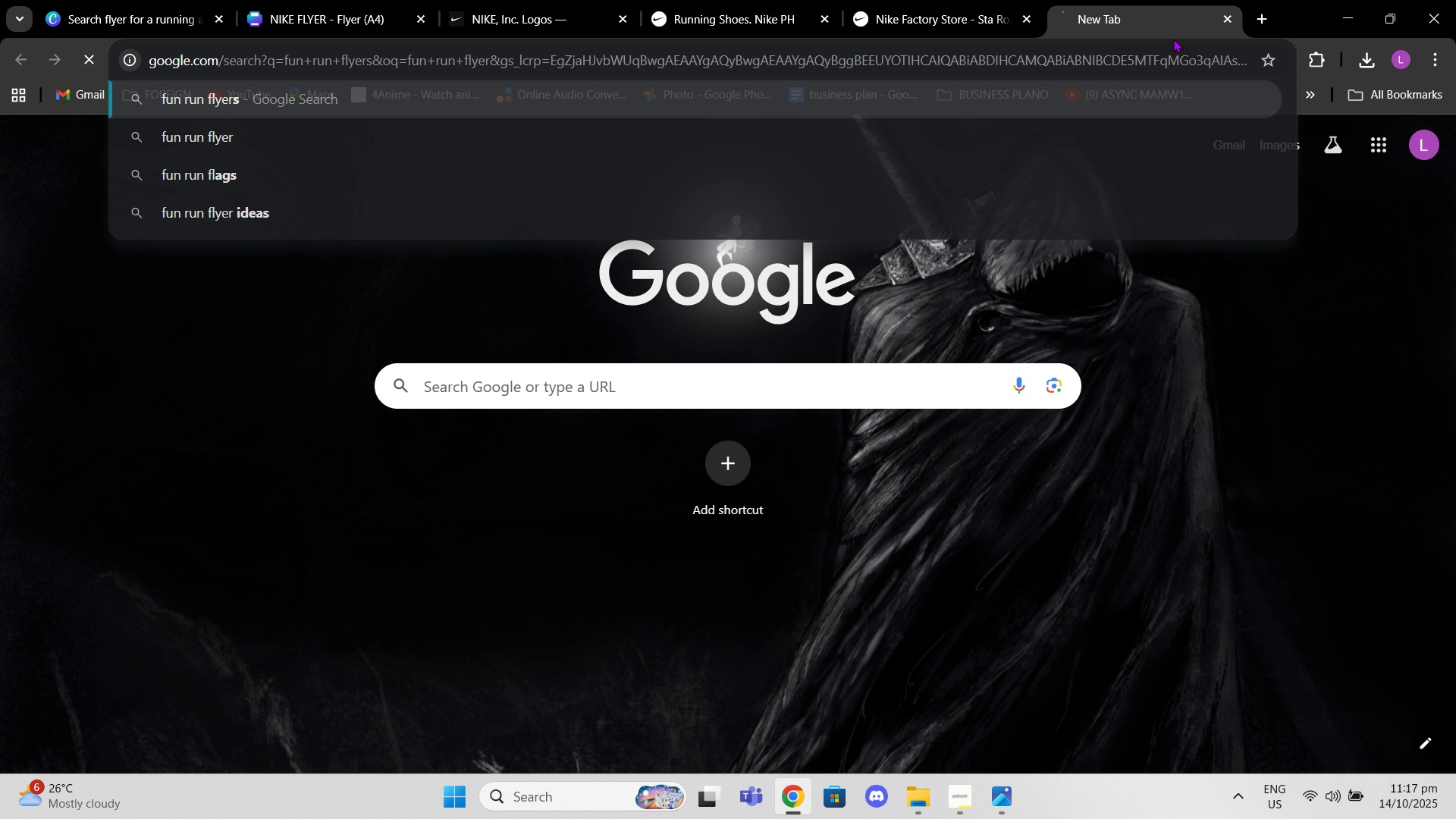 
key(Enter)
 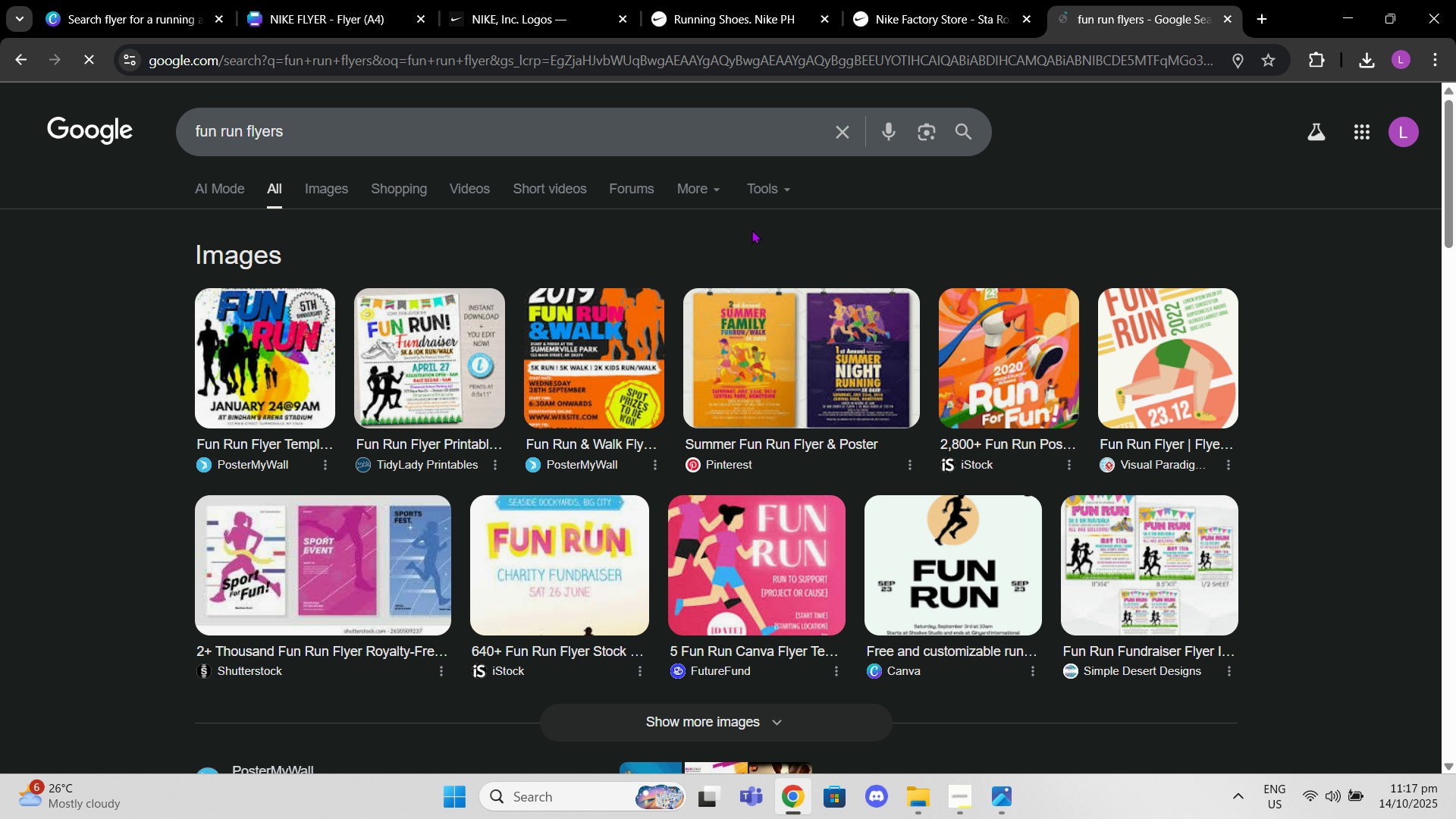 
left_click([339, 196])
 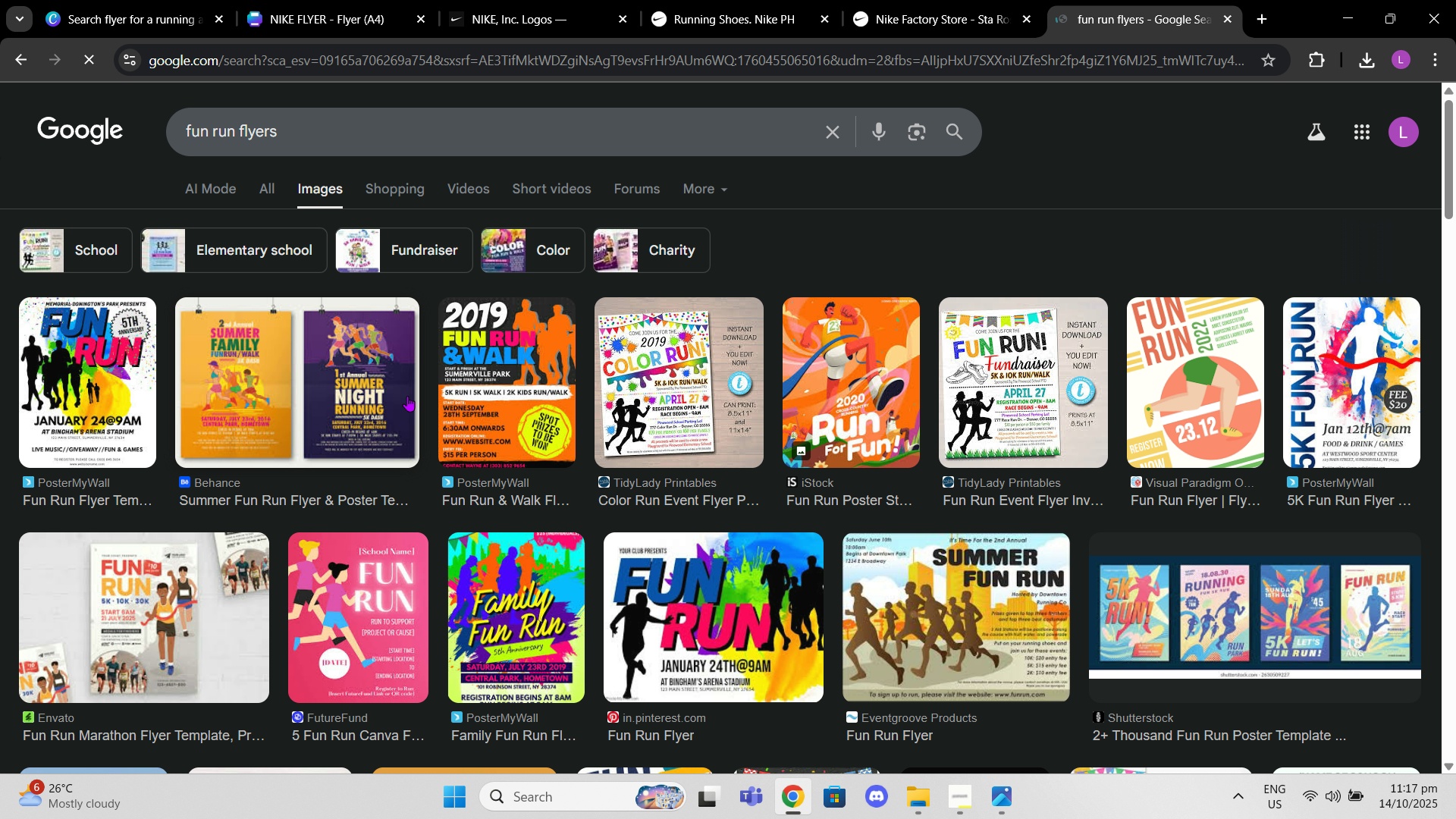 
left_click([384, 403])
 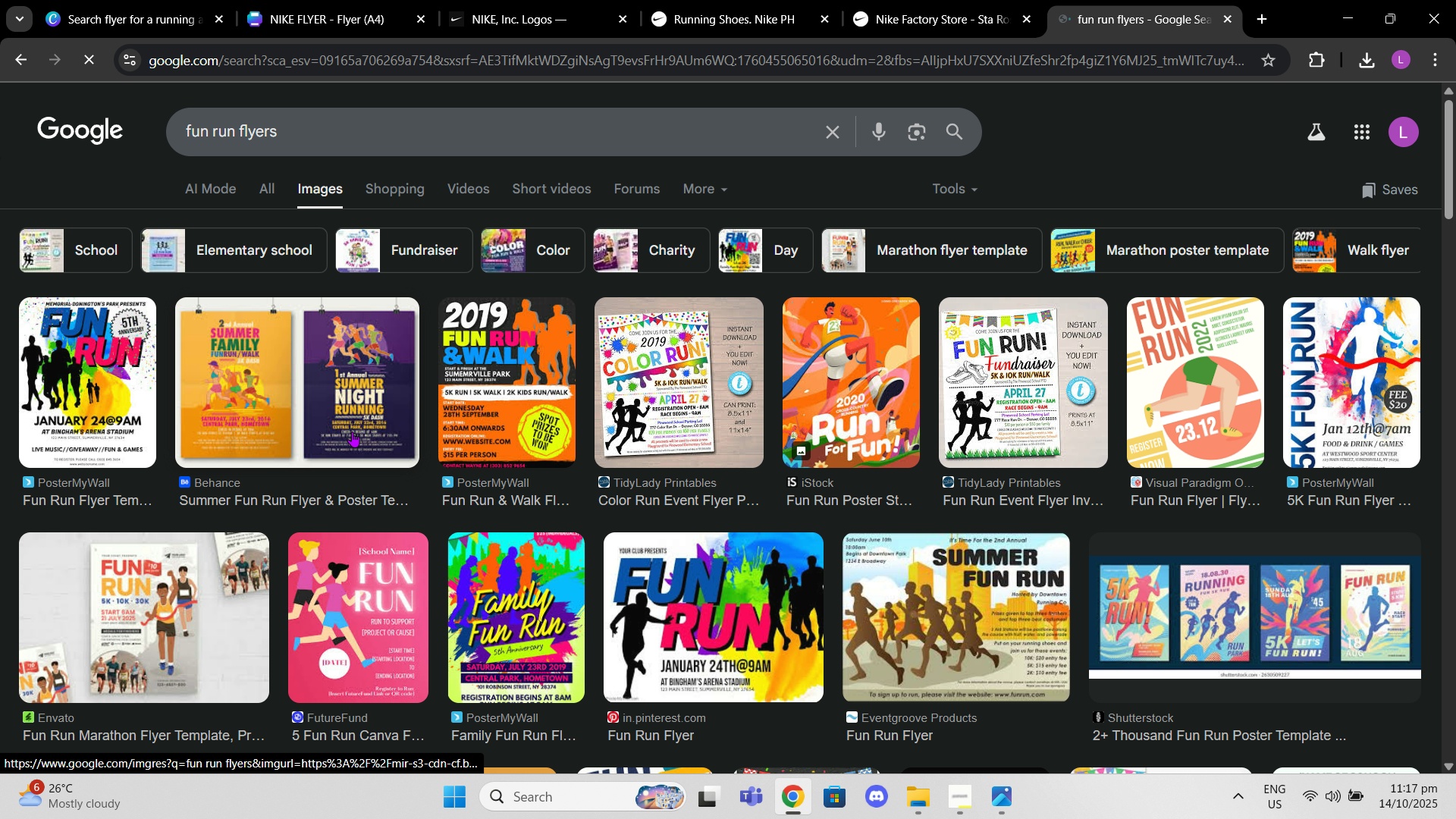 
left_click([347, 432])
 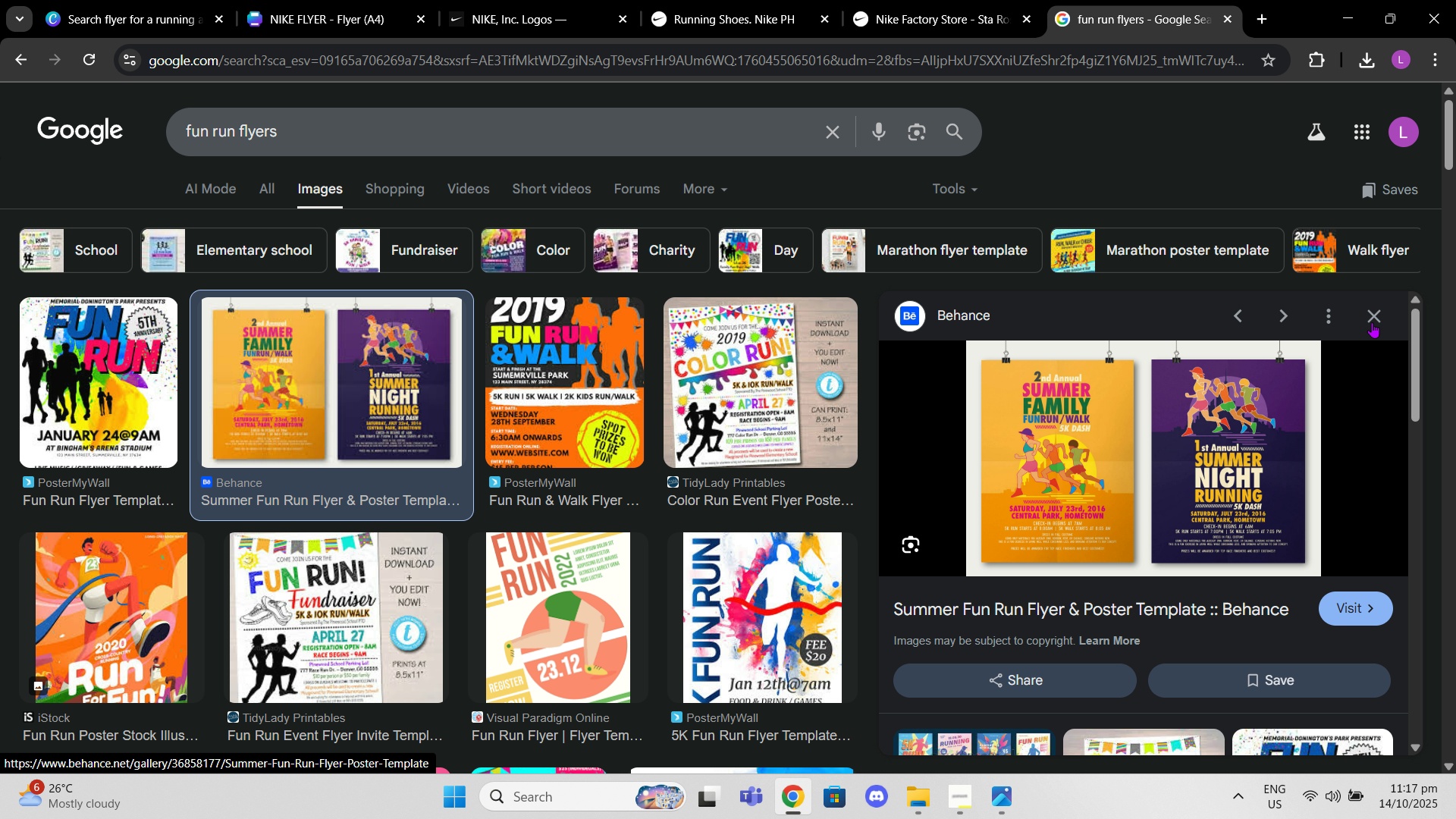 
left_click([1372, 322])
 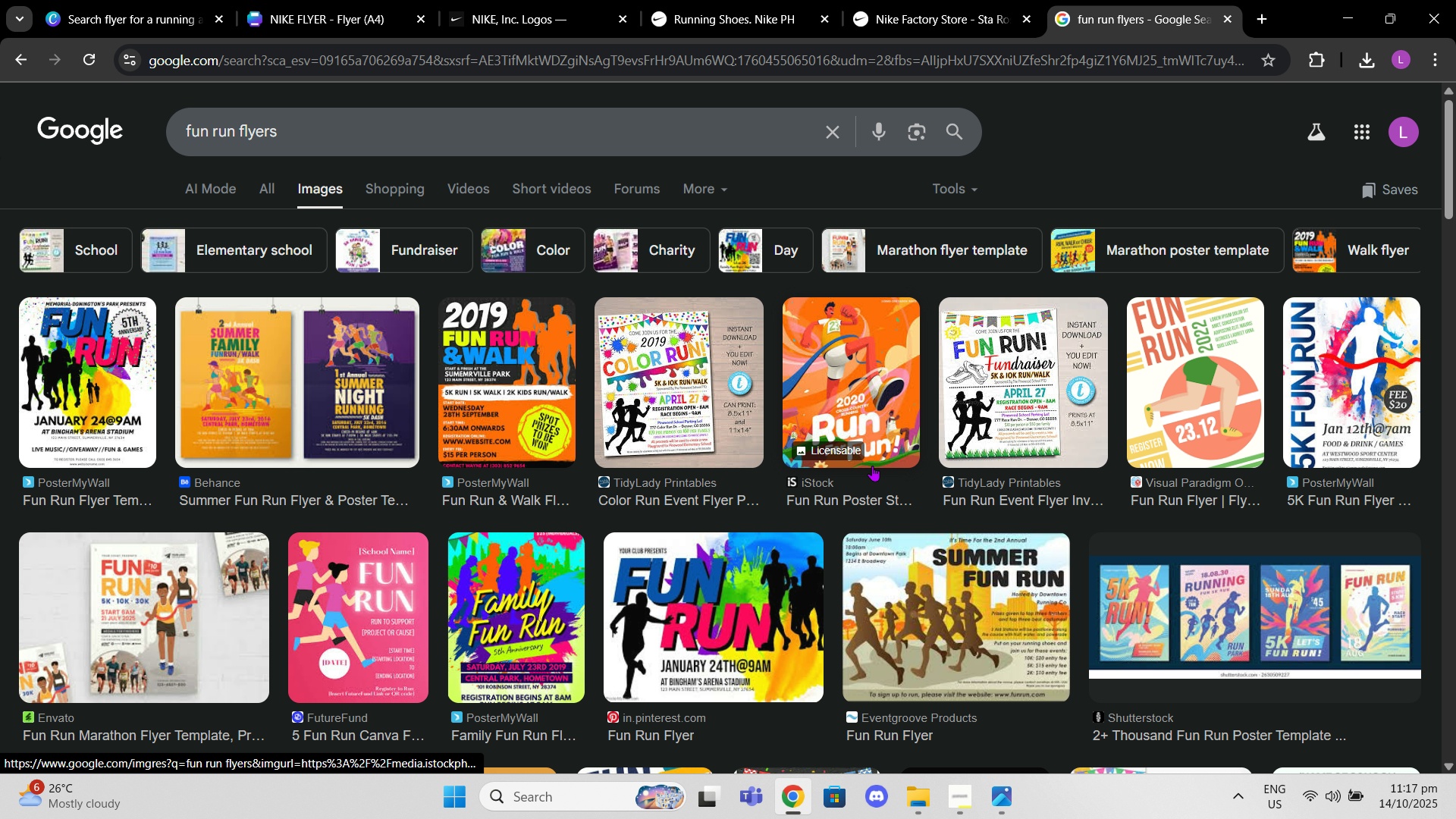 
scroll: coordinate [871, 467], scroll_direction: down, amount: 1.0
 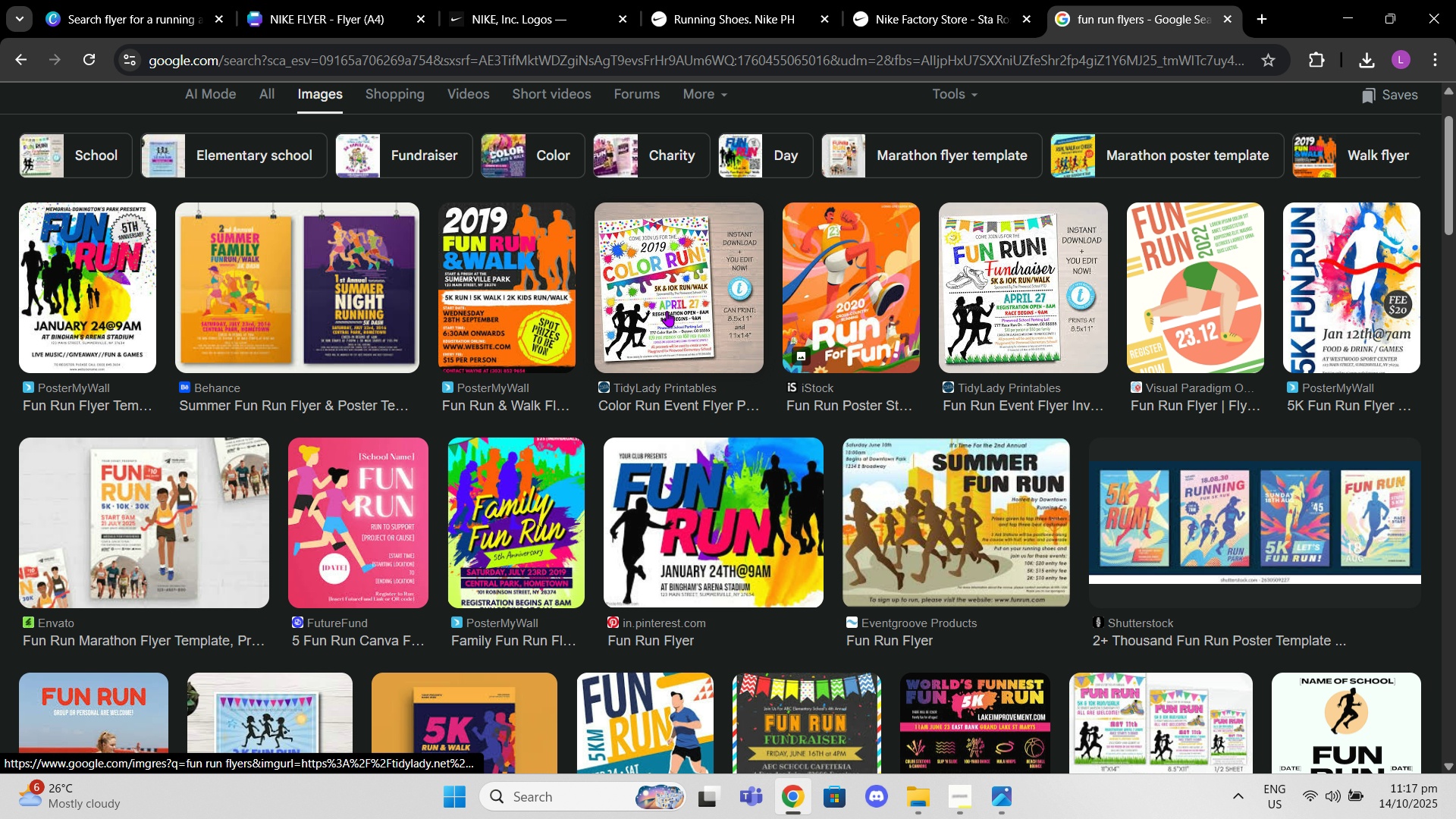 
left_click([667, 311])
 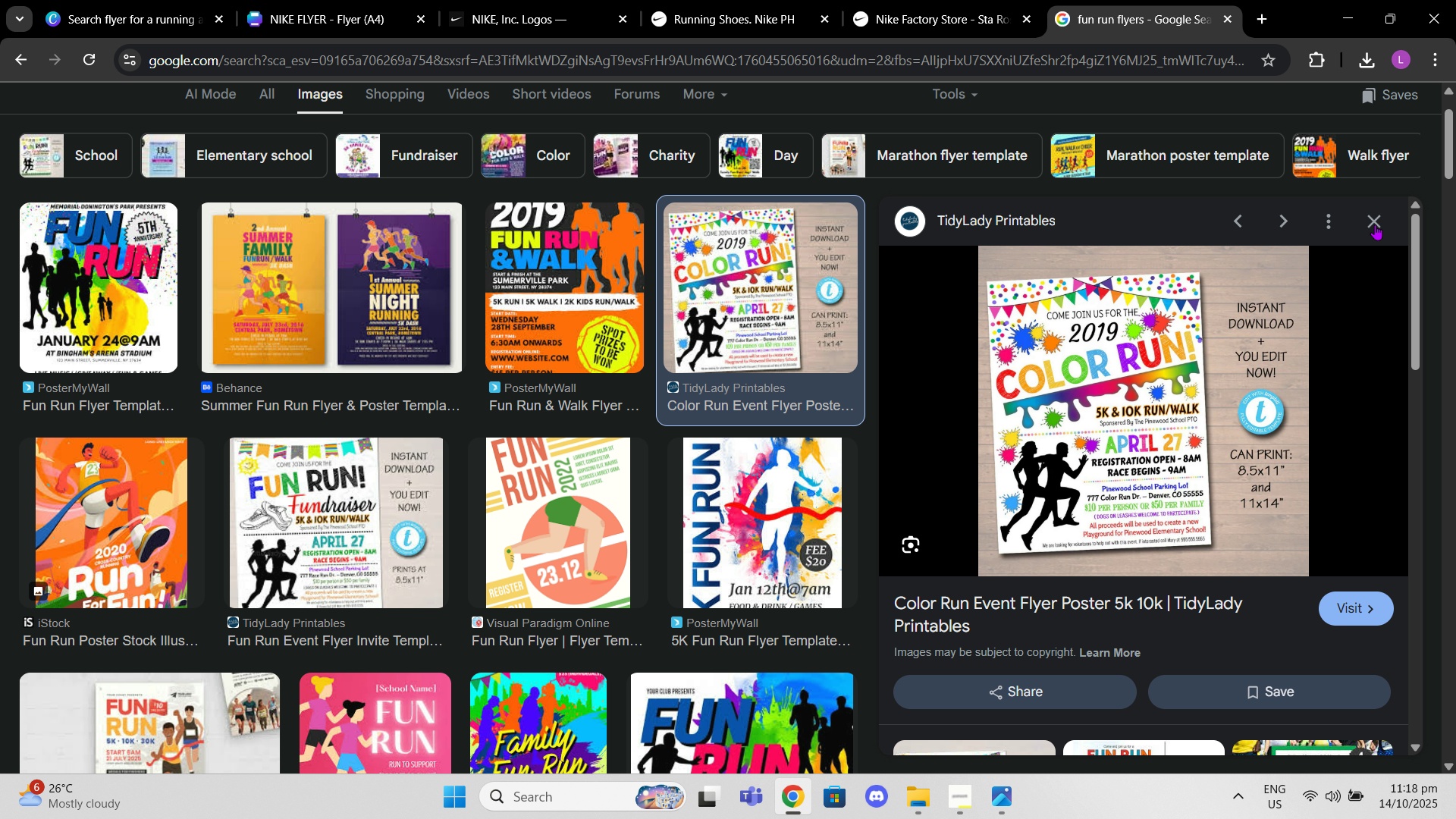 
left_click([1375, 224])
 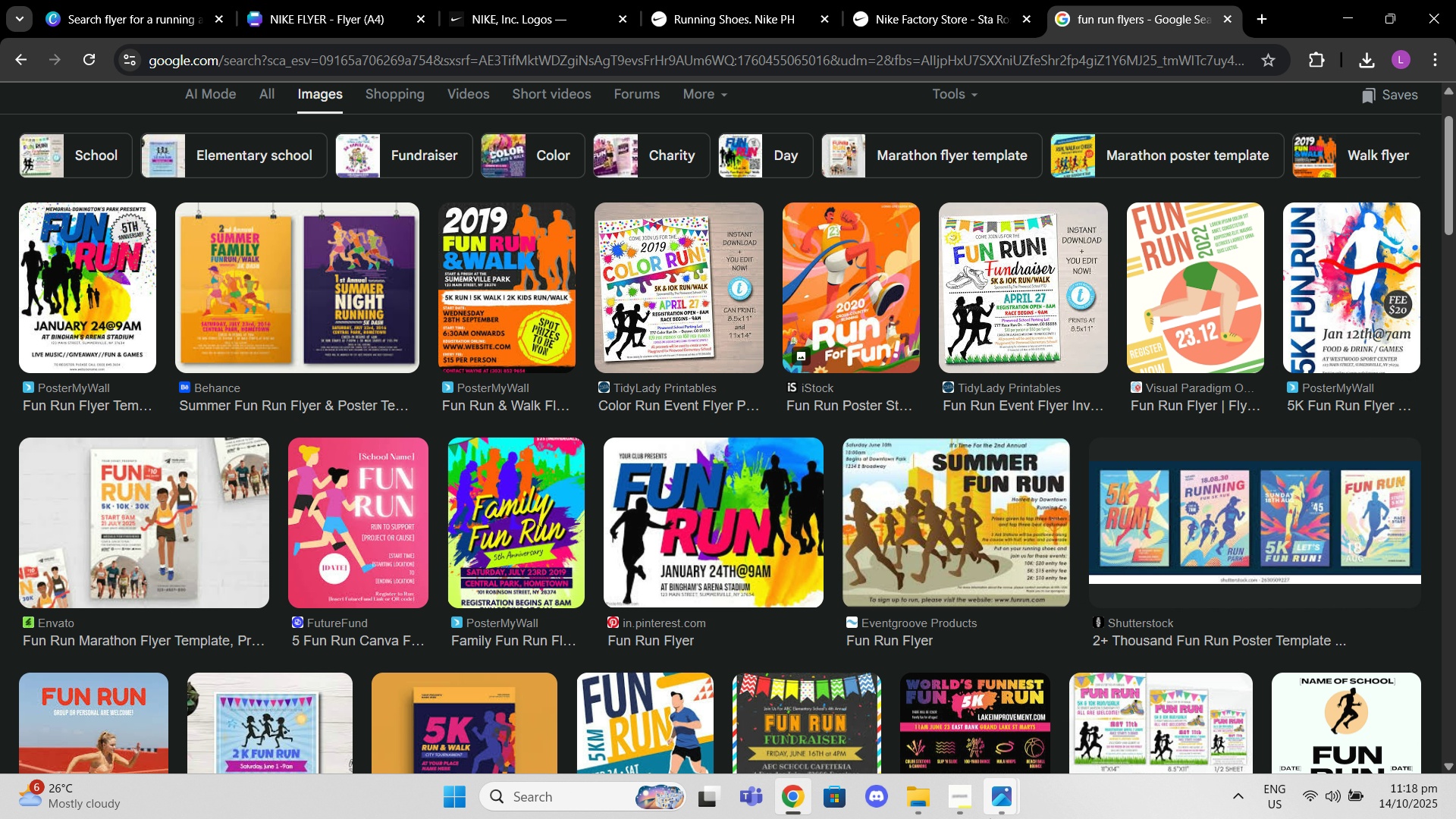 
left_click([990, 818])
 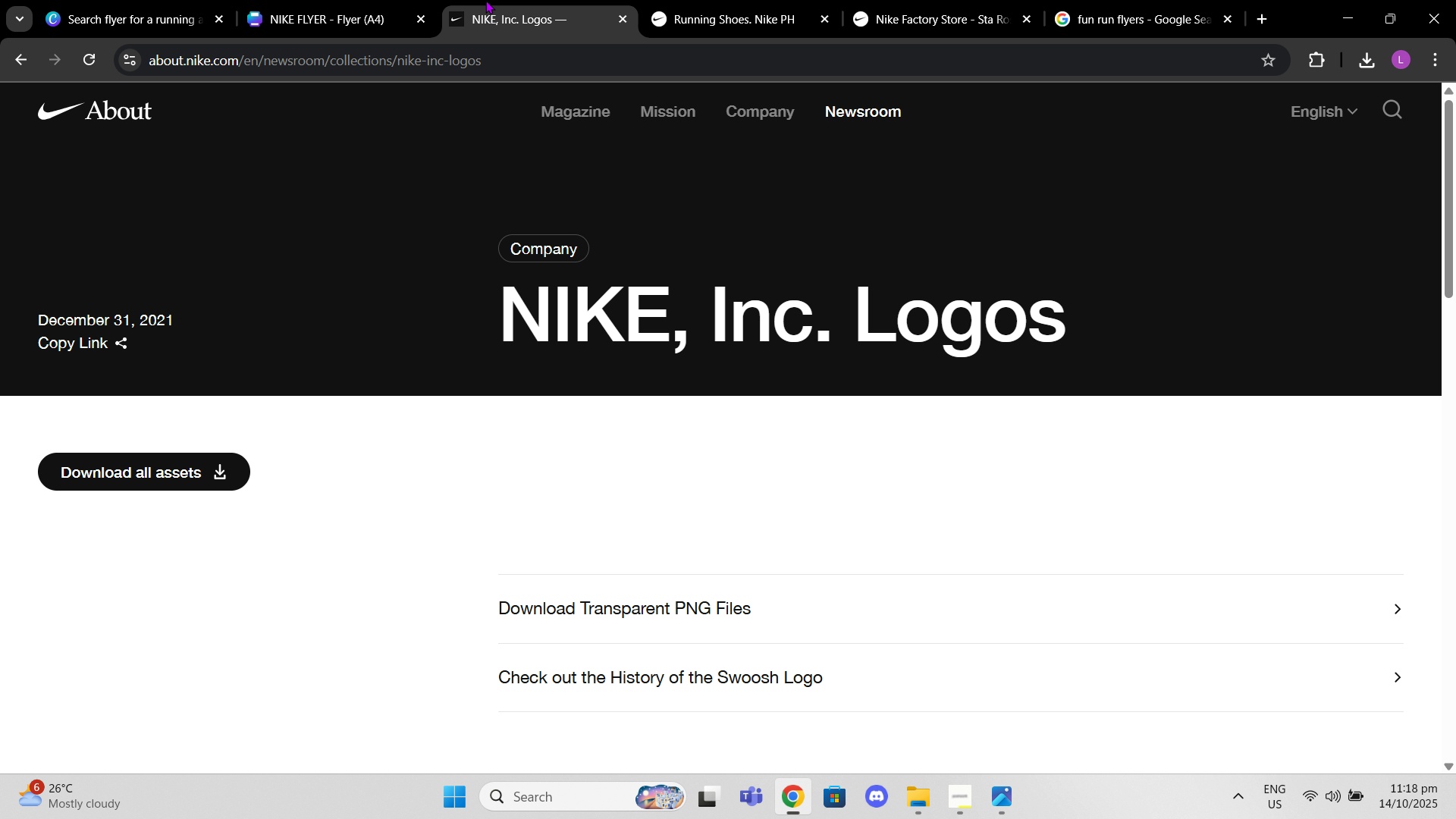 
double_click([293, 0])
 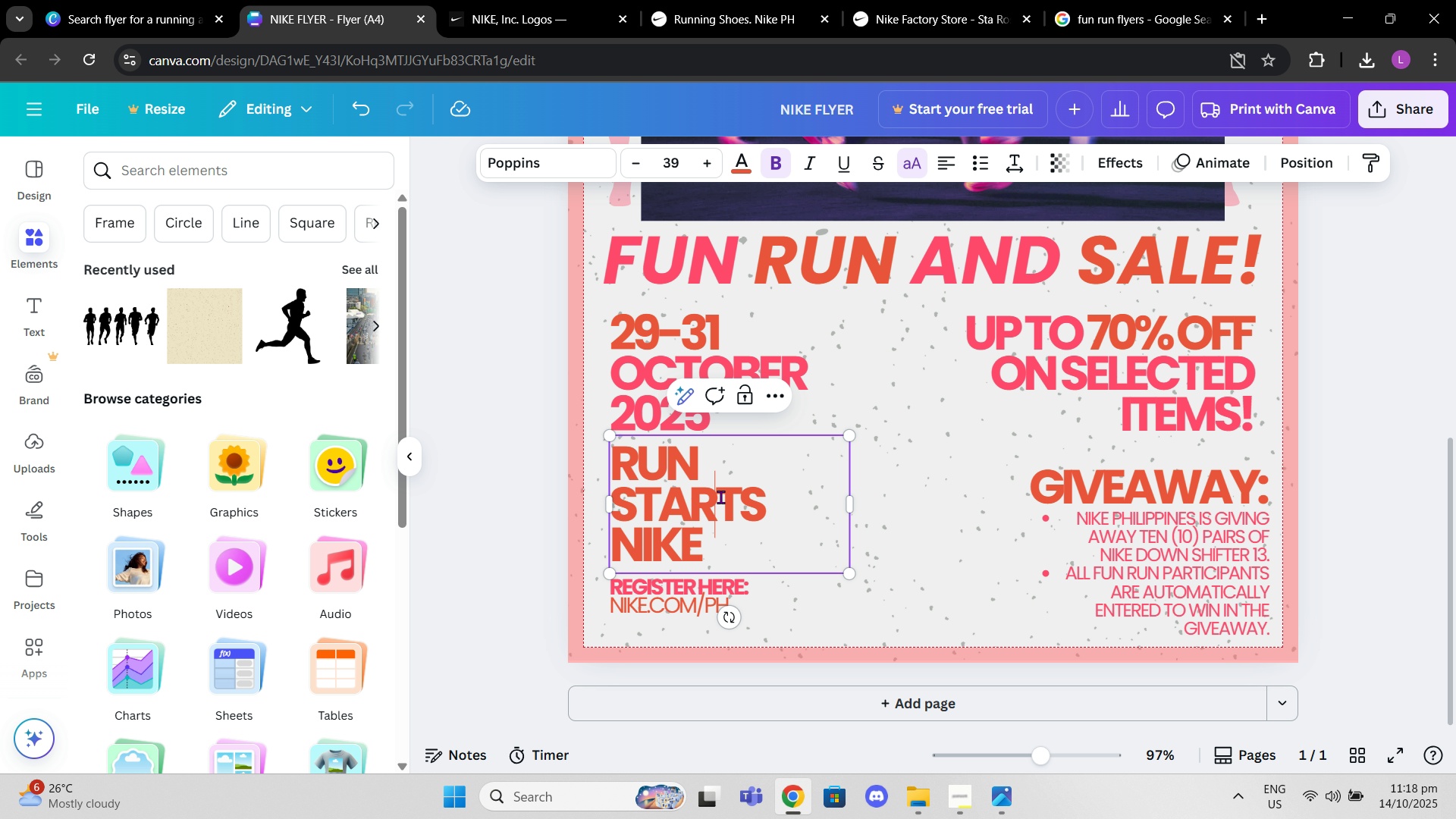 
double_click([730, 507])
 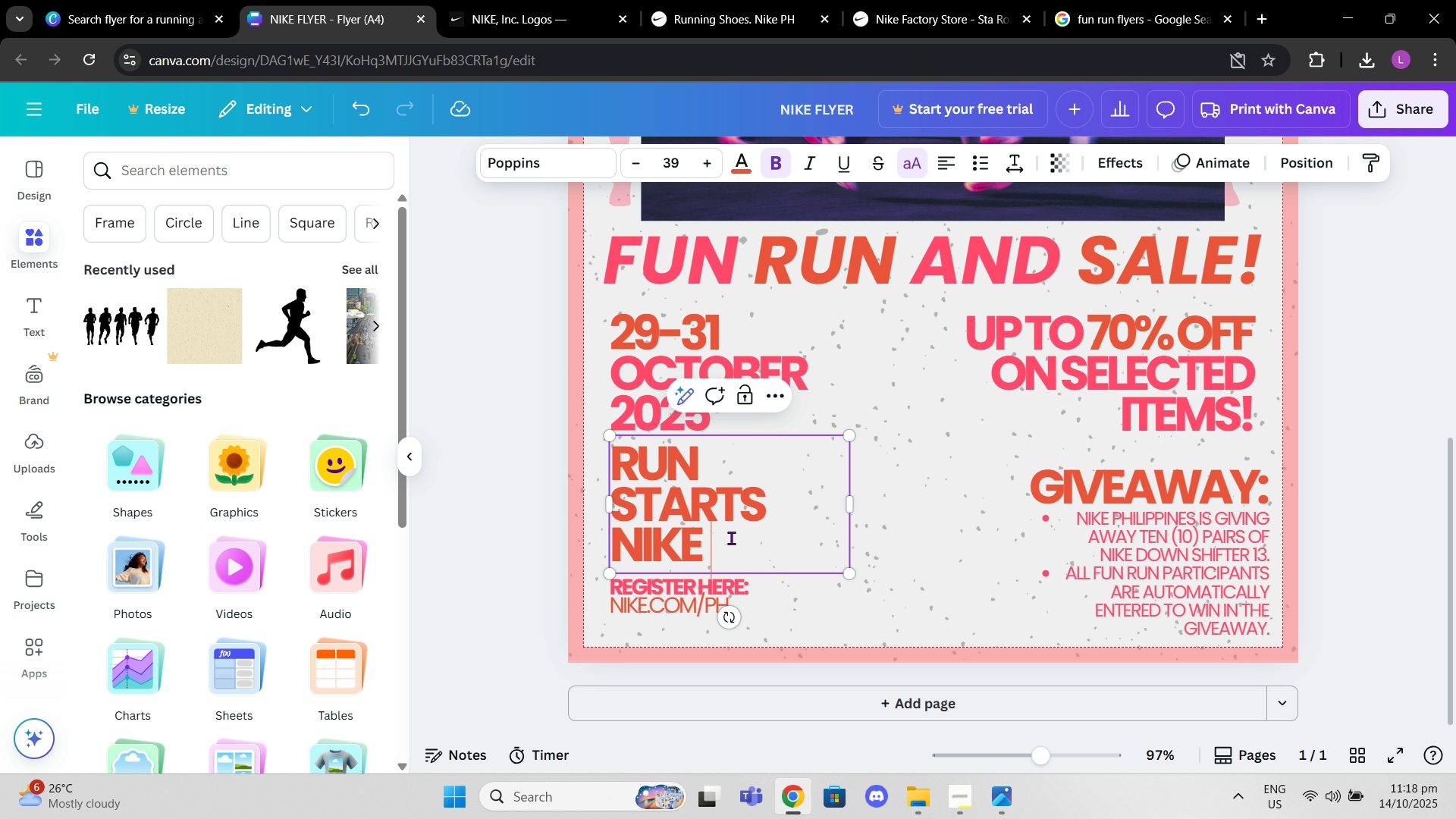 
left_click_drag(start_coordinate=[731, 538], to_coordinate=[616, 491])
 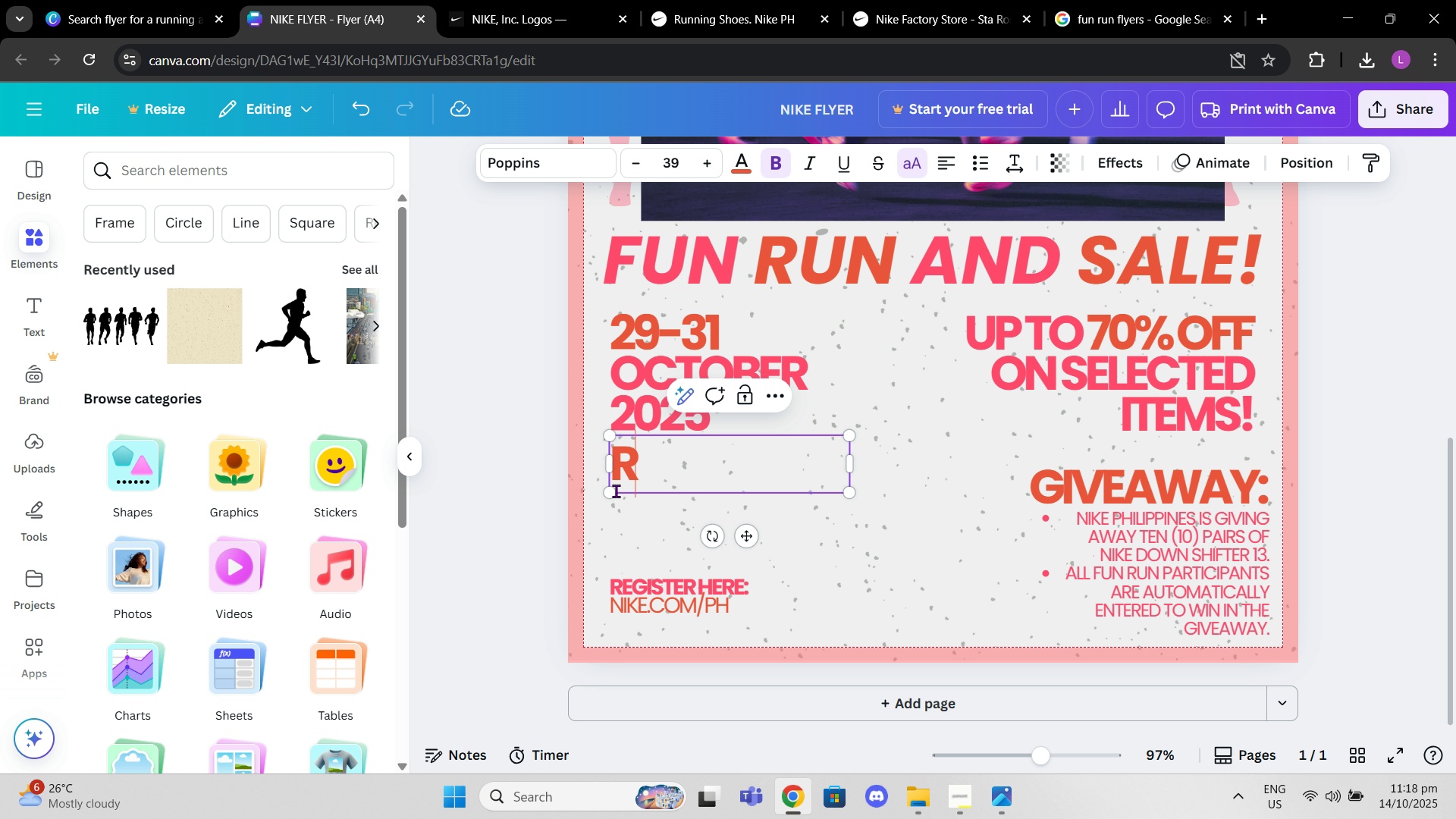 
type(race begins )
key(Backspace)
key(Backspace)
key(Backspace)
type(start at 7AM)
 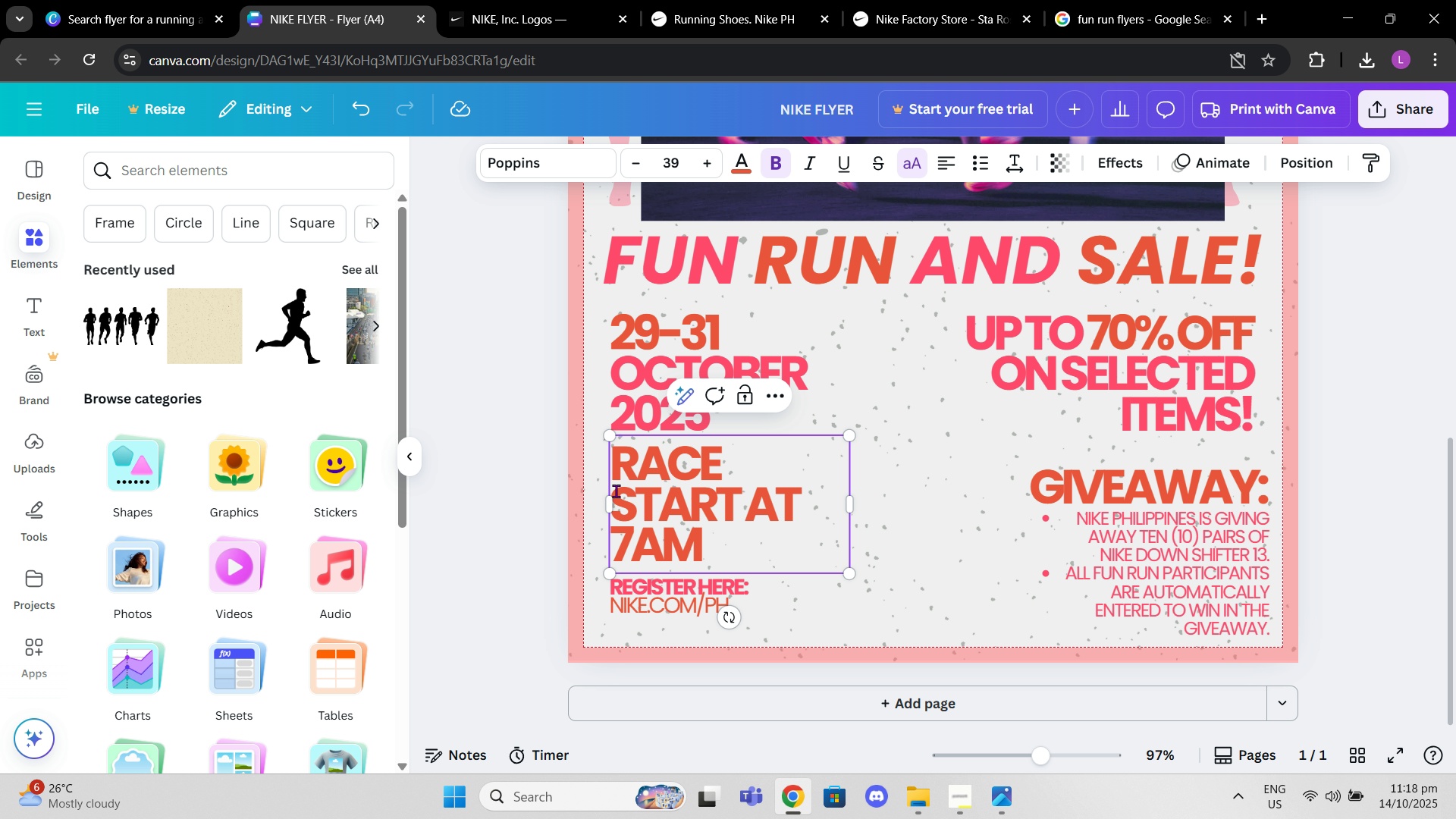 
left_click([725, 500])
 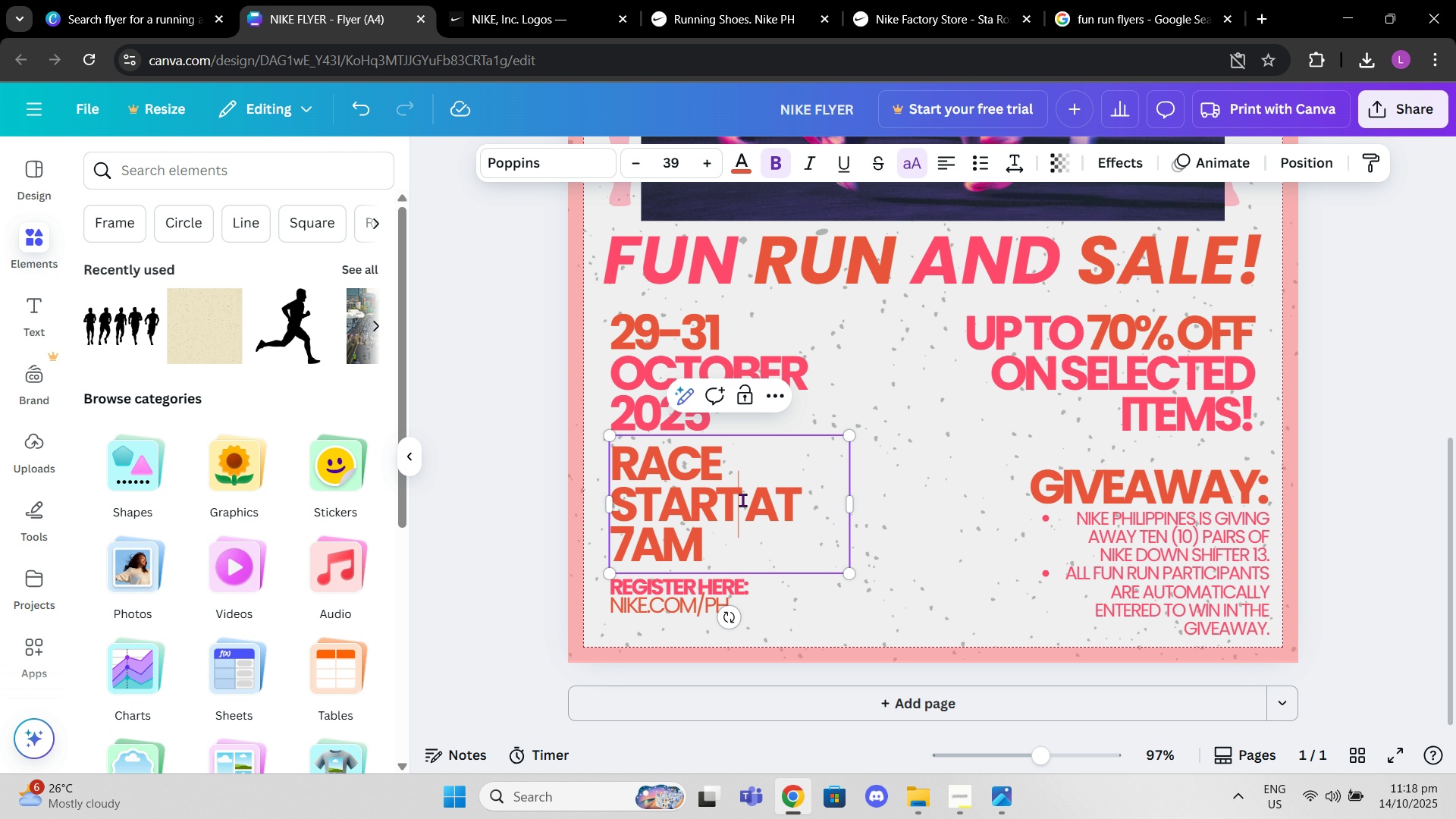 
left_click_drag(start_coordinate=[740, 500], to_coordinate=[744, 500])
 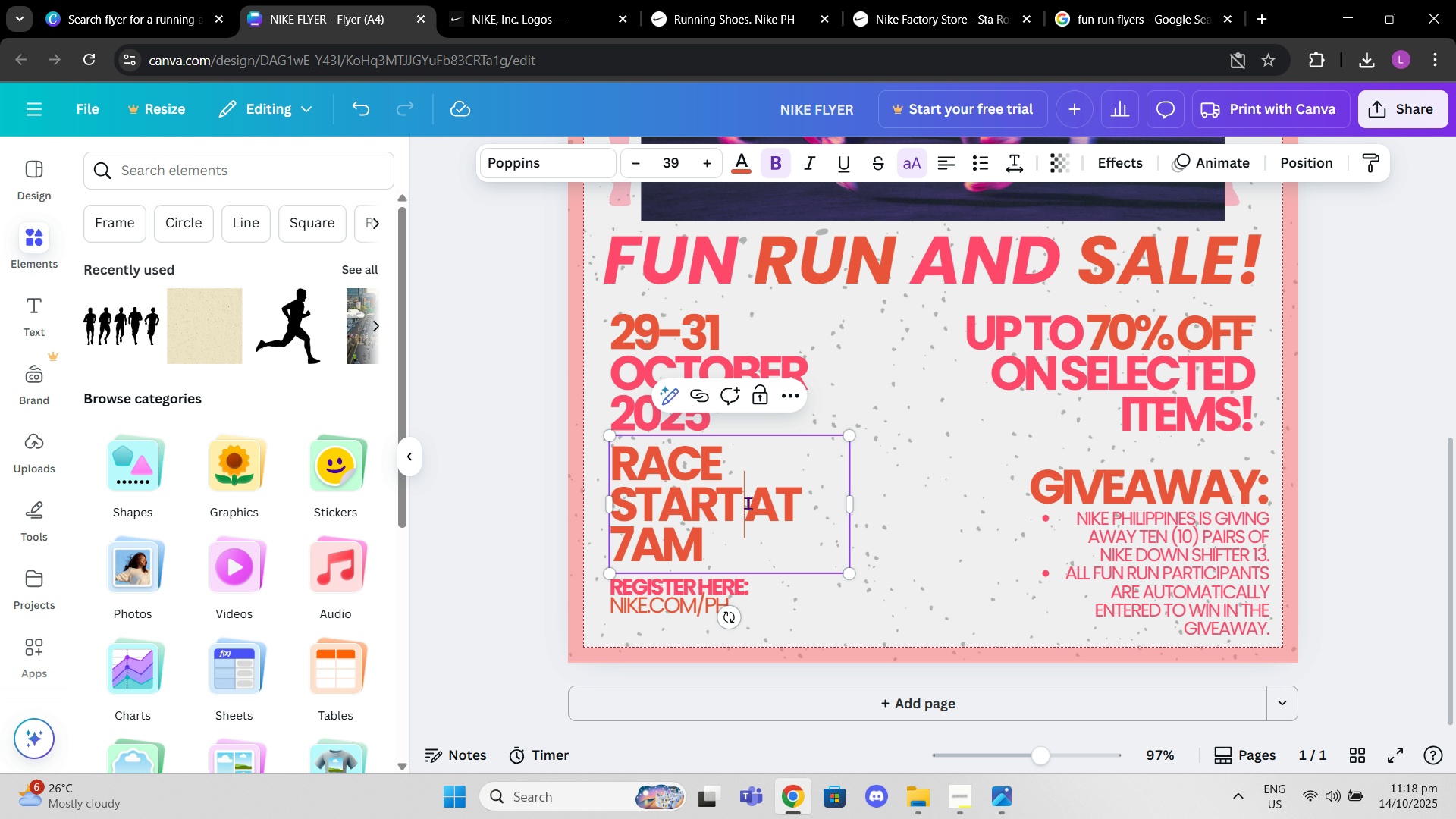 
left_click([748, 503])
 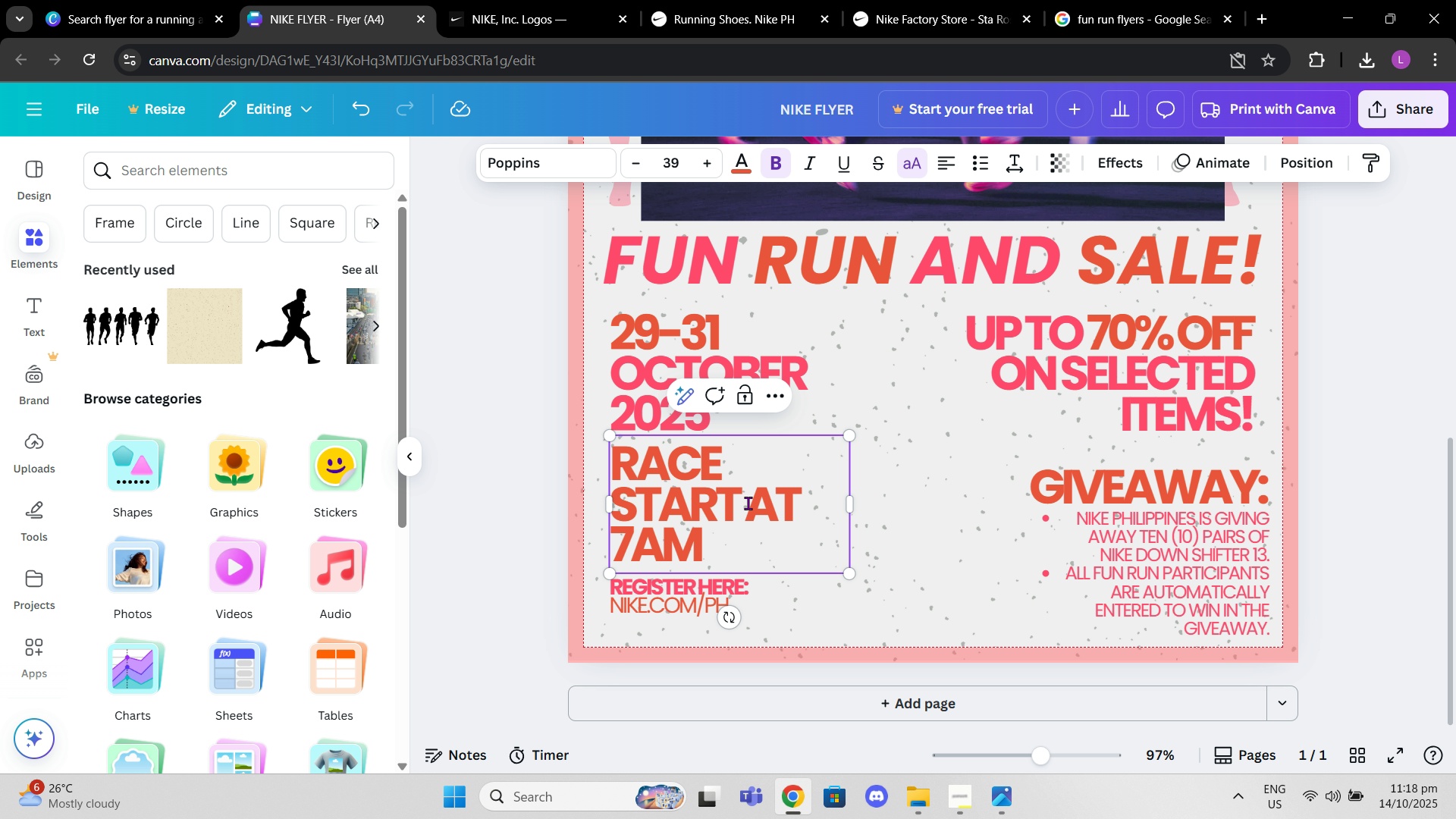 
key(Shift+Semicolon)
 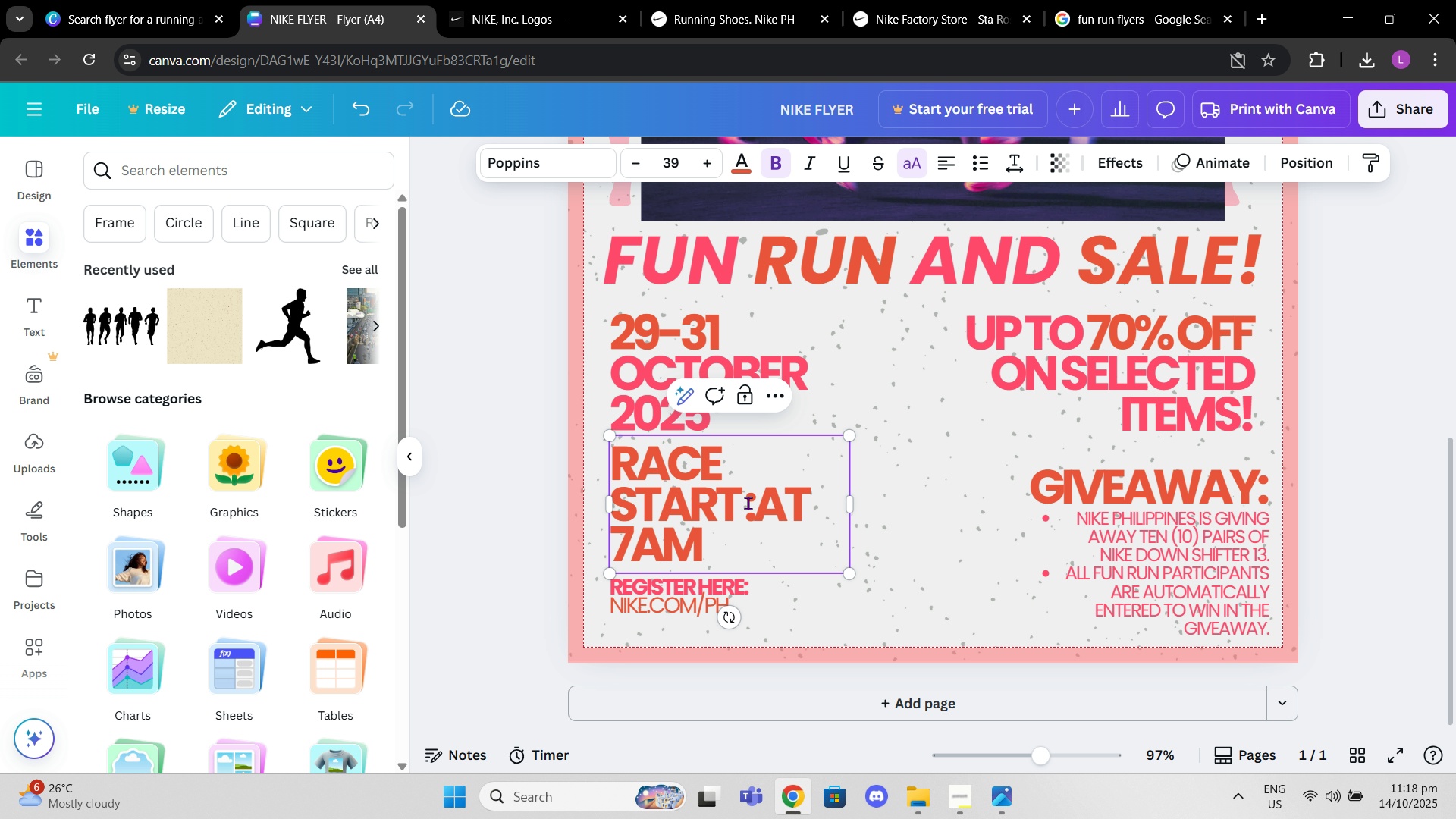 
key(Backspace)
 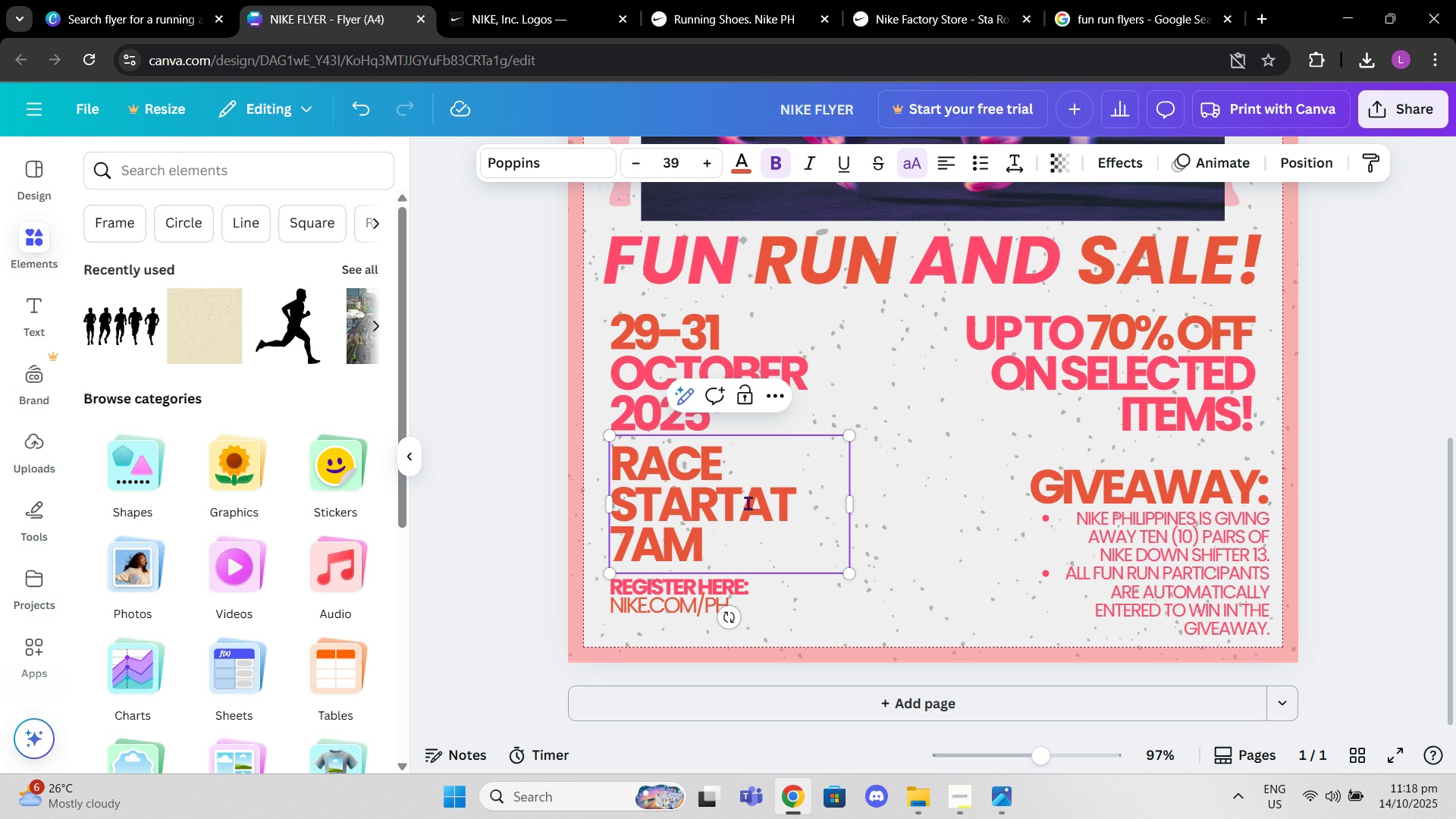 
key(Backspace)
 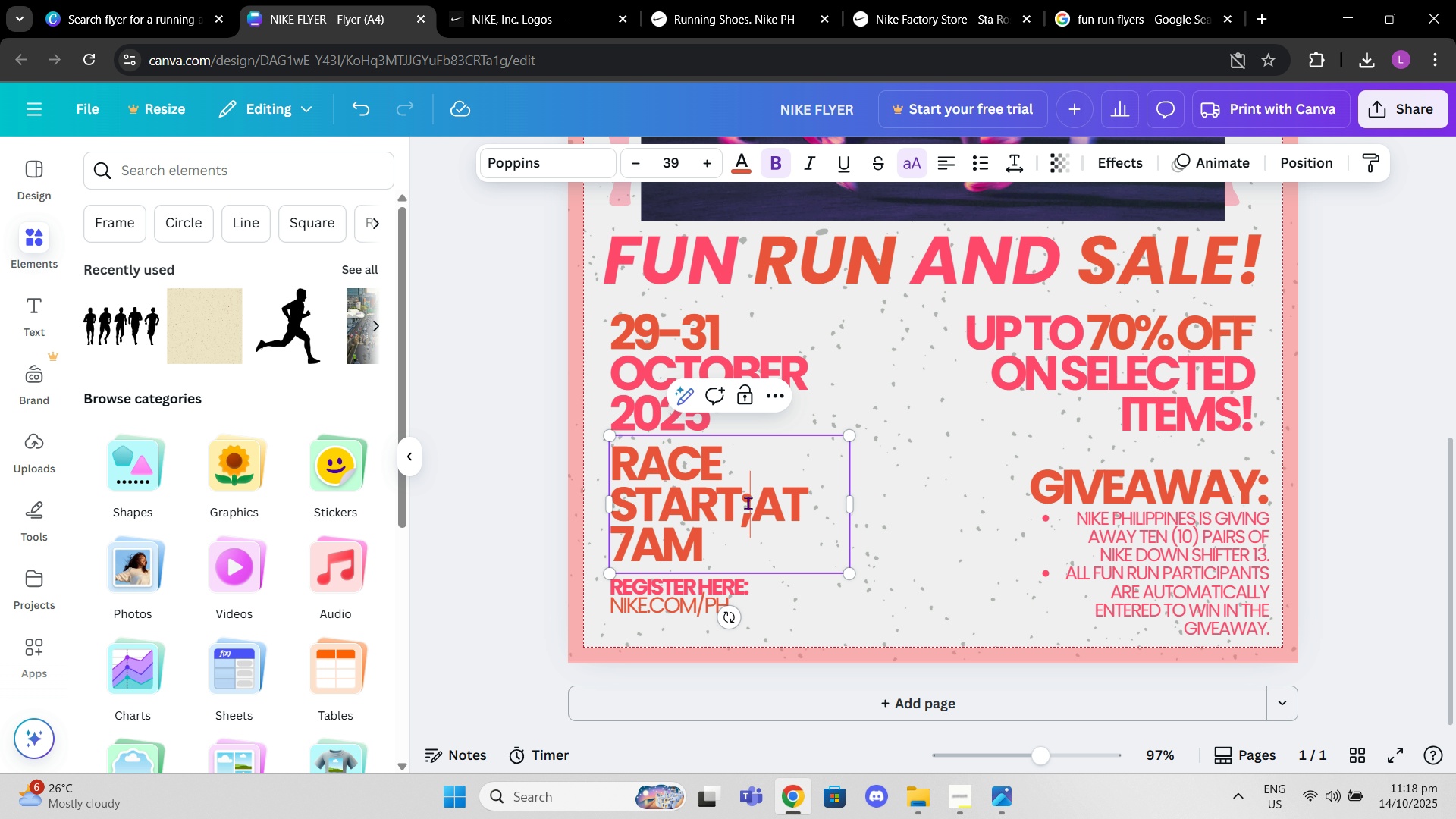 
key(Semicolon)
 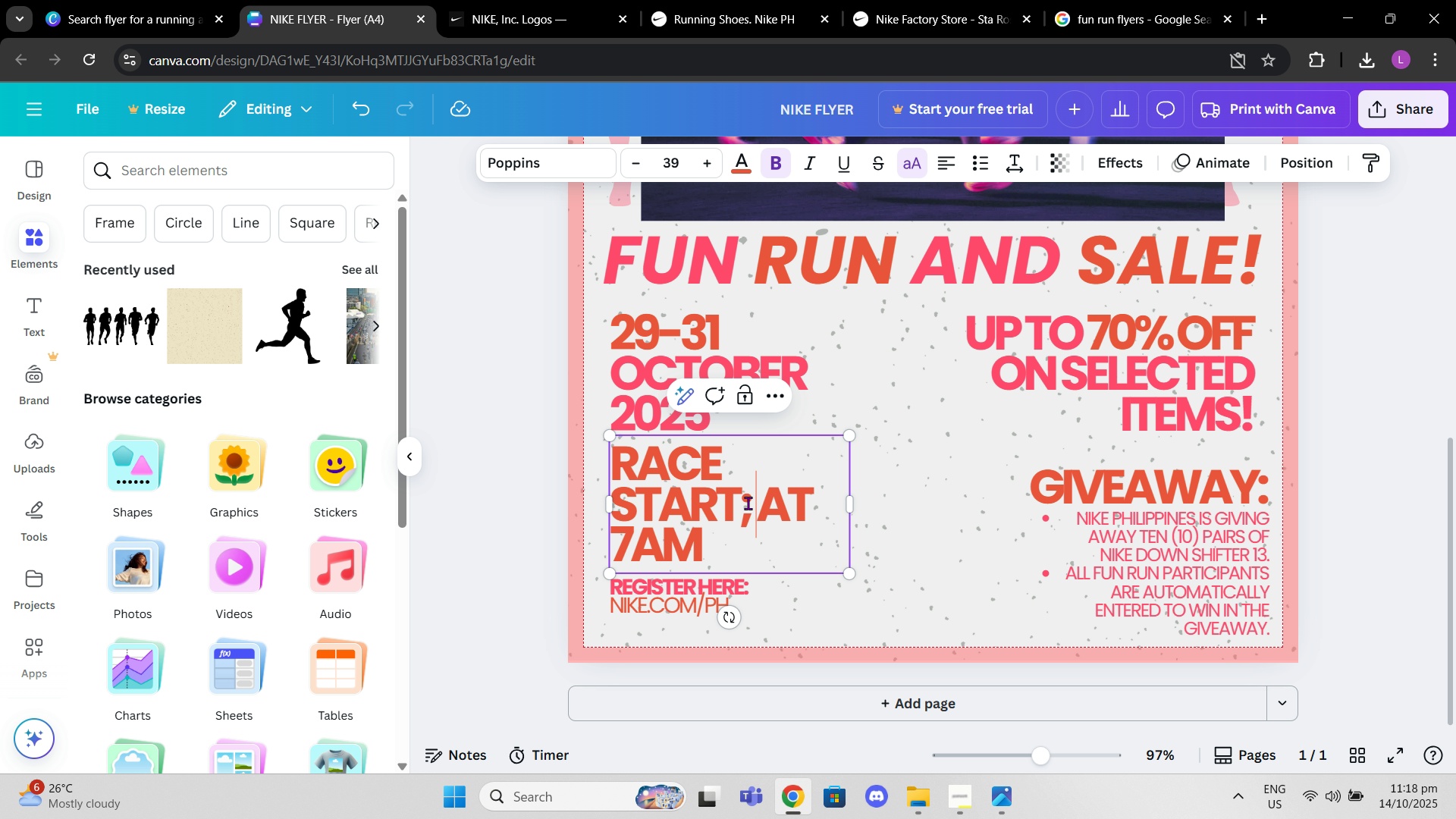 
key(Space)
 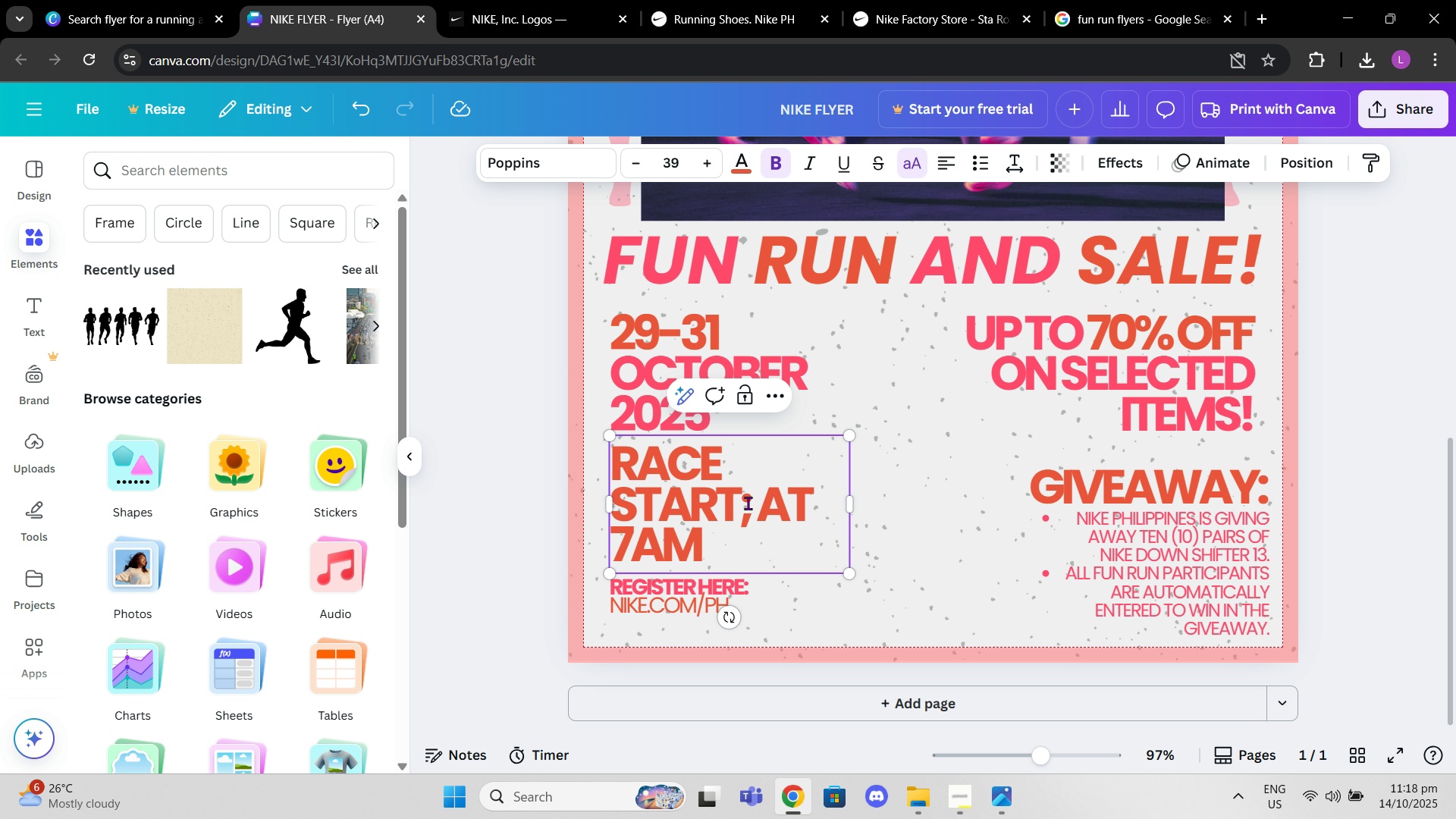 
key(Backspace)
 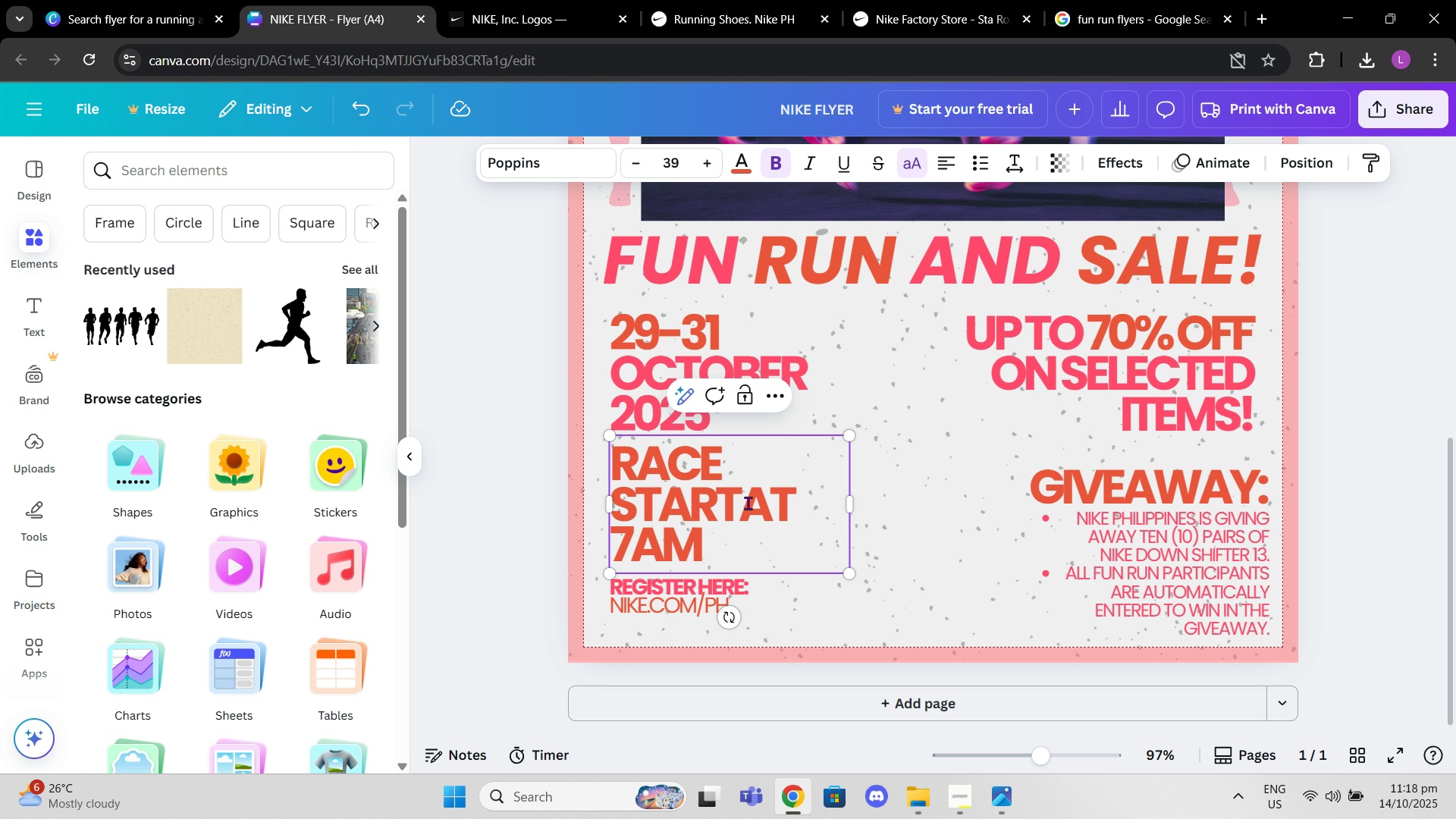 
key(Backspace)
 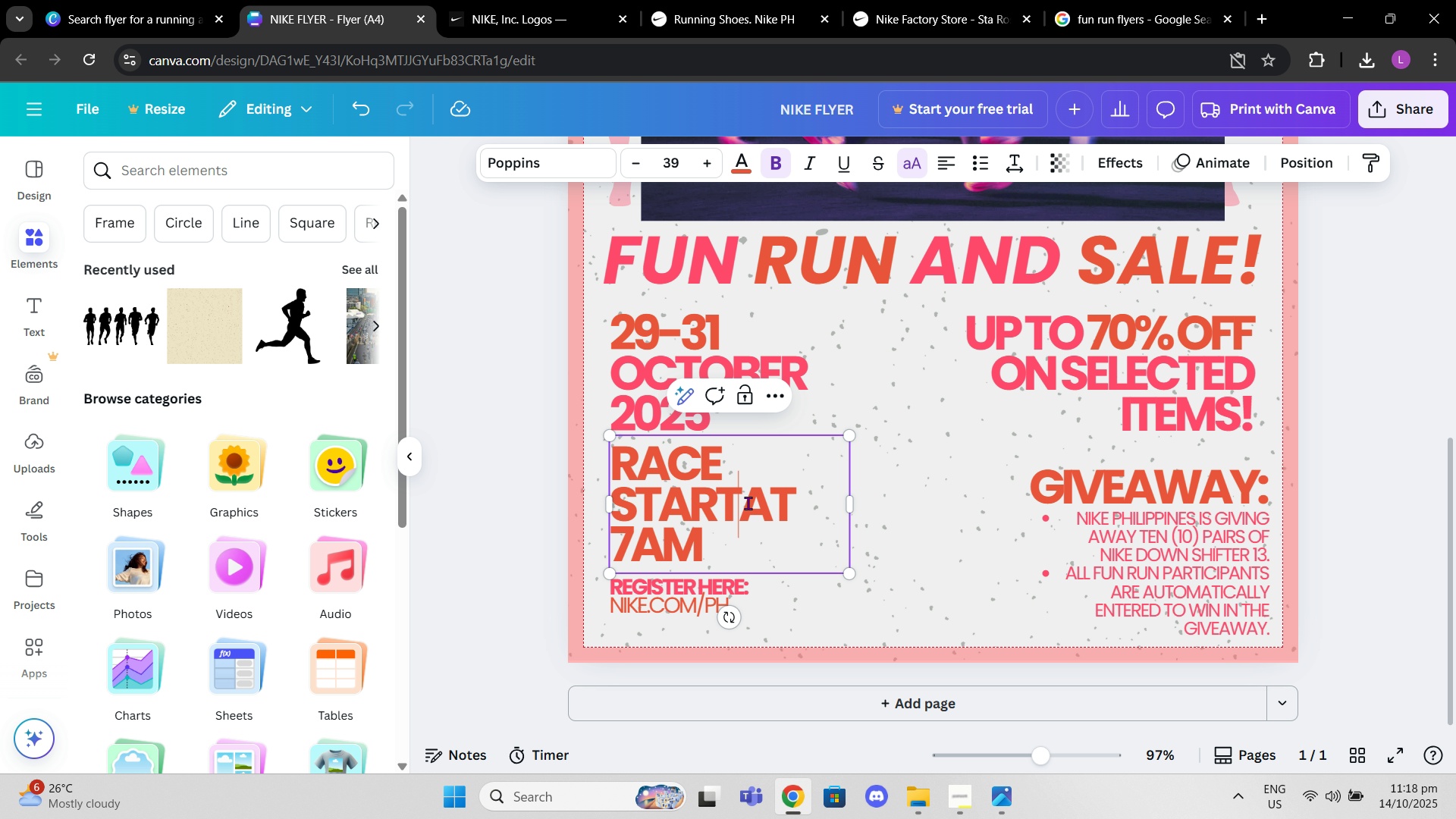 
key(Shift+Semicolon)
 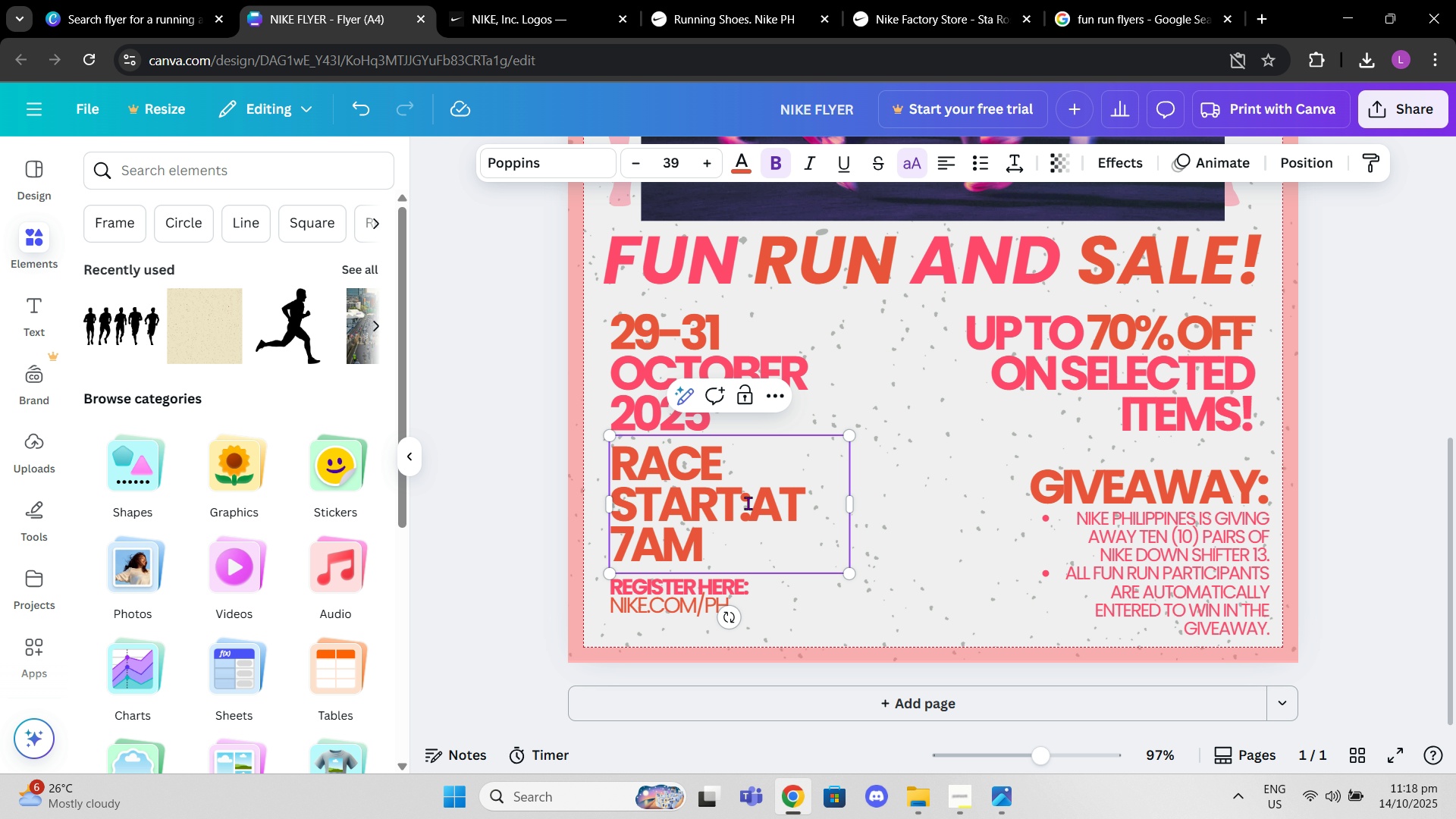 
key(Space)
 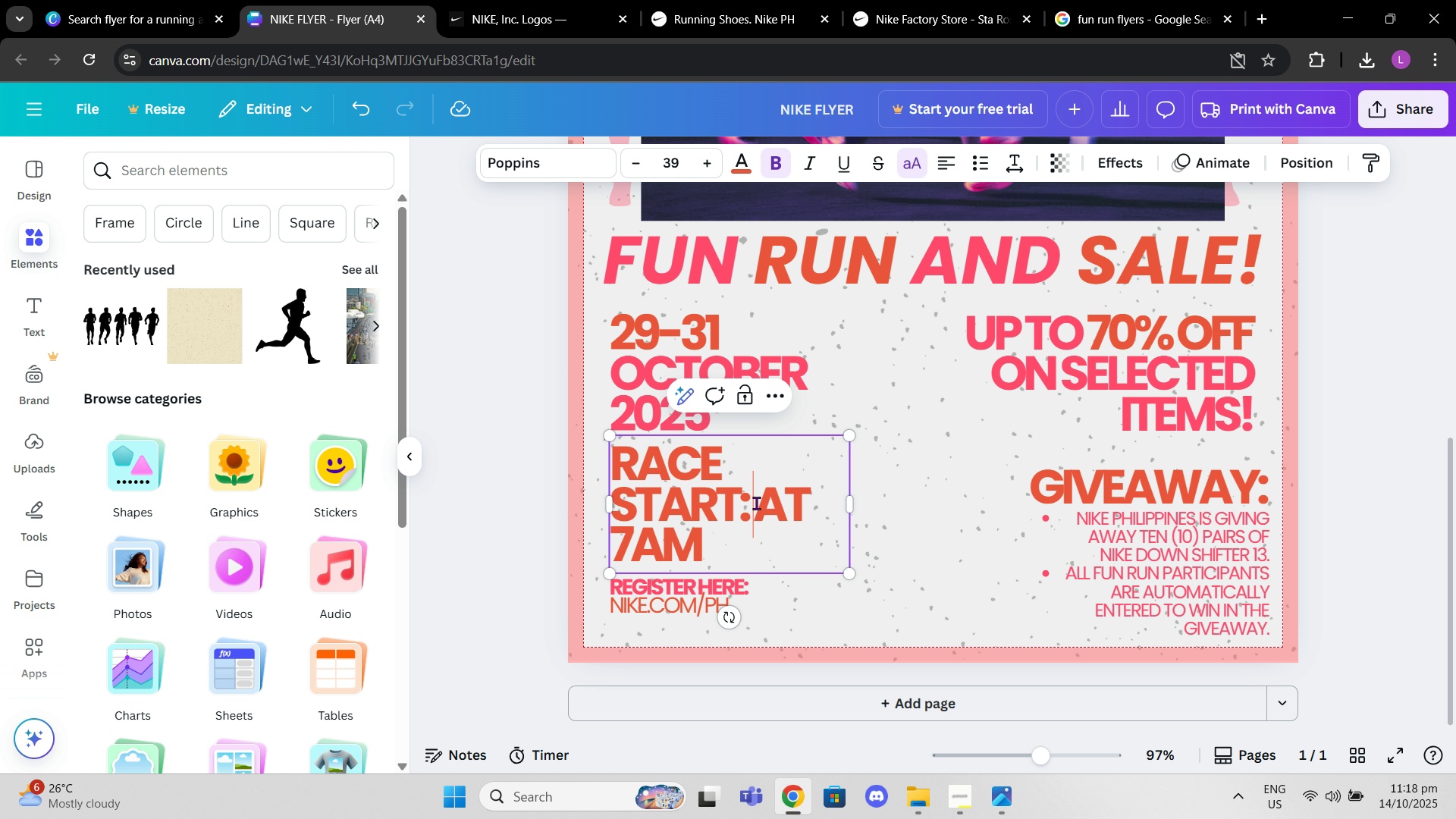 
left_click_drag(start_coordinate=[754, 503], to_coordinate=[817, 516])
 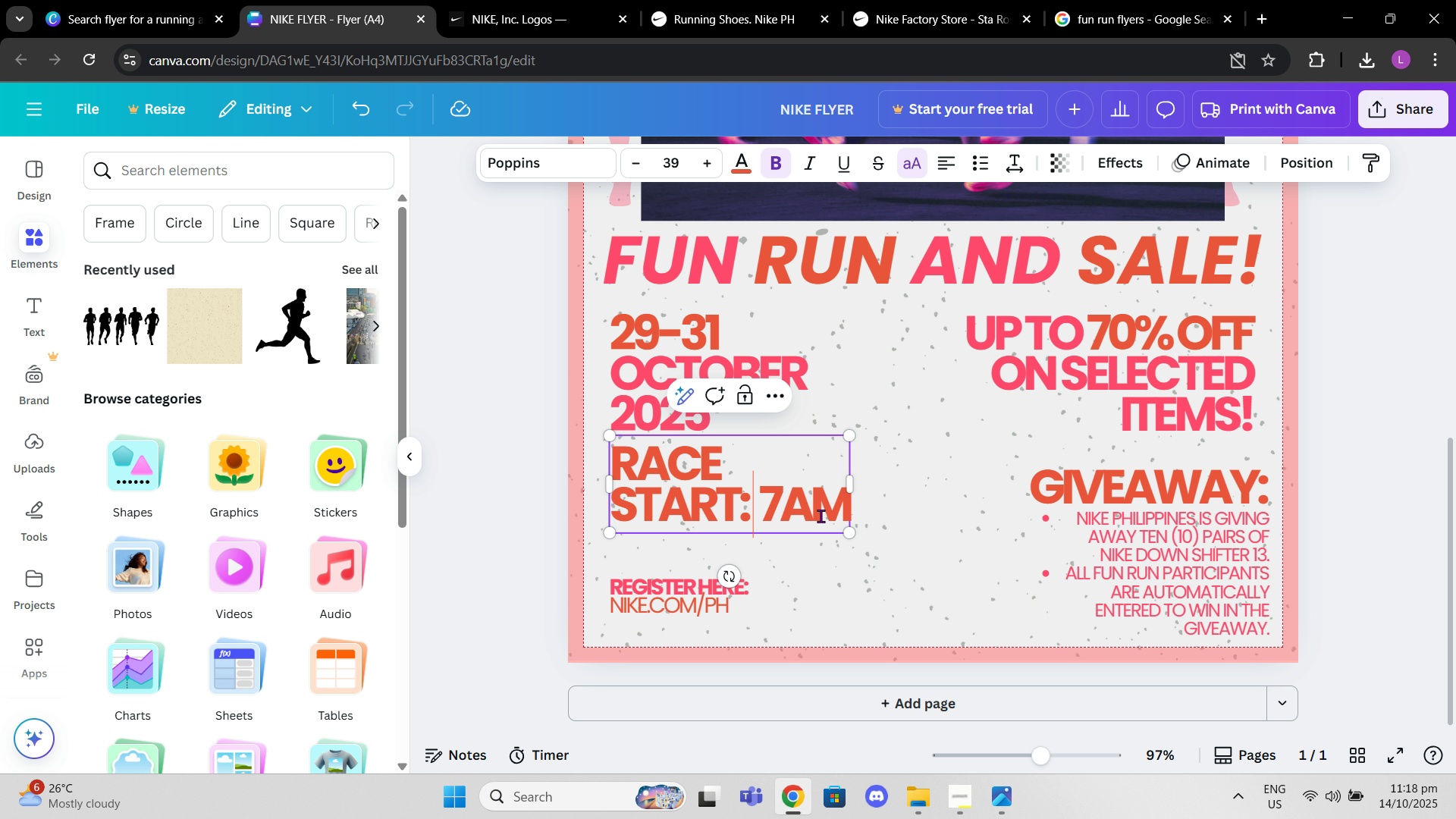 
key(Backspace)
 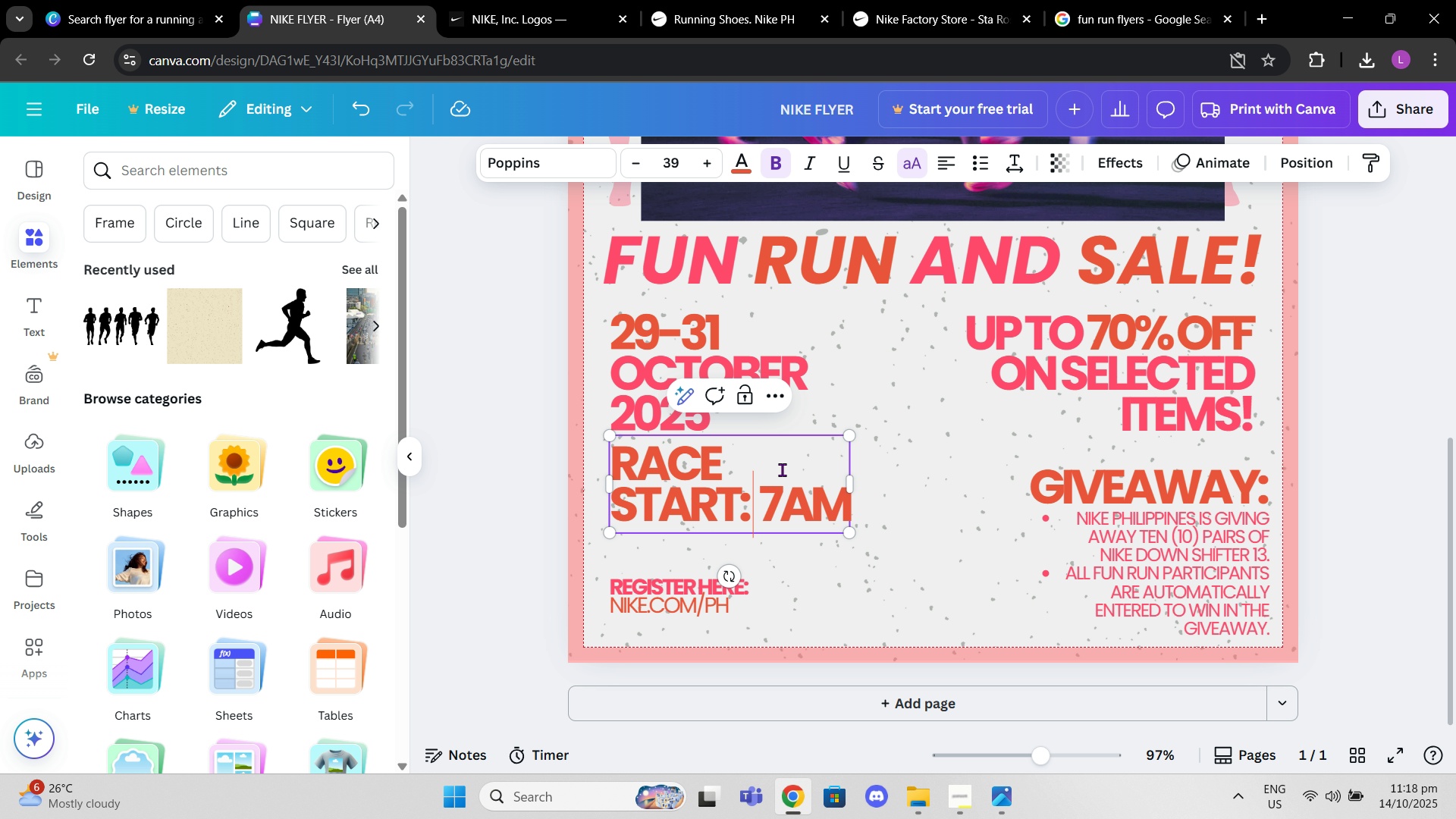 
left_click([925, 489])
 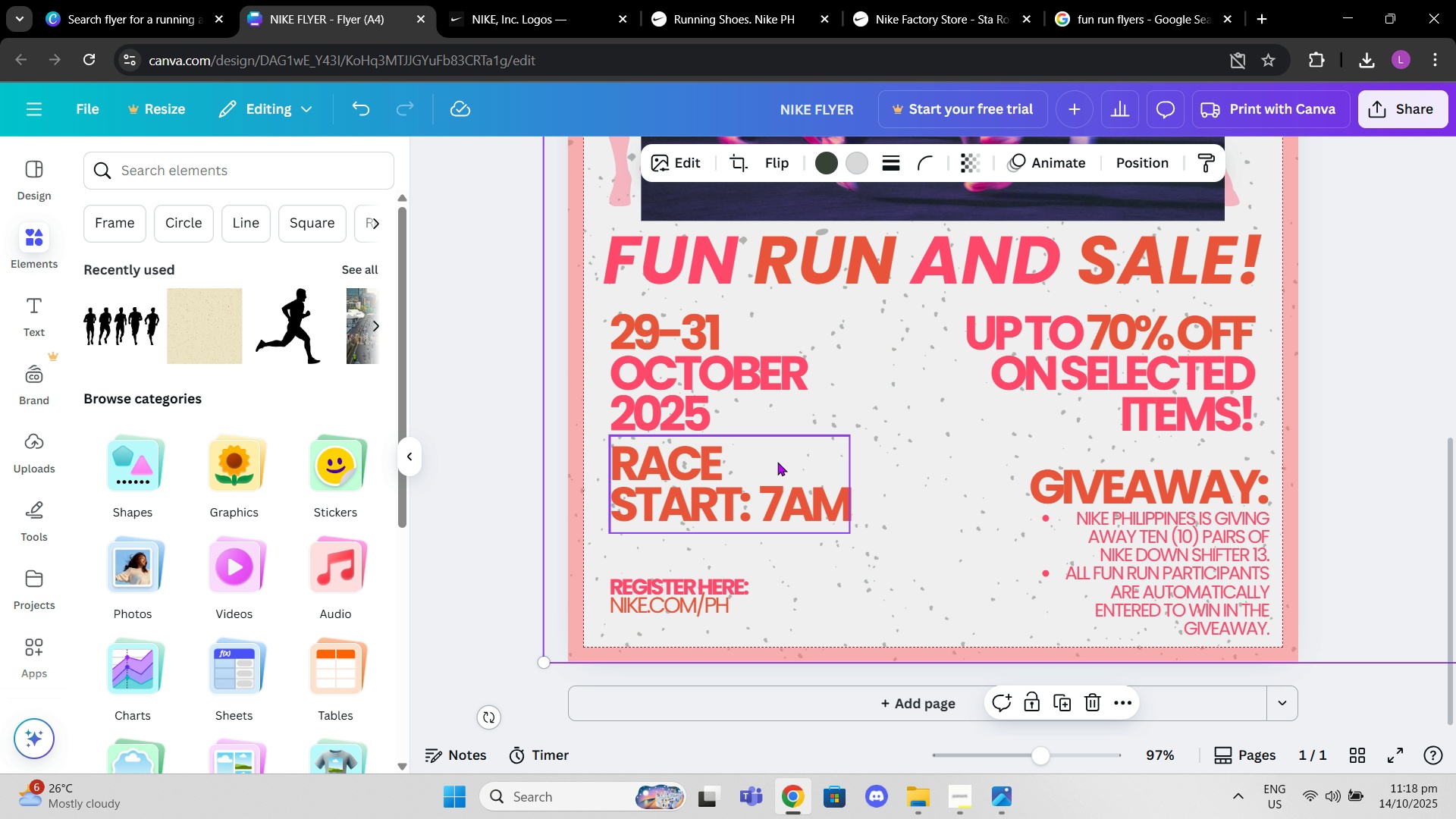 
left_click([777, 462])
 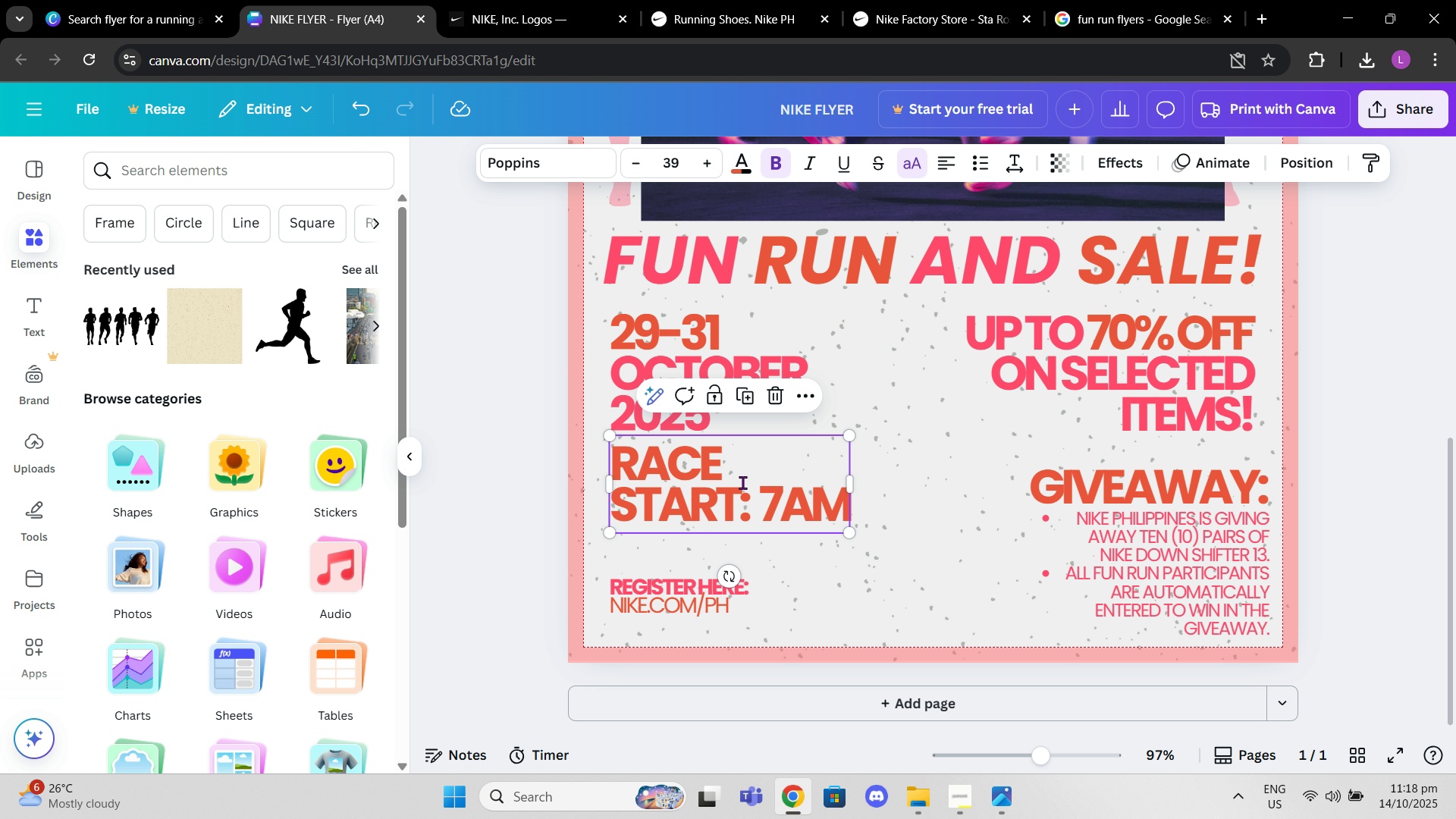 
double_click([755, 491])
 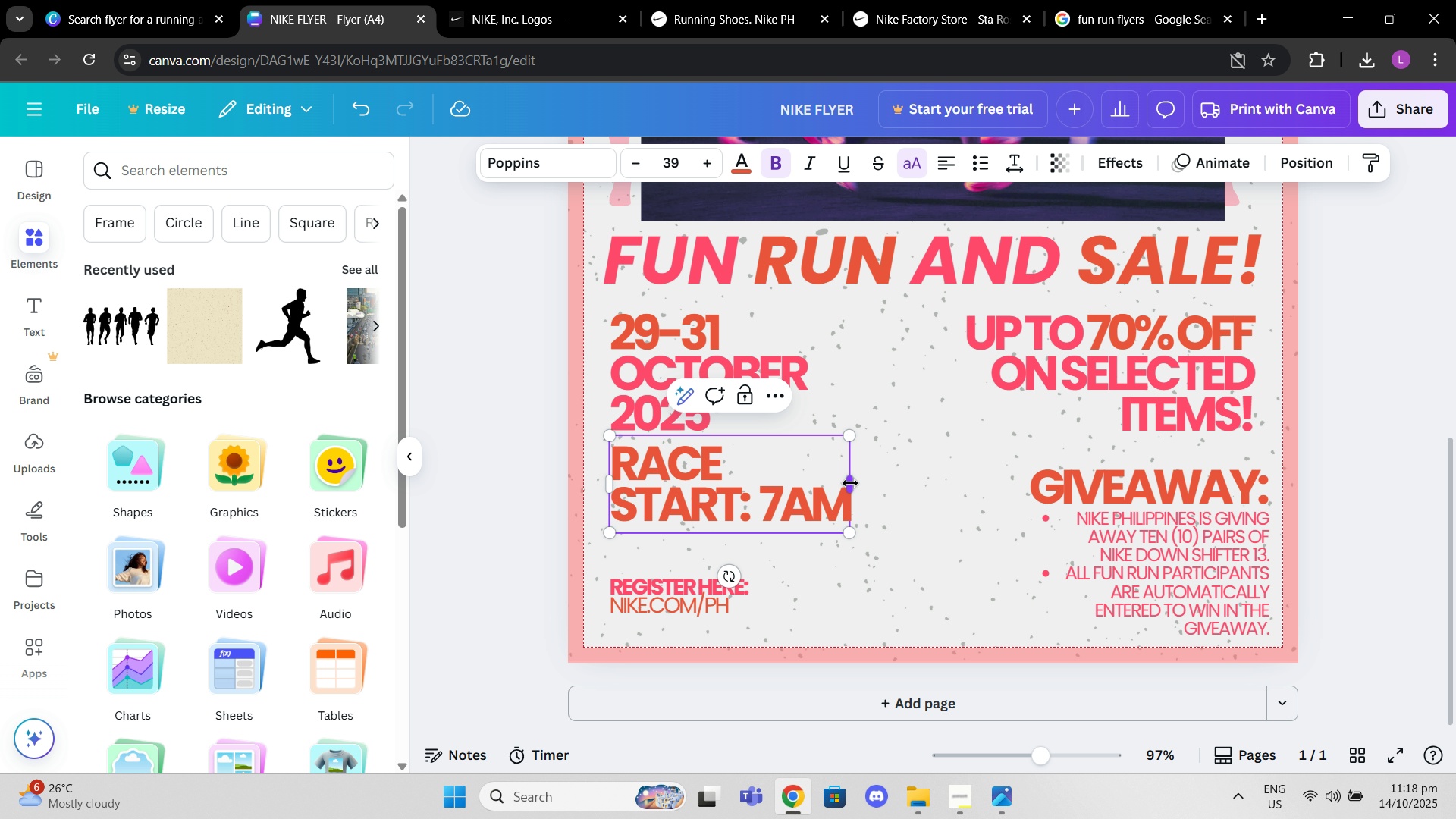 
left_click_drag(start_coordinate=[851, 483], to_coordinate=[864, 482])
 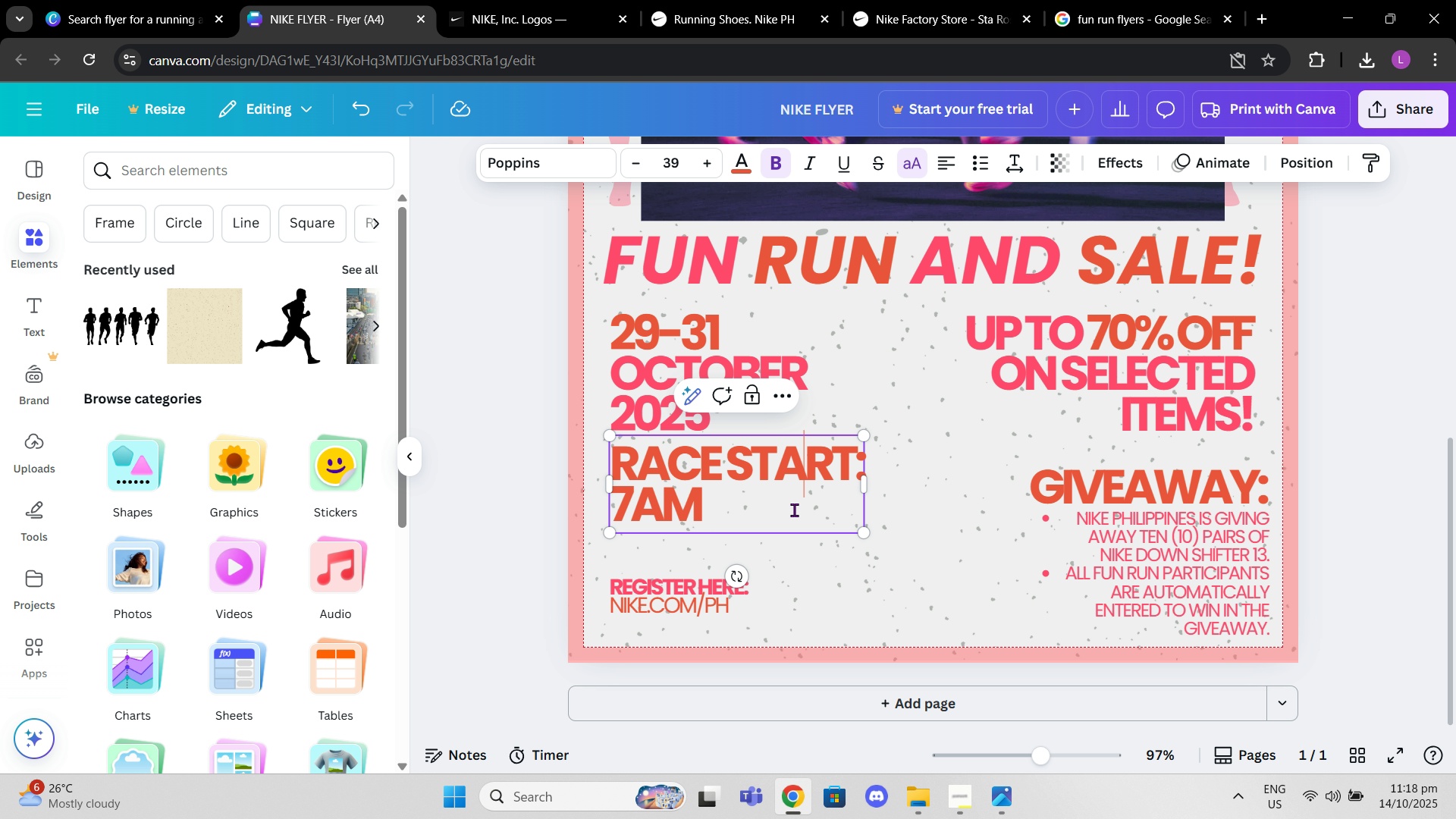 
double_click([794, 510])
 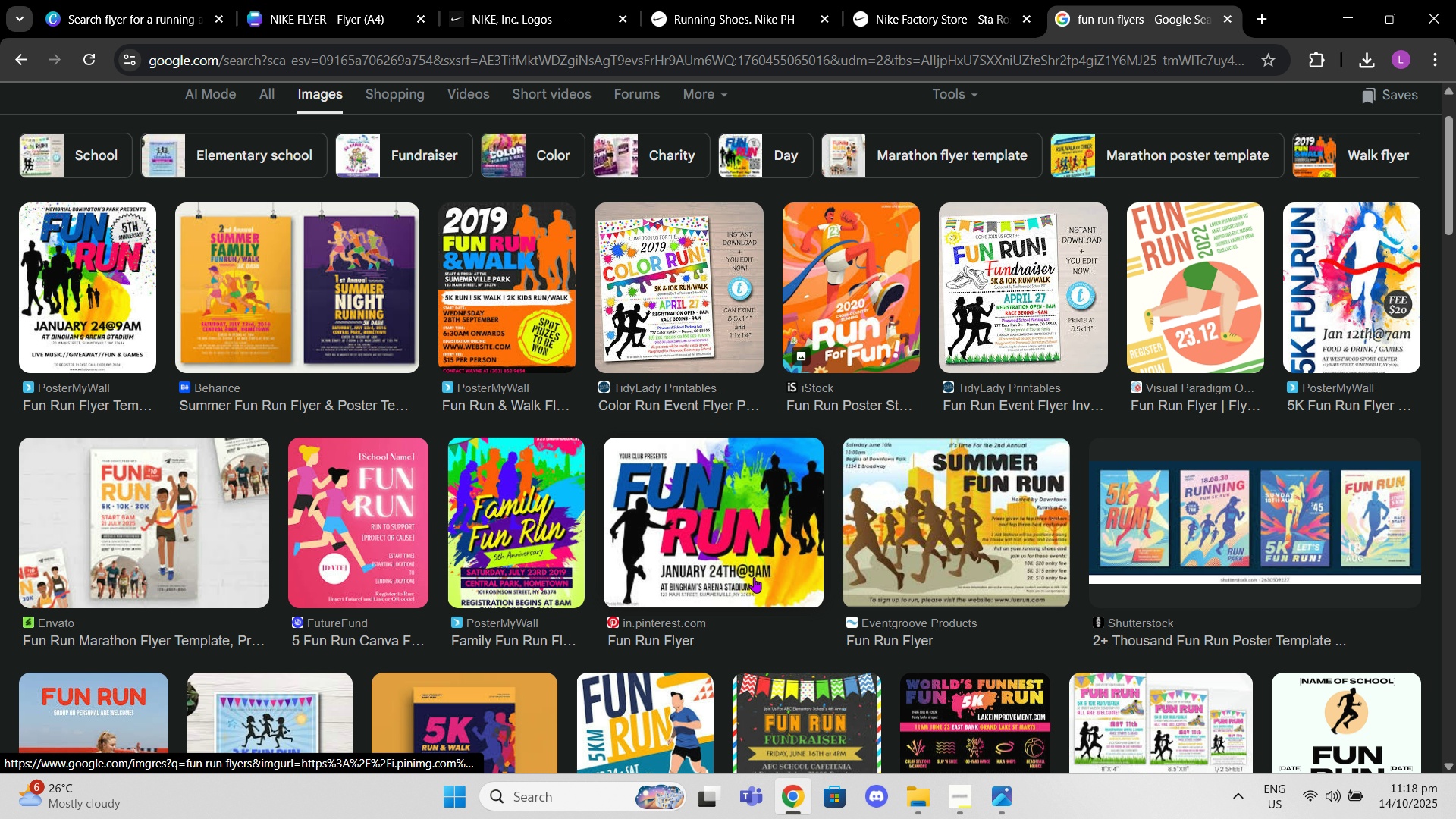 
left_click([747, 573])
 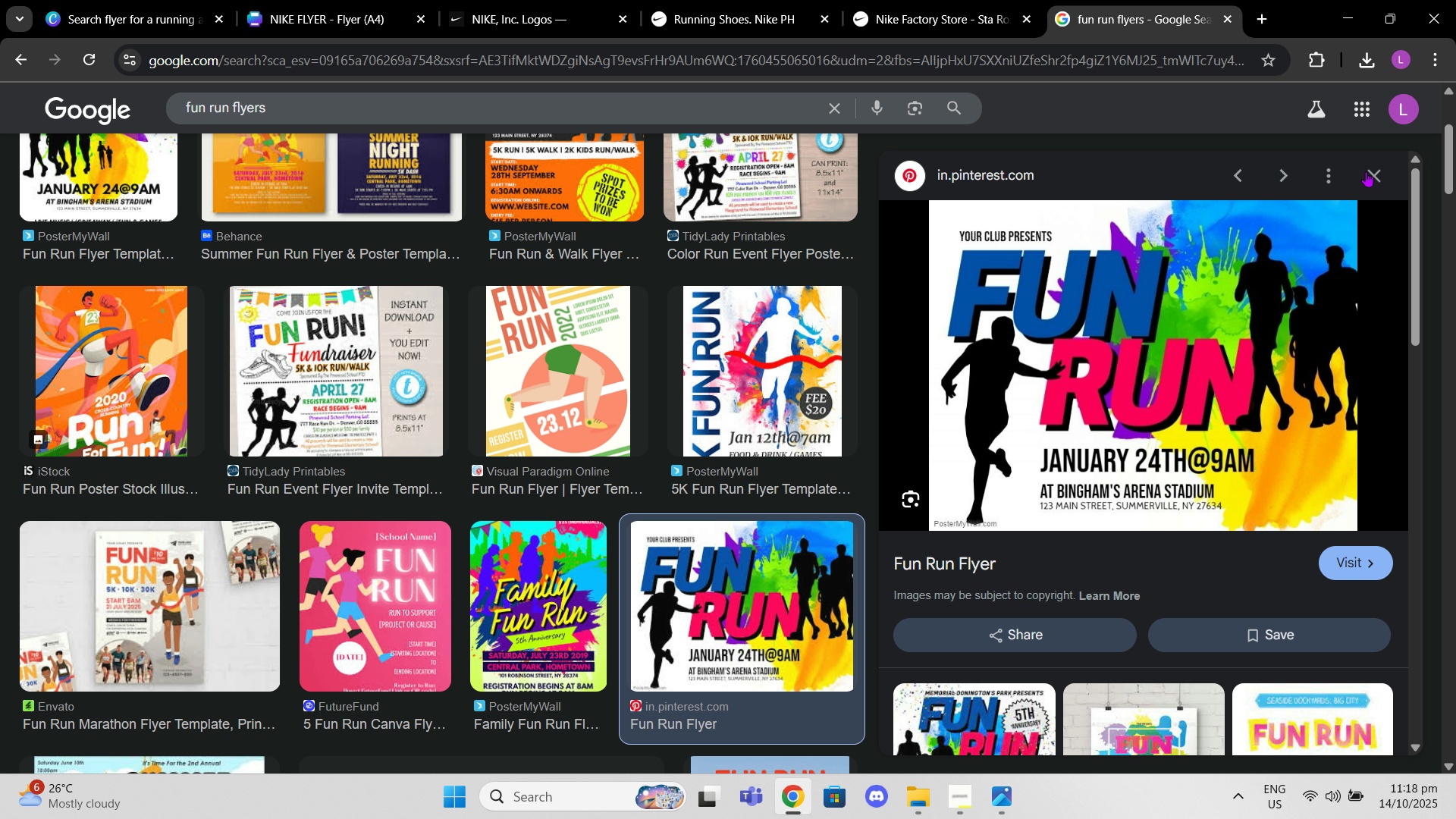 
left_click([359, 394])
 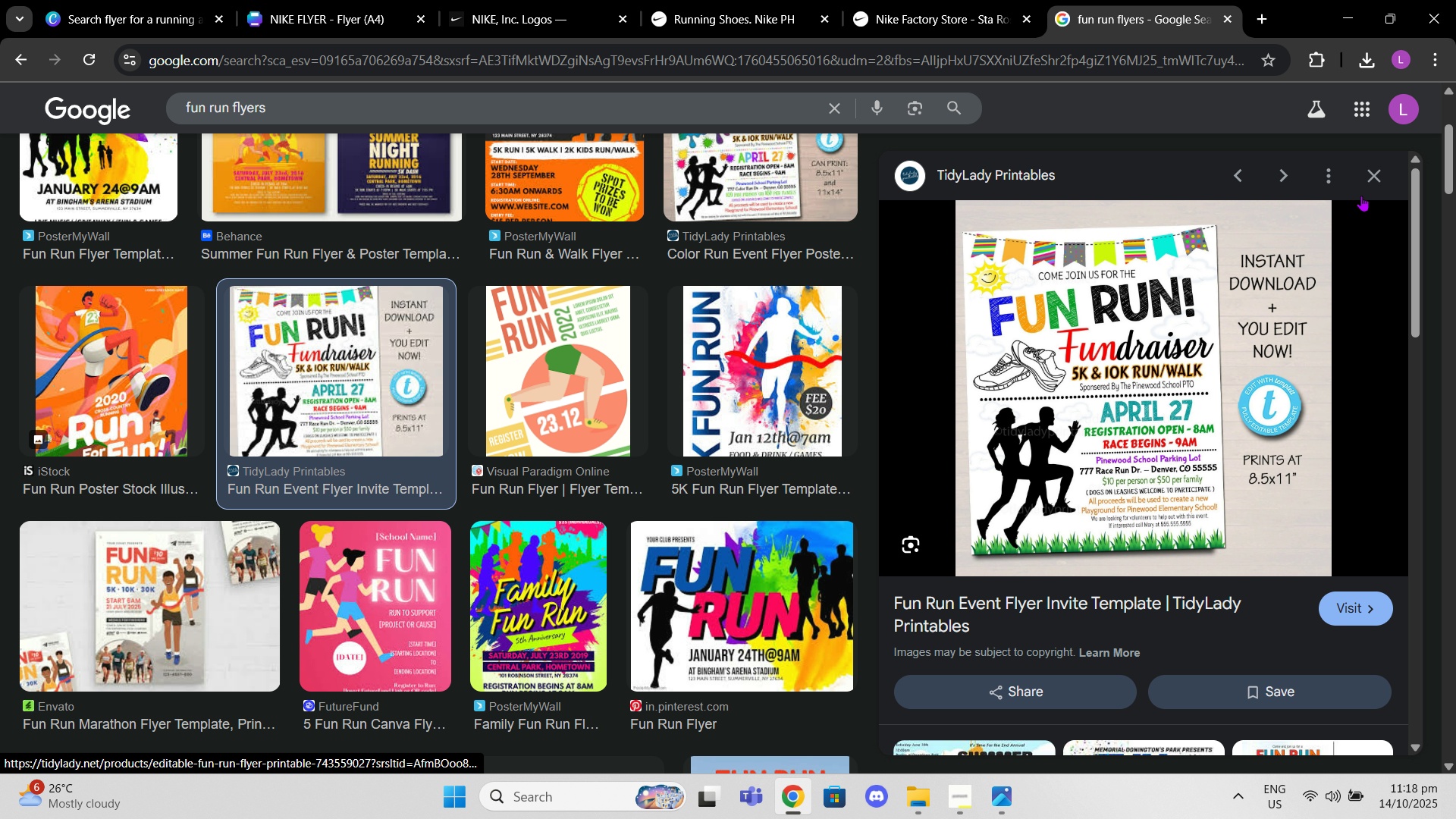 
left_click([1373, 174])
 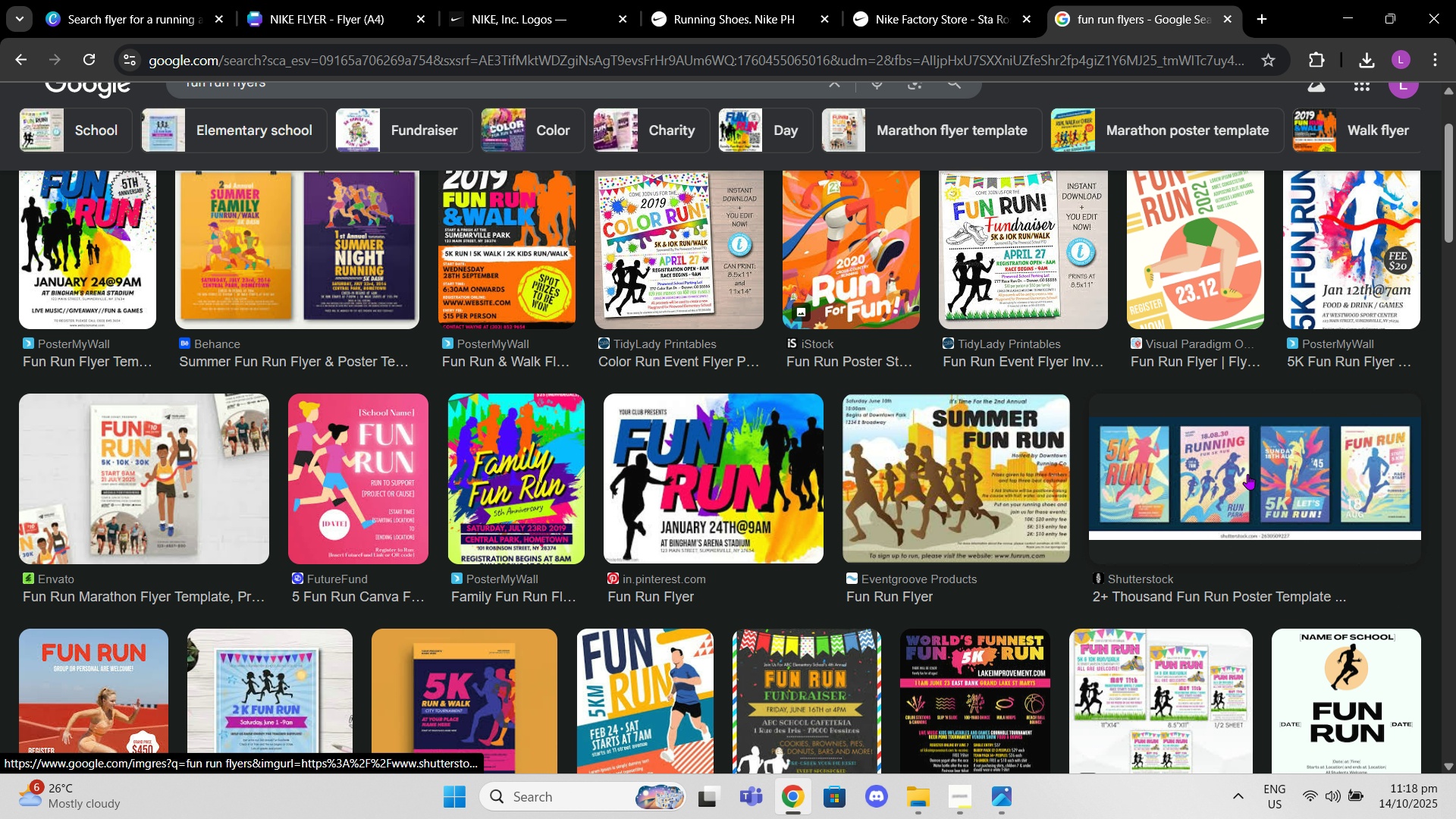 
scroll: coordinate [1242, 478], scroll_direction: down, amount: 3.0
 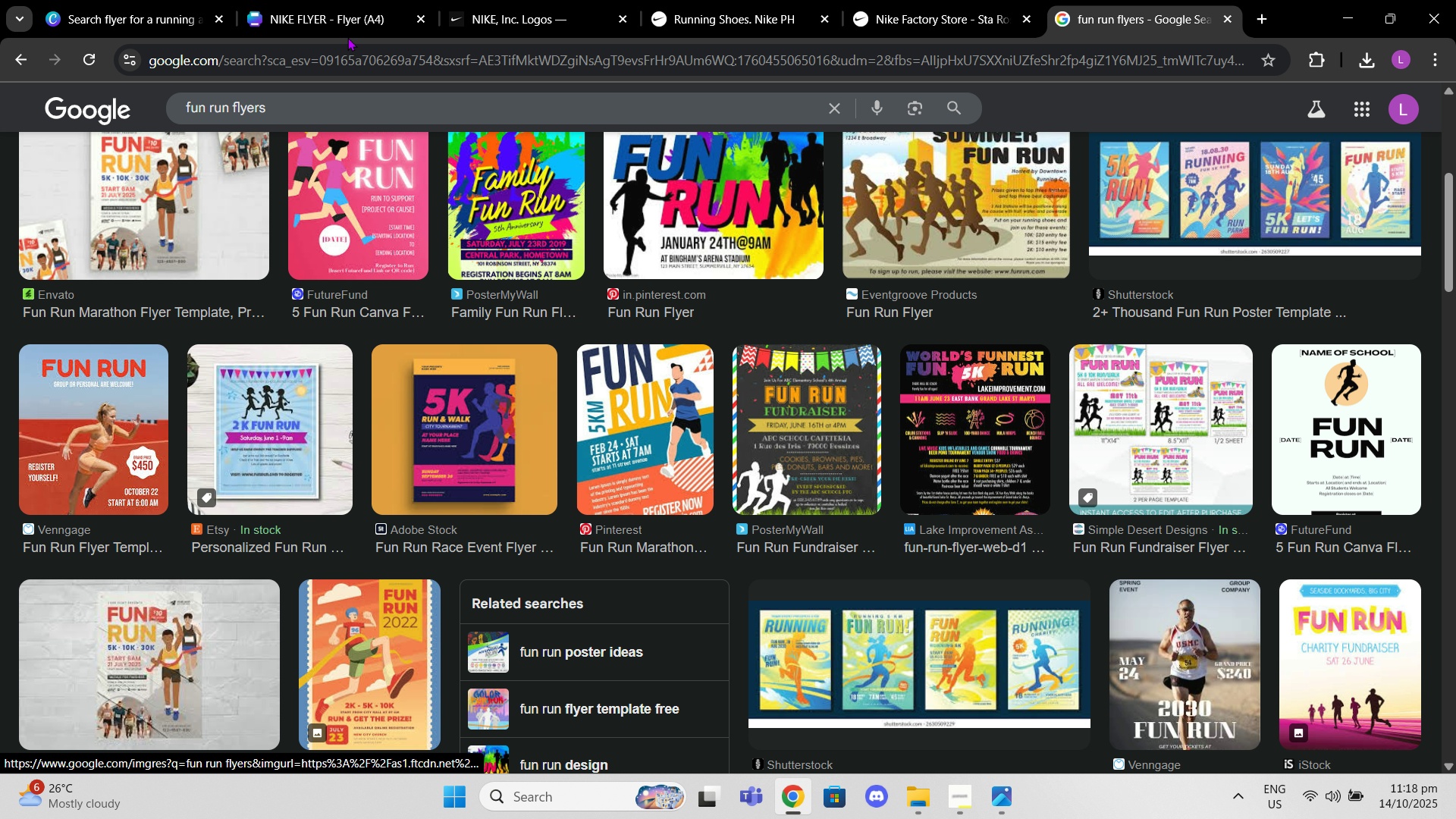 
left_click([331, 0])
 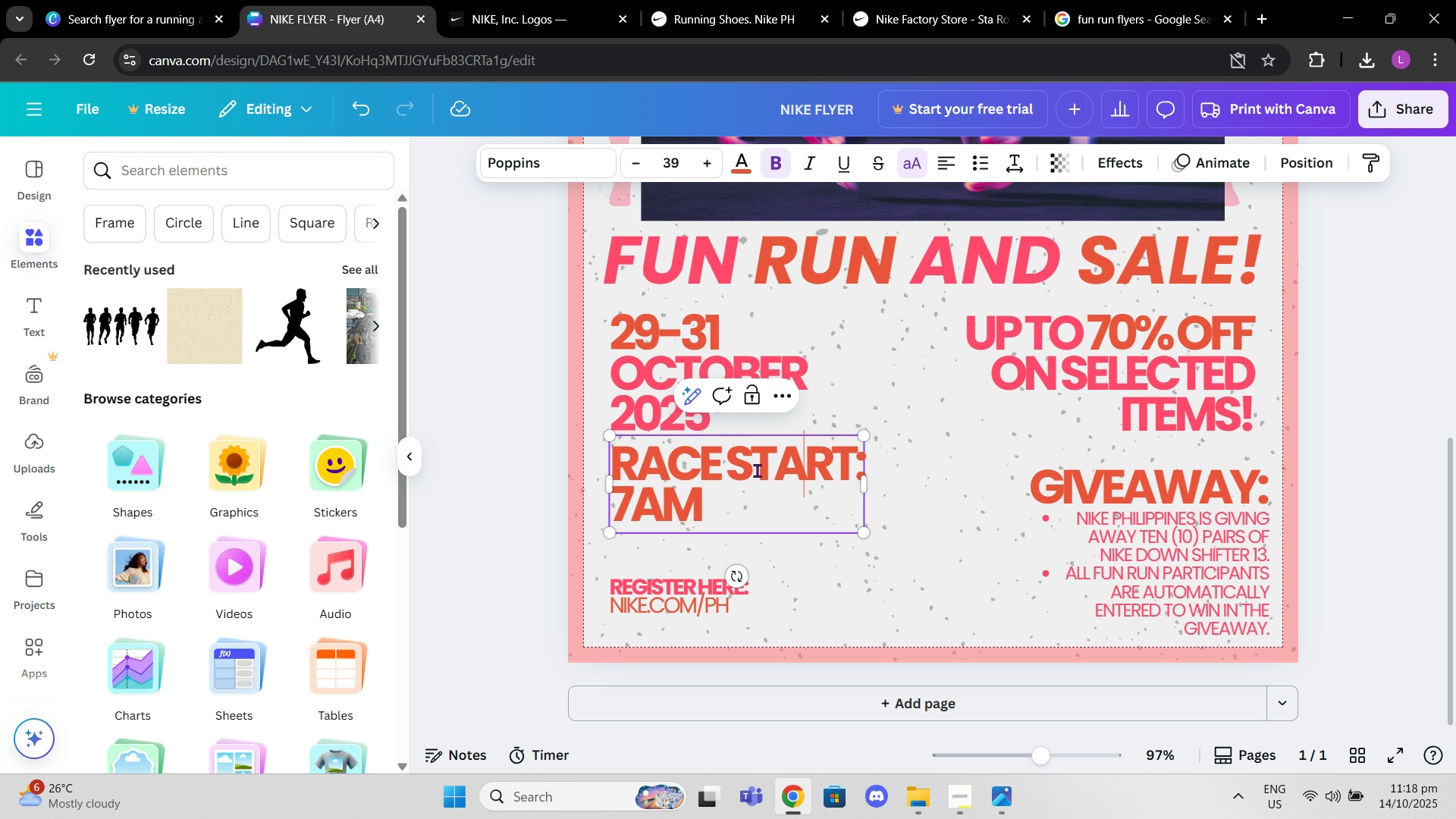 
double_click([728, 470])
 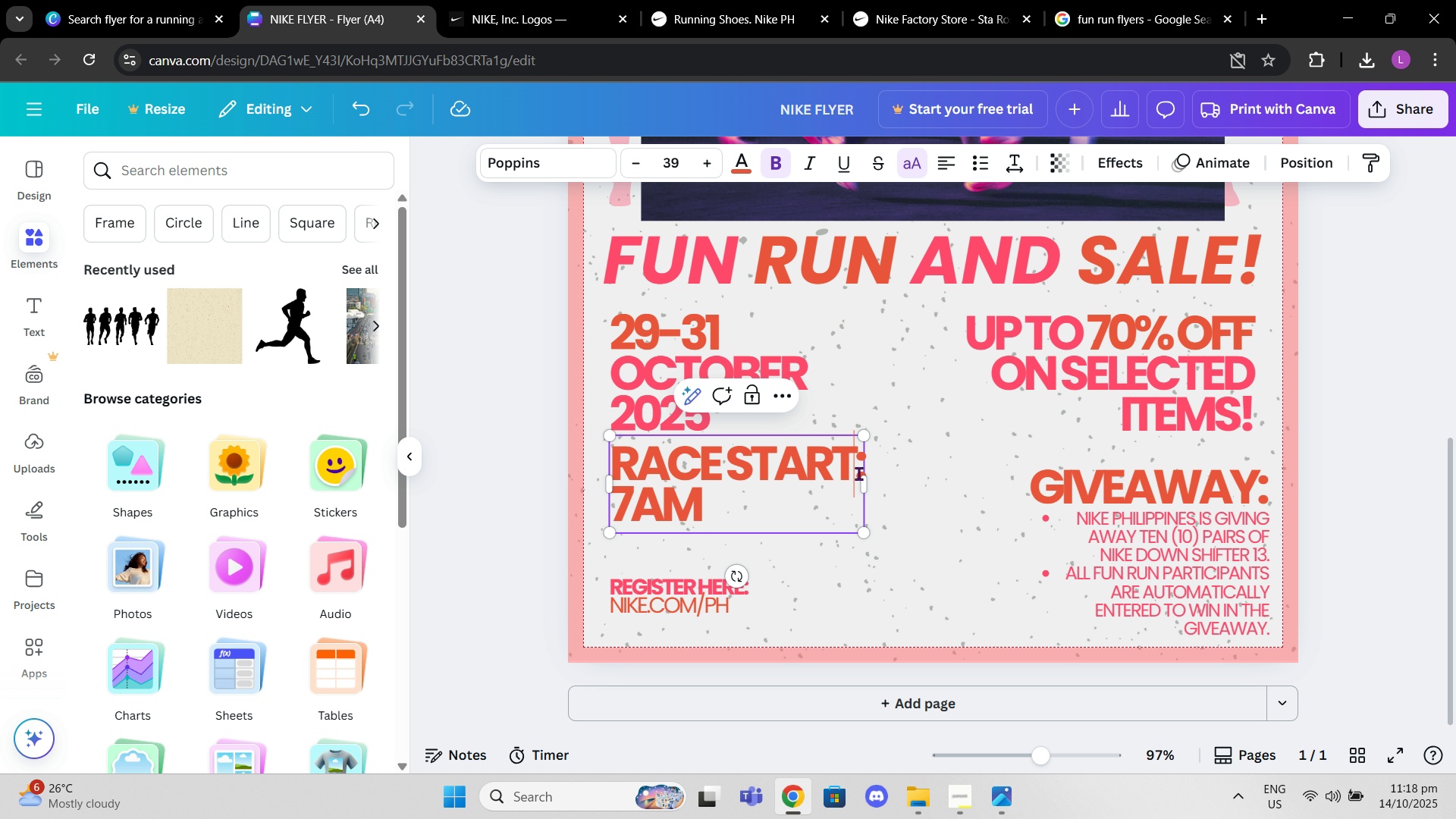 
double_click([864, 472])
 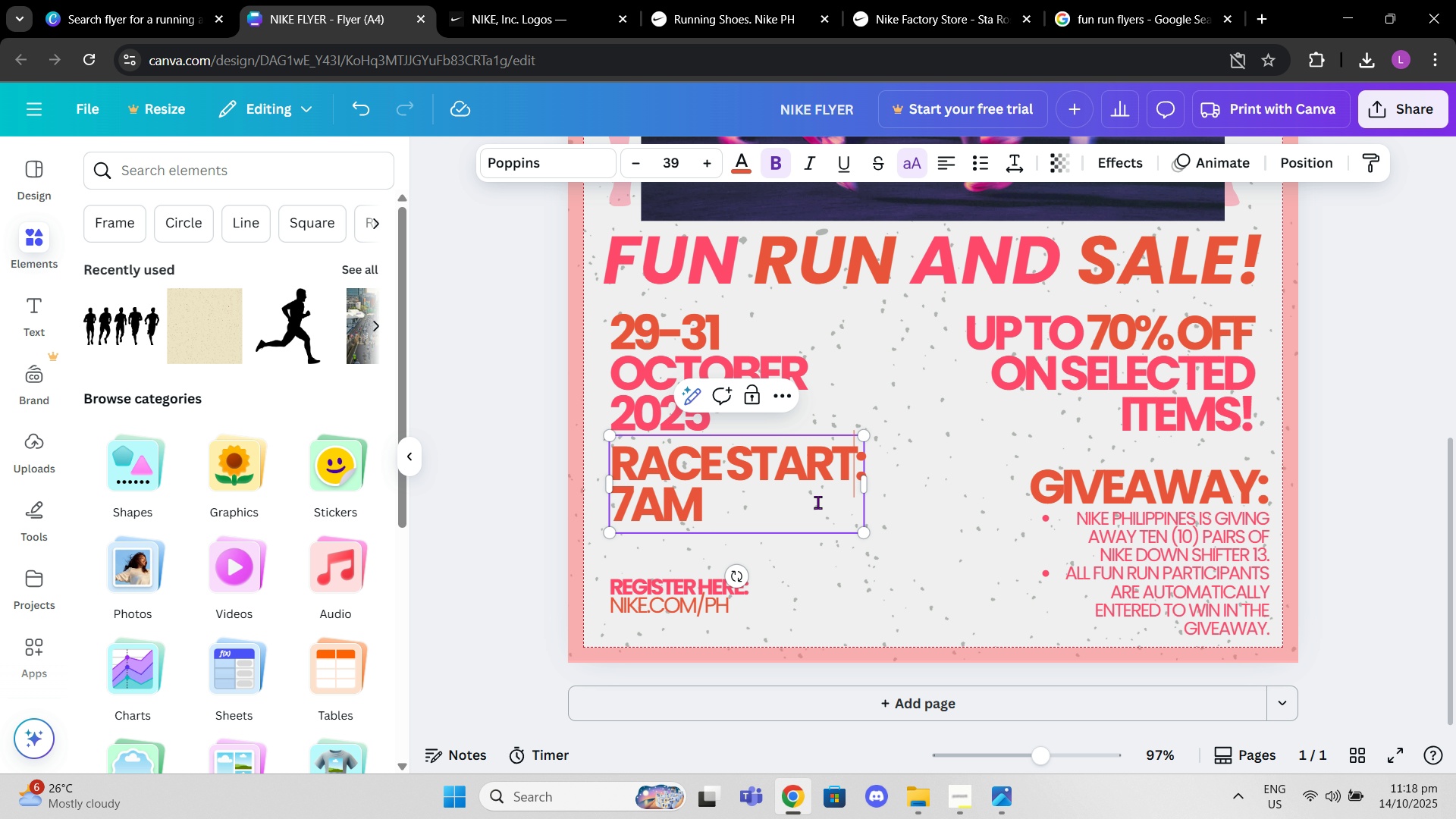 
left_click([814, 505])
 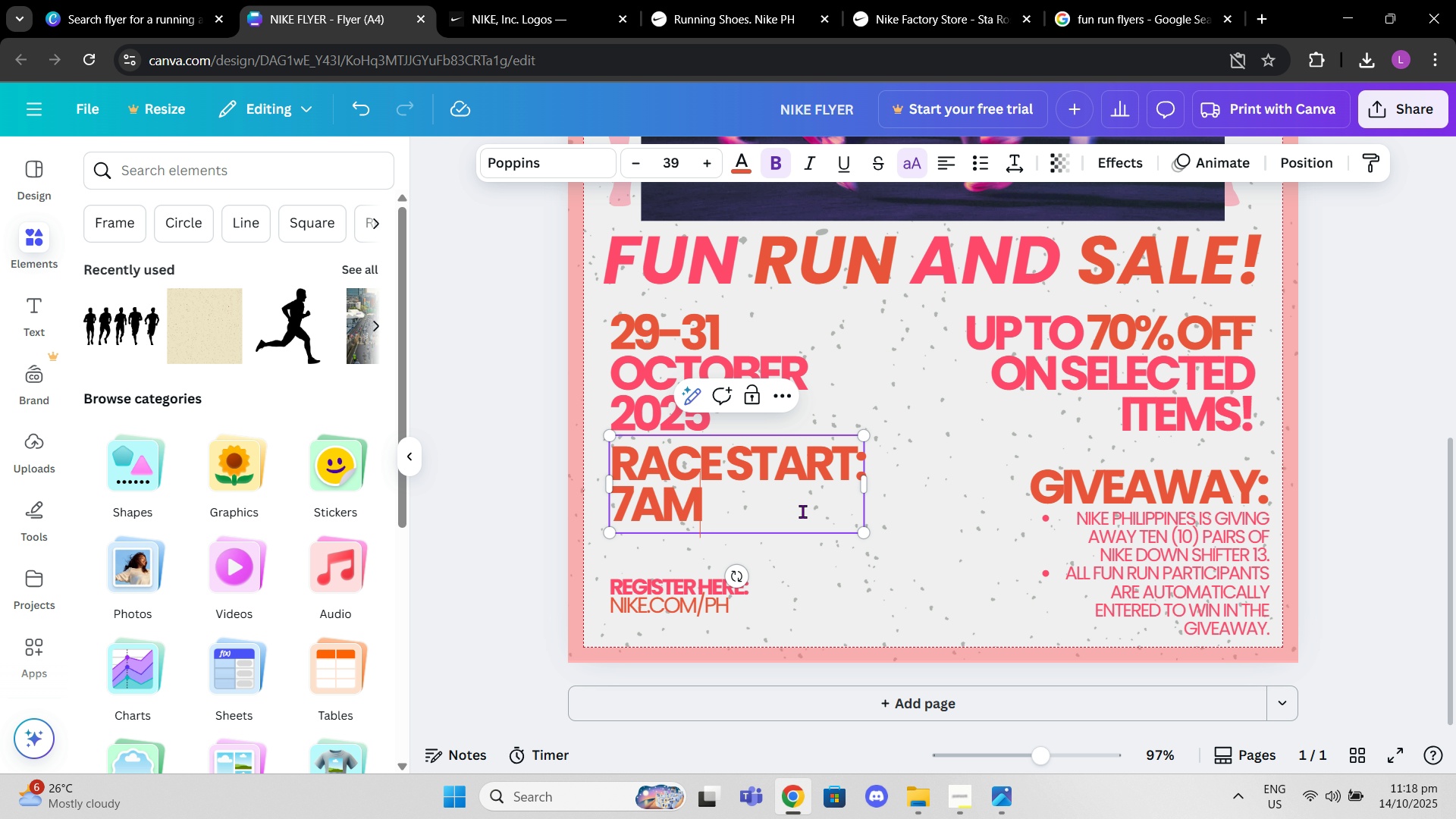 
left_click_drag(start_coordinate=[803, 511], to_coordinate=[569, 504])
 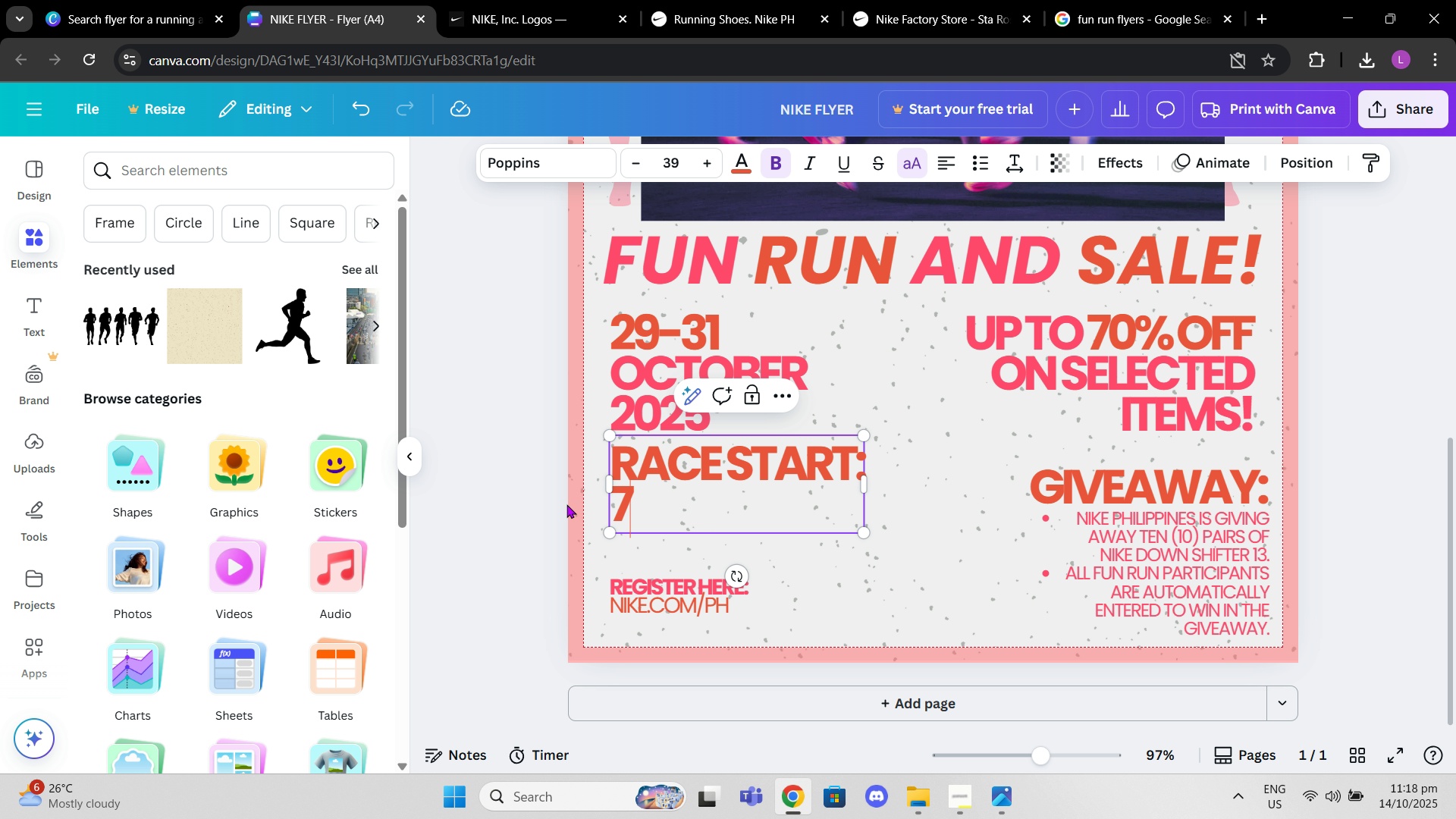 
key(Backspace)
key(Backspace)
key(Backspace)
key(Backspace)
key(Backspace)
type(s at &)
key(Backspace)
type(7am)
 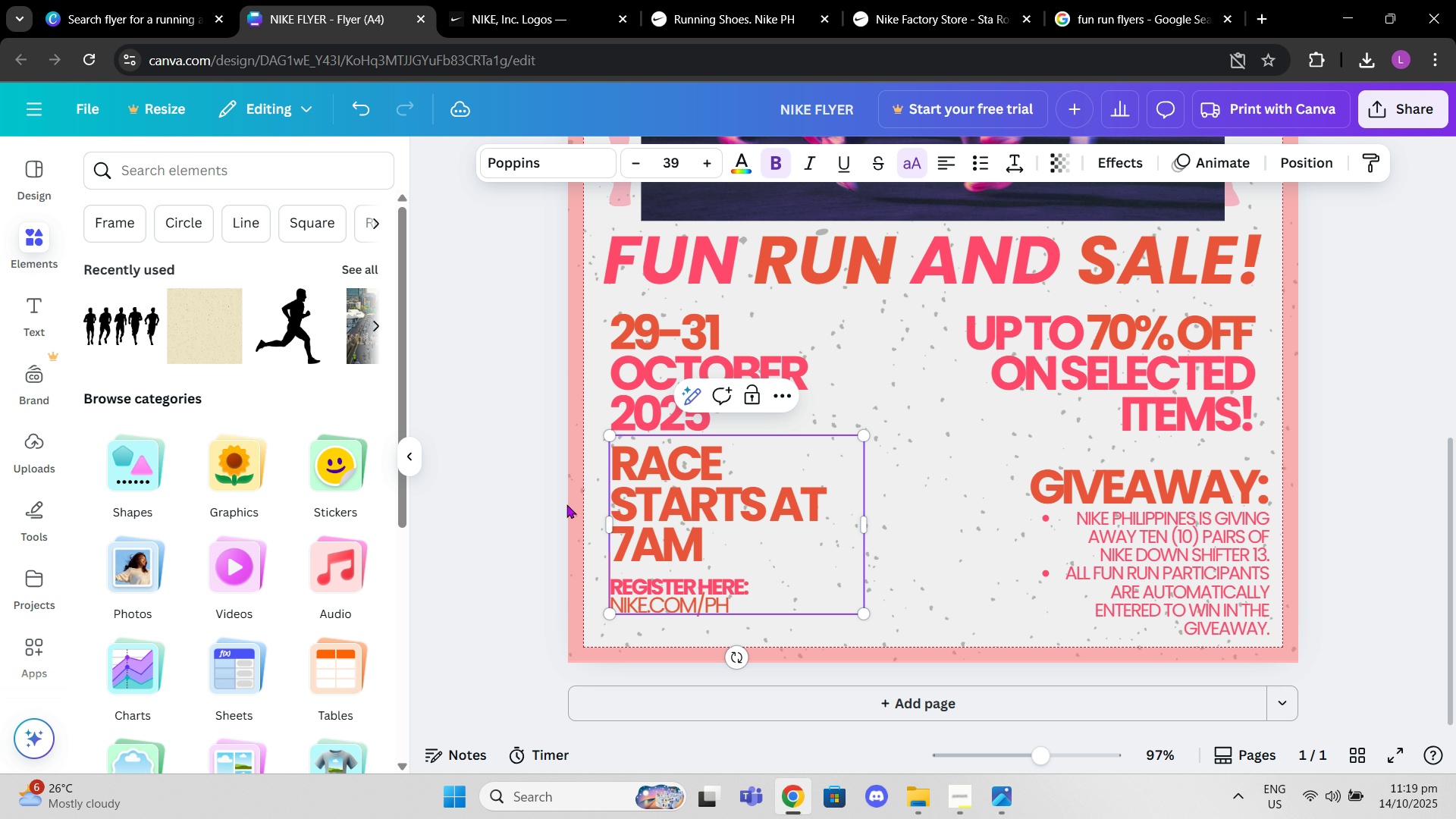 
 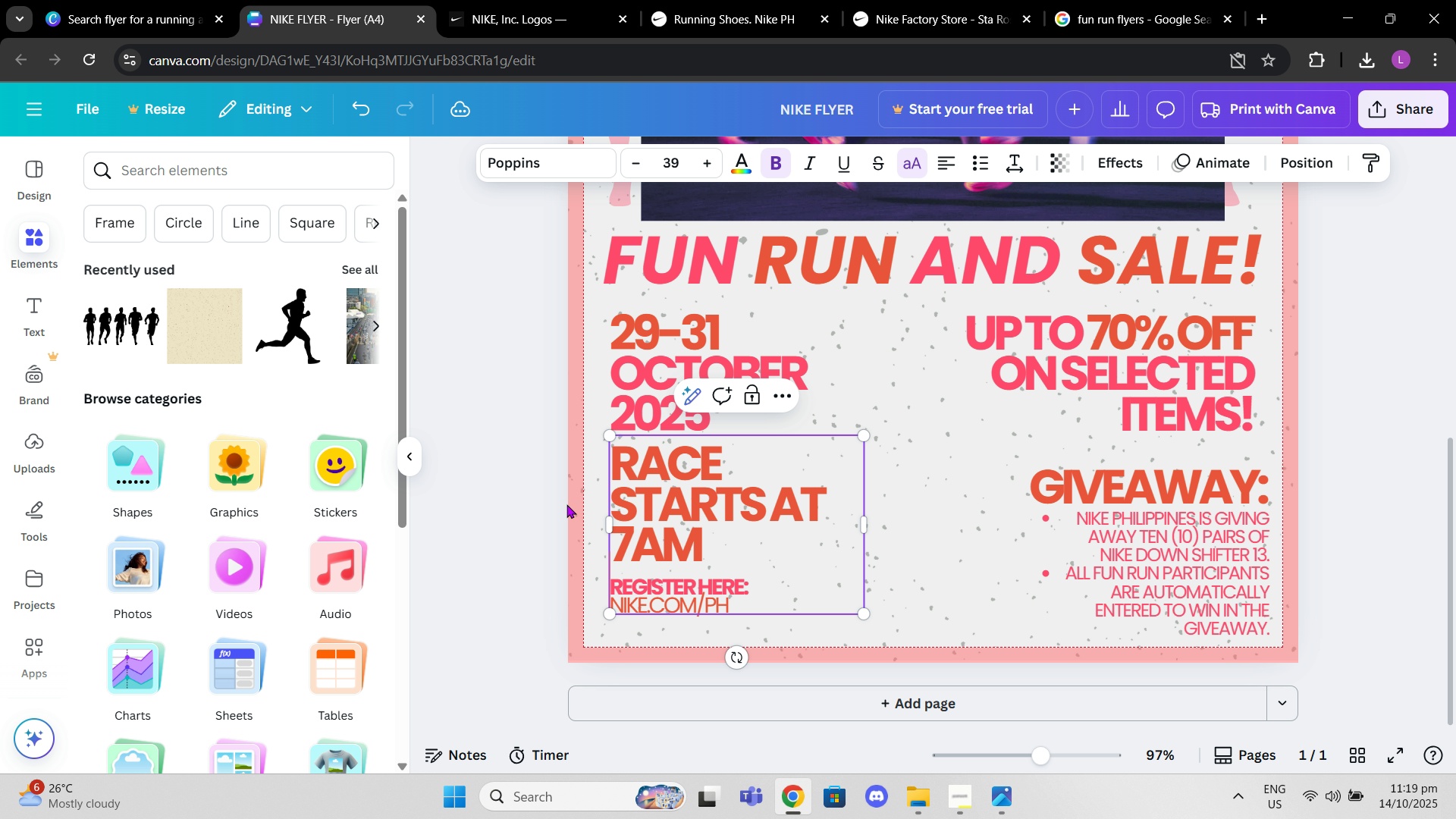 
key(Enter)
 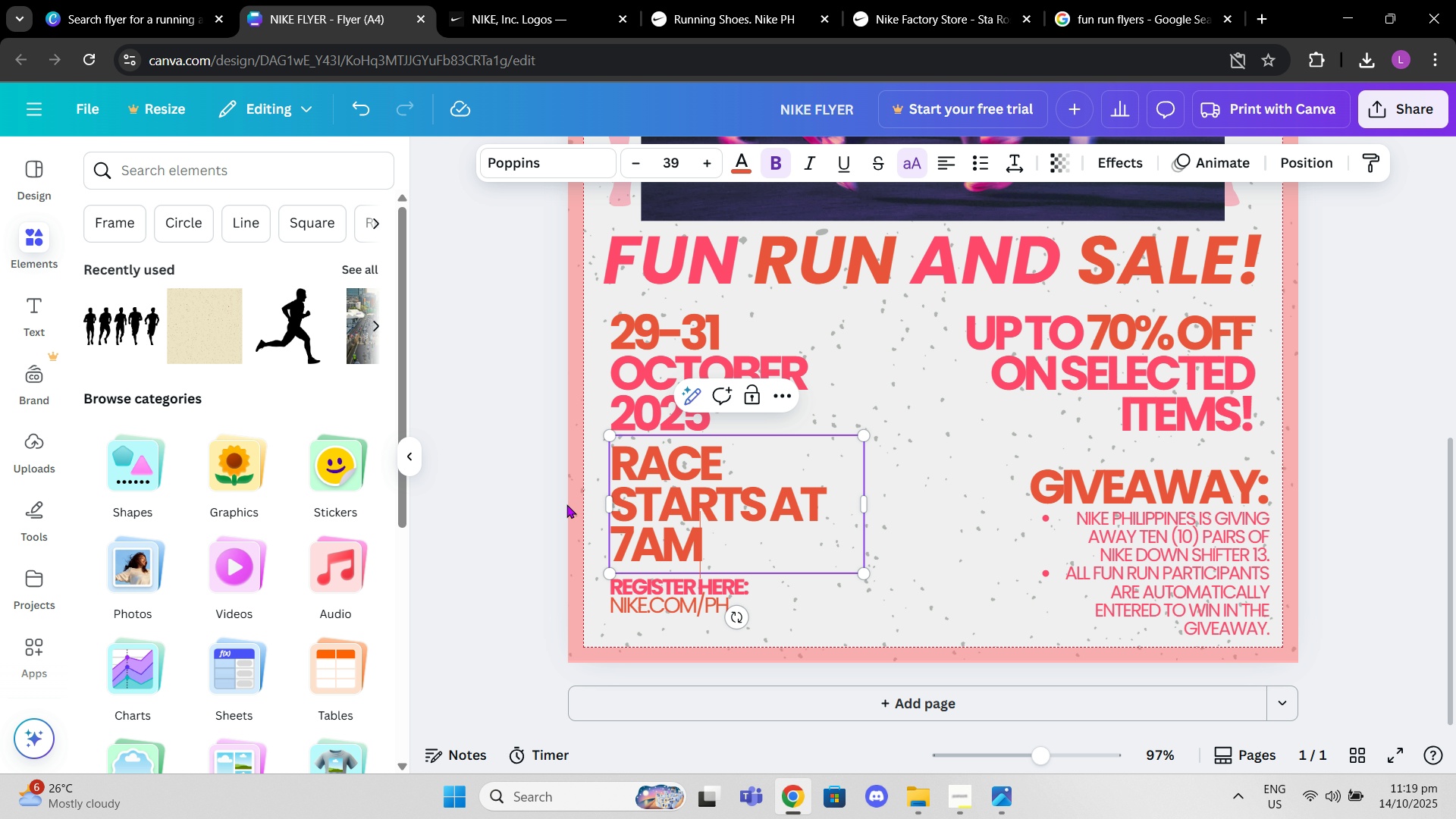 
key(Backspace)
 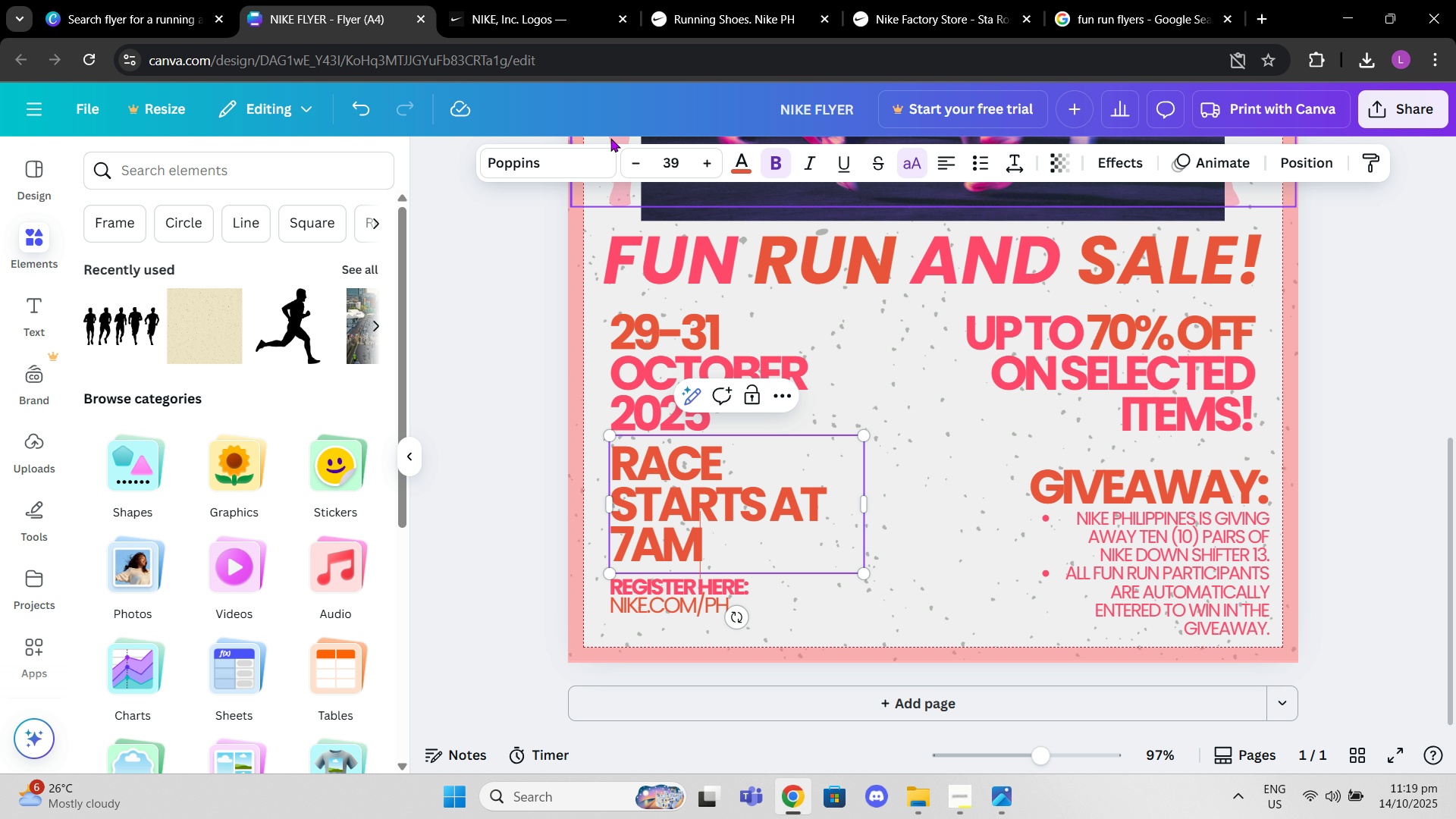 
double_click([640, 164])
 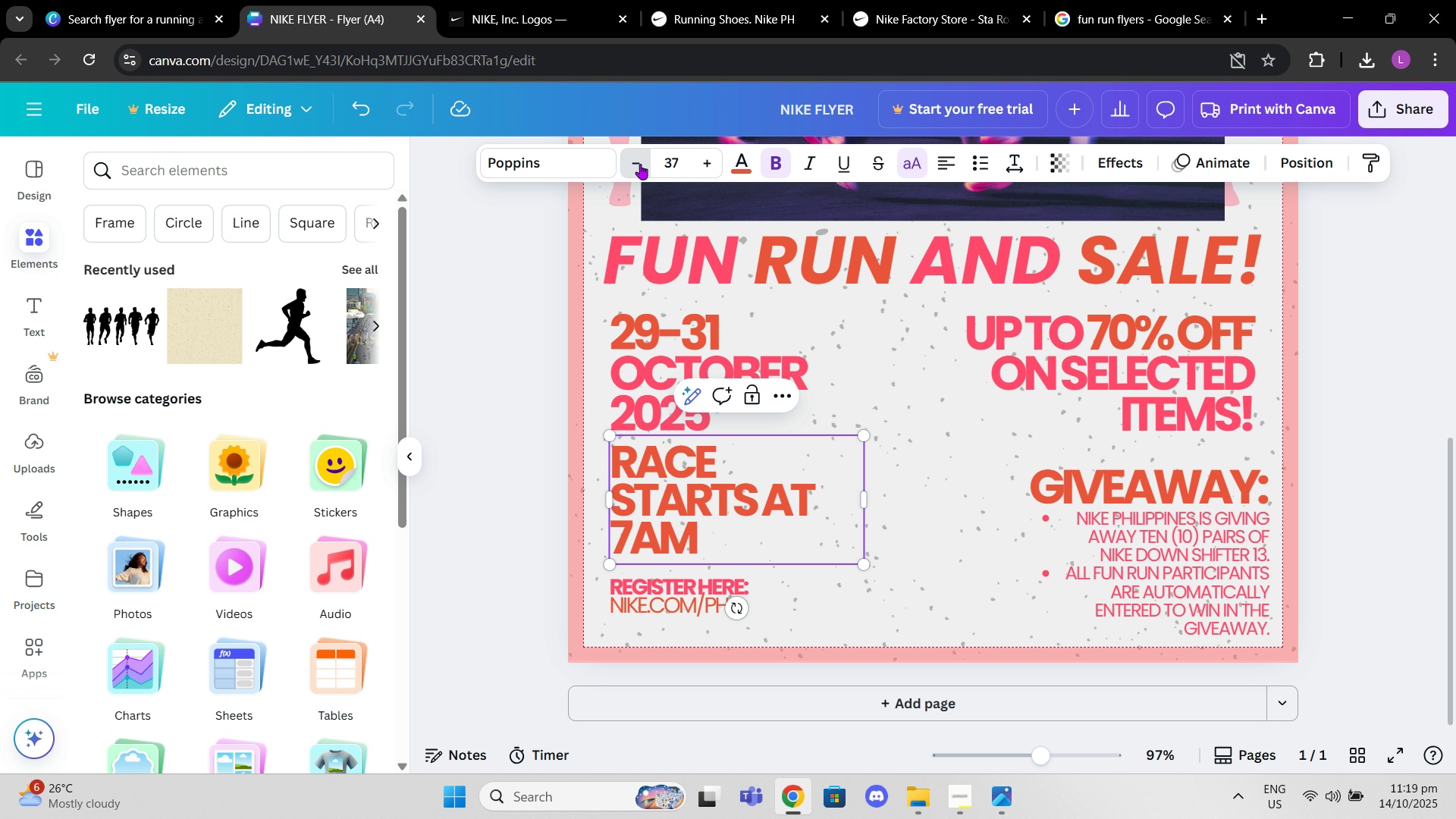 
triple_click([640, 164])
 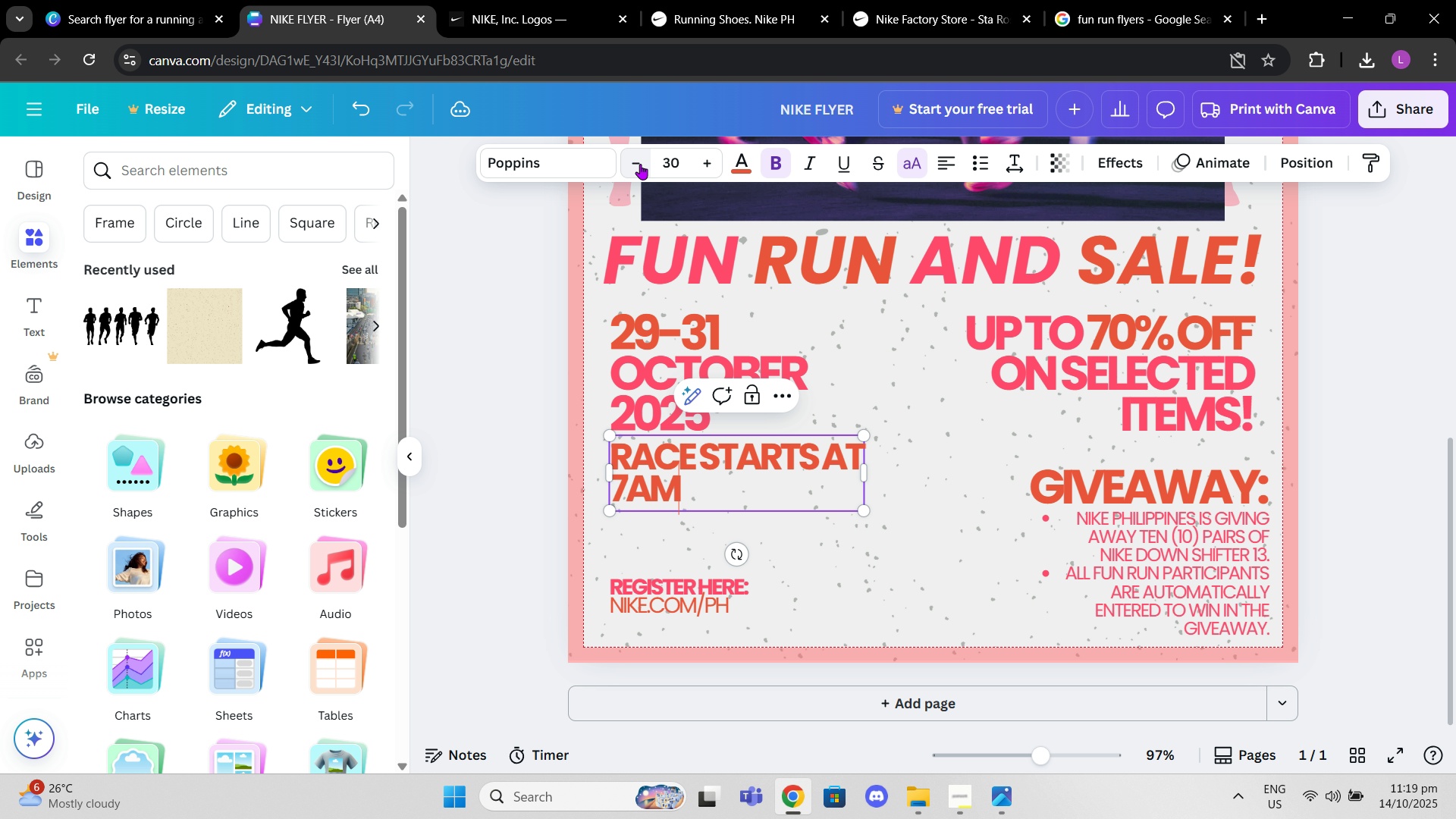 
triple_click([640, 164])
 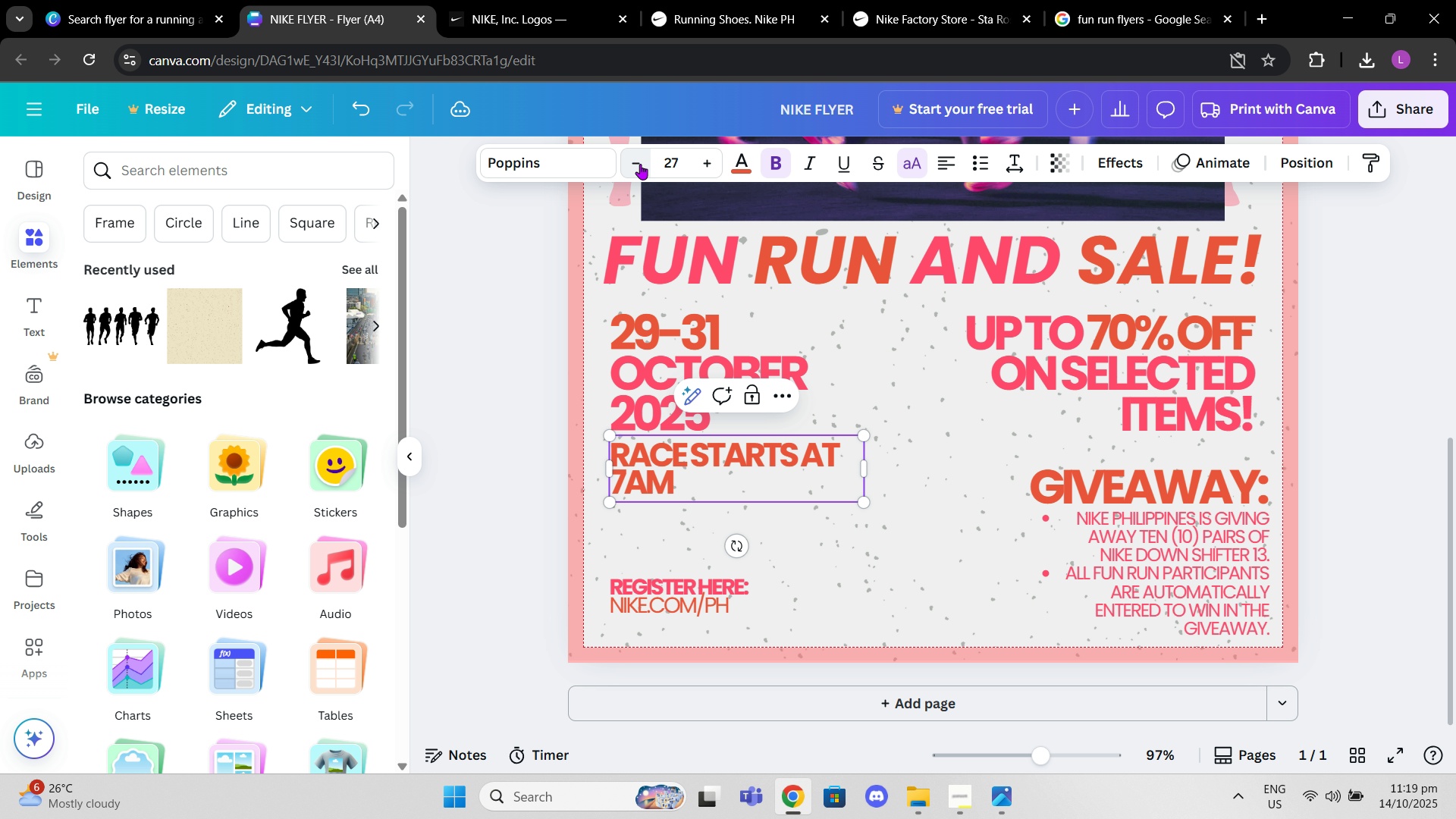 
double_click([640, 164])
 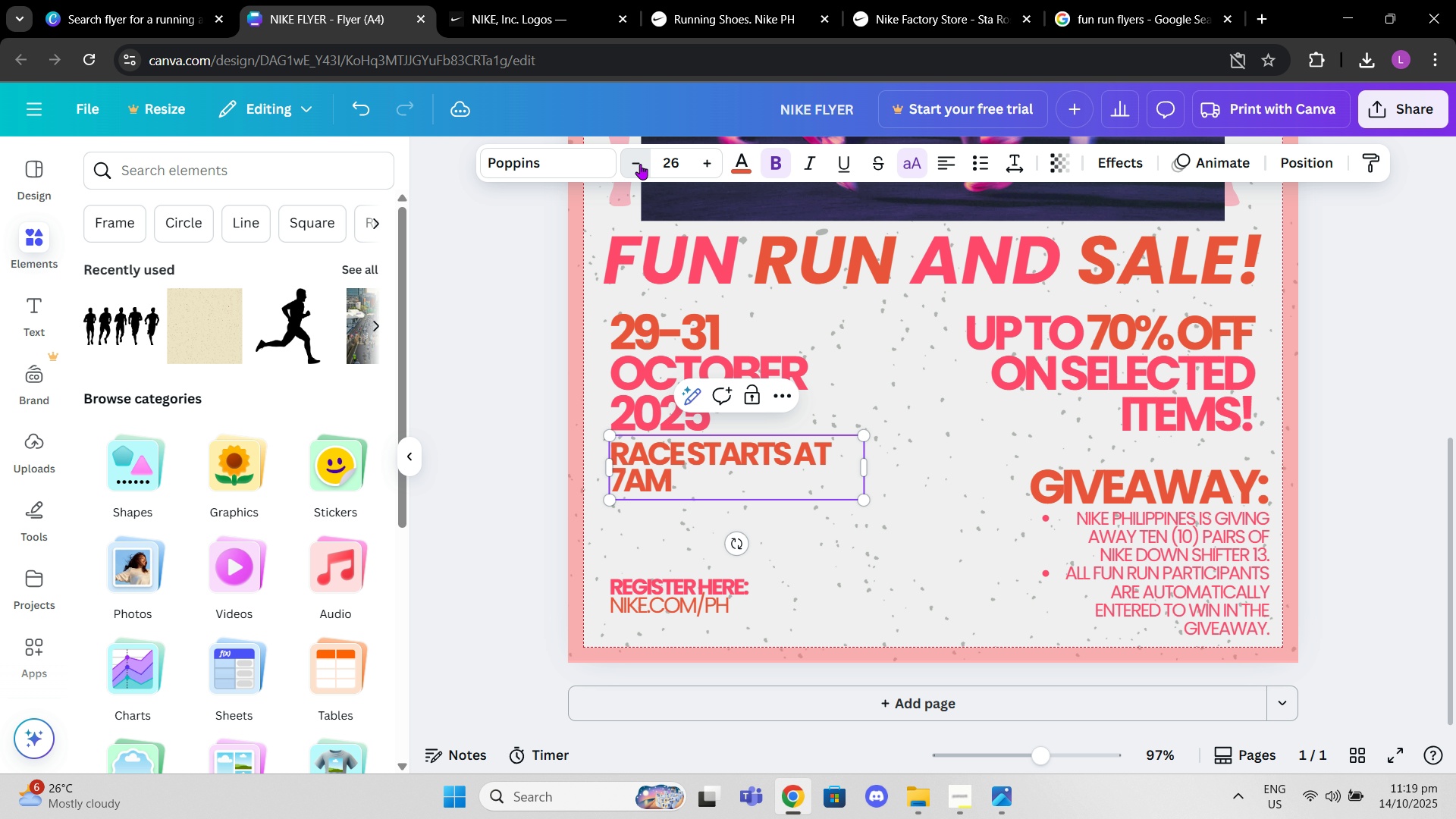 
triple_click([640, 164])
 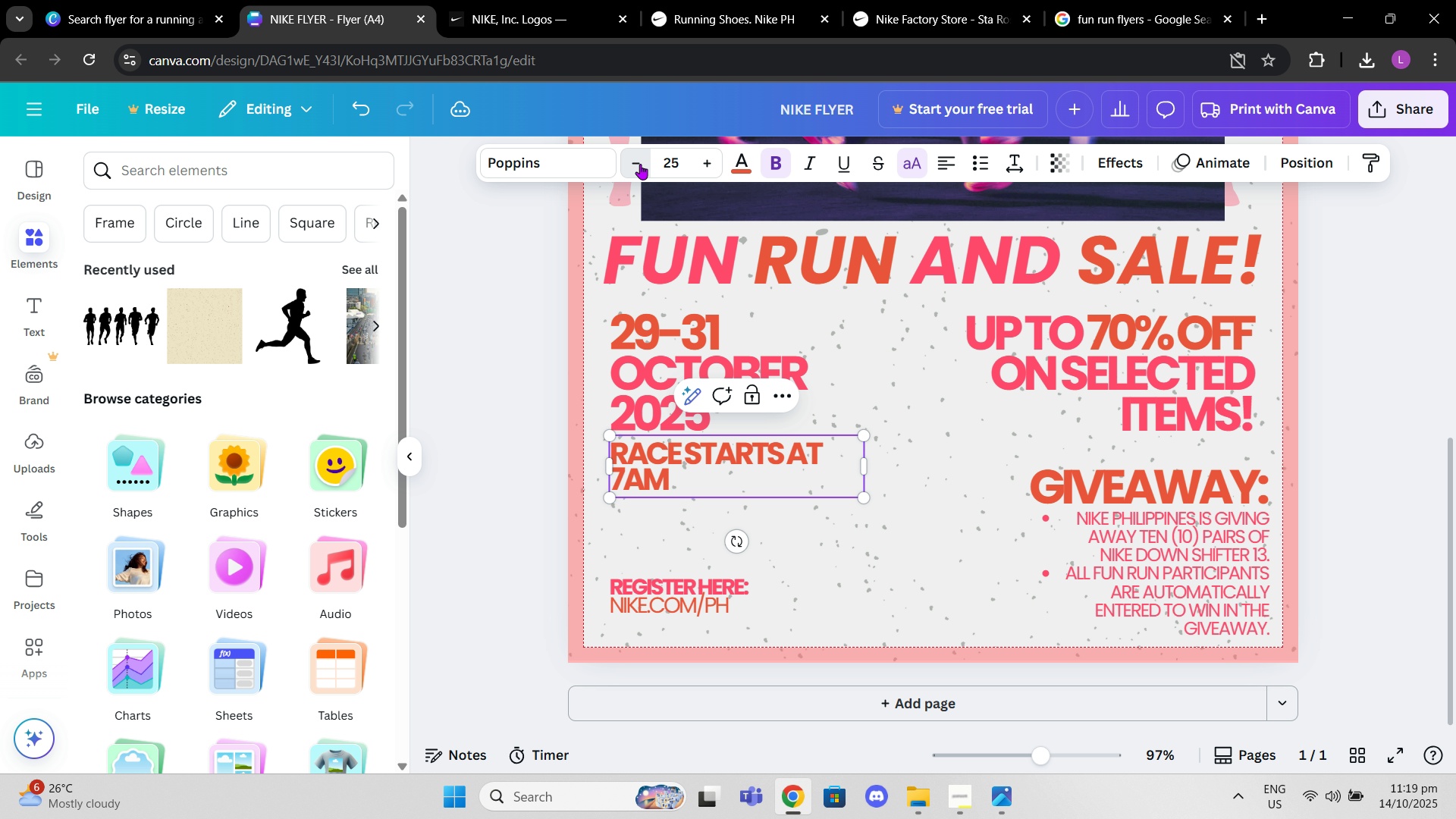 
triple_click([640, 164])
 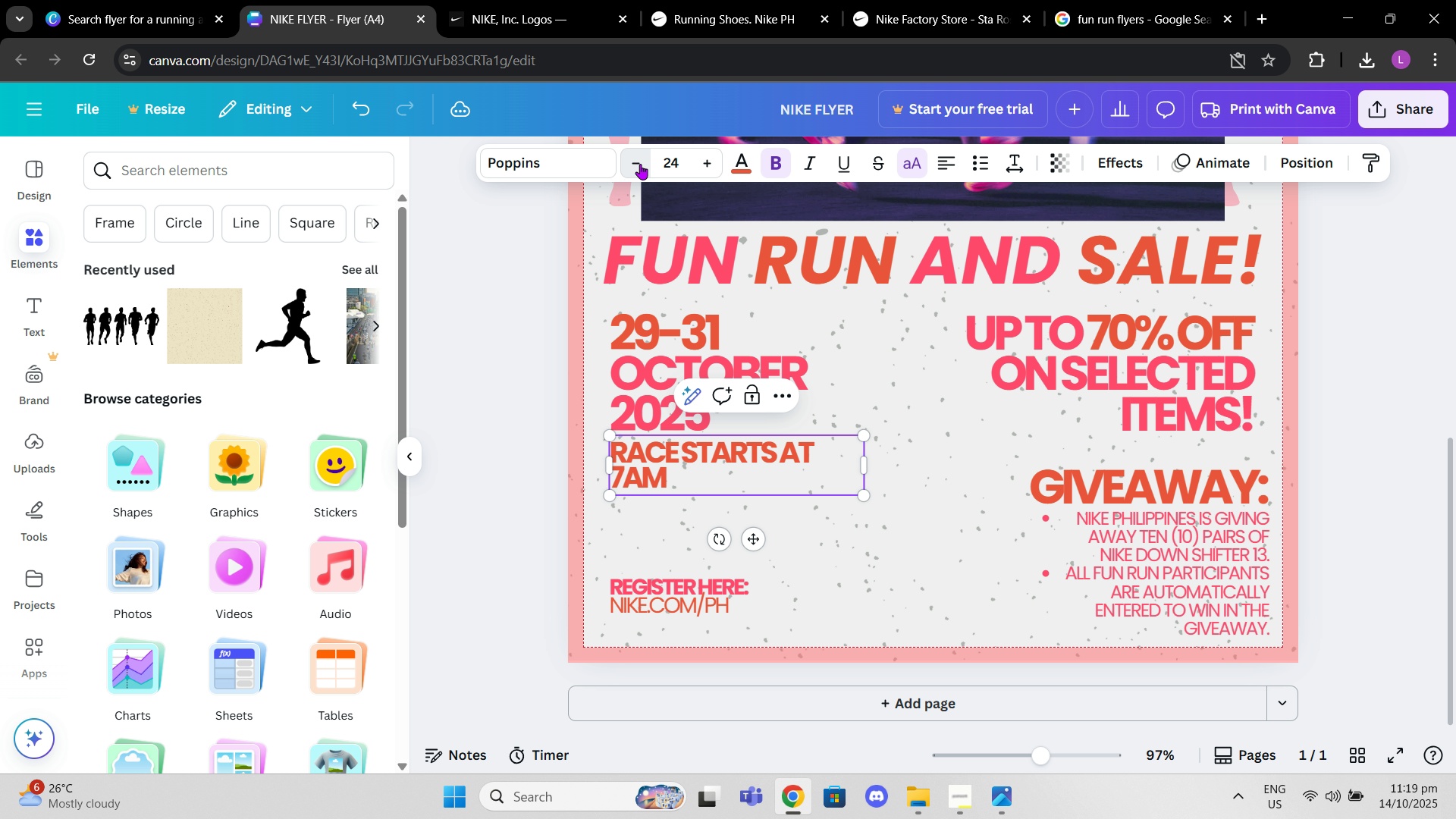 
triple_click([640, 164])
 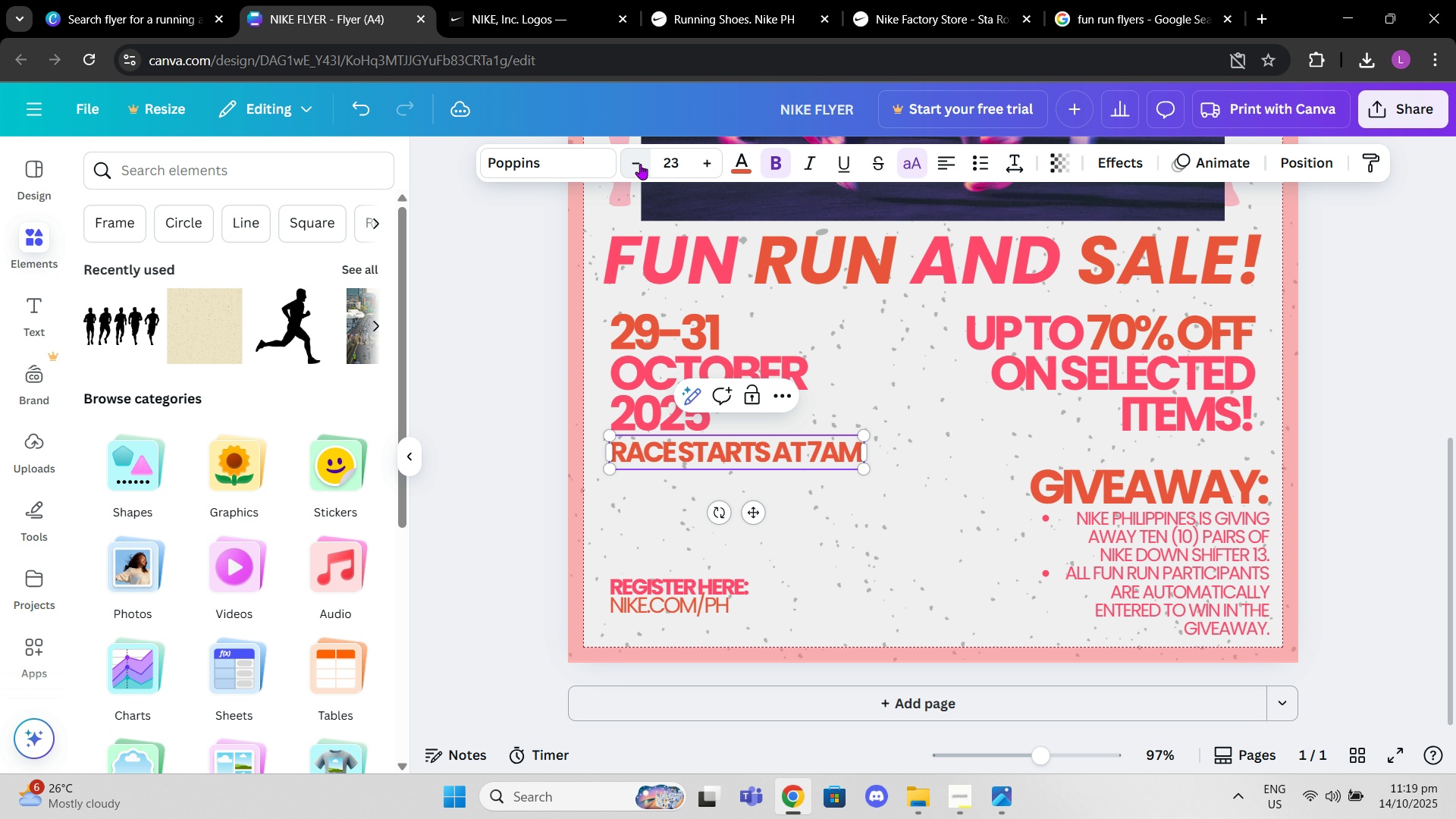 
triple_click([640, 164])
 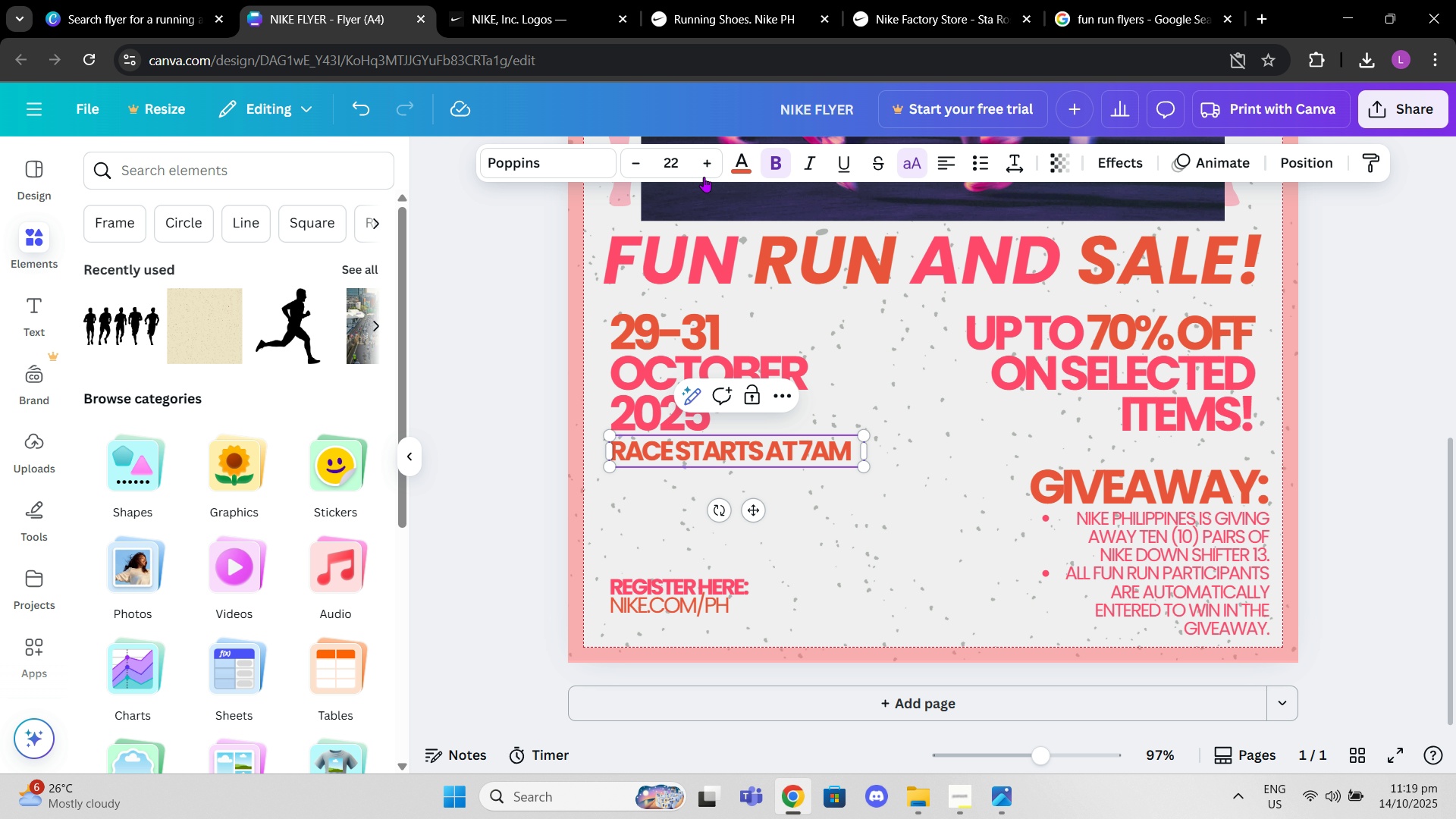 
left_click([678, 394])
 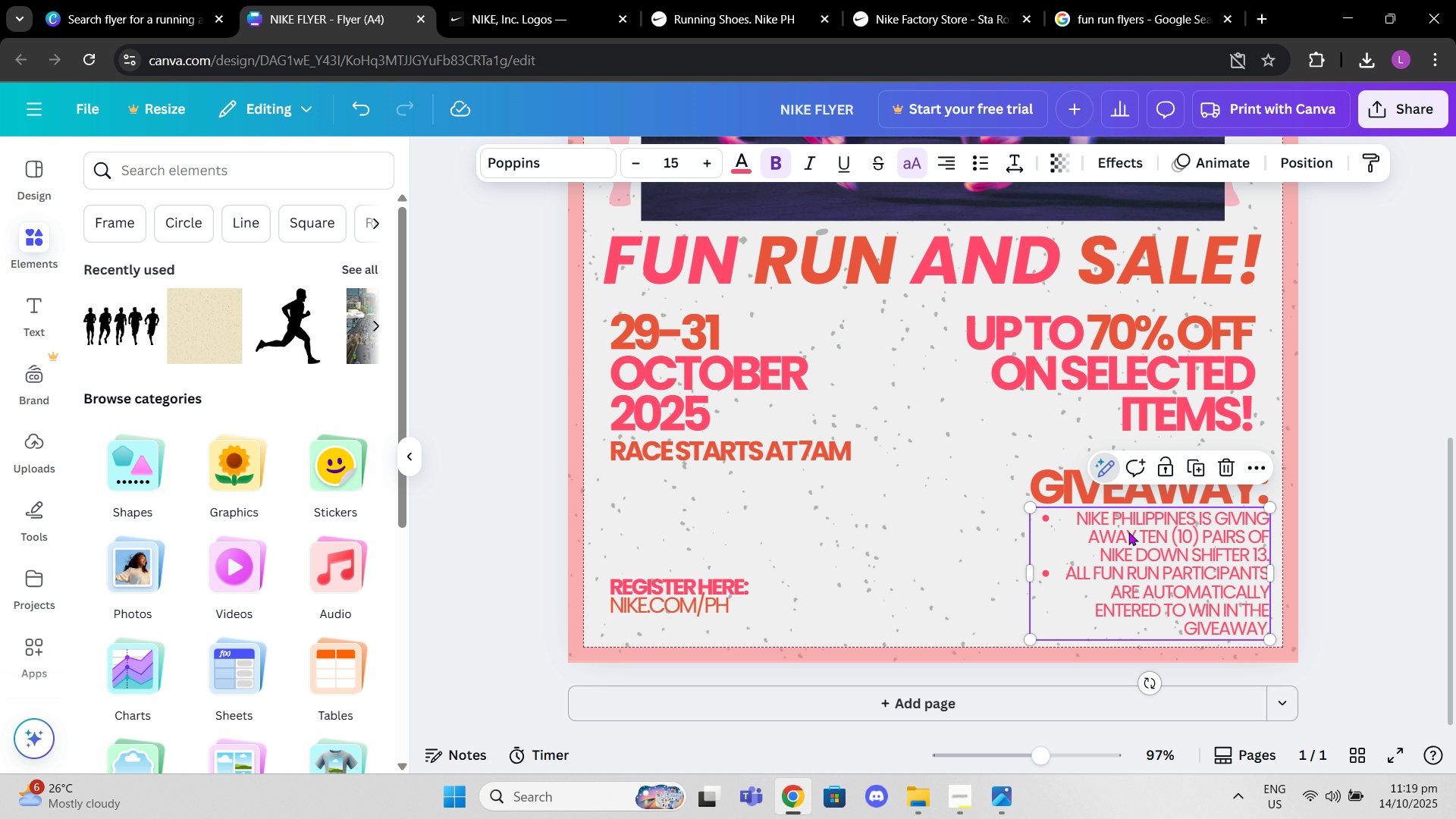 
left_click([1128, 532])
 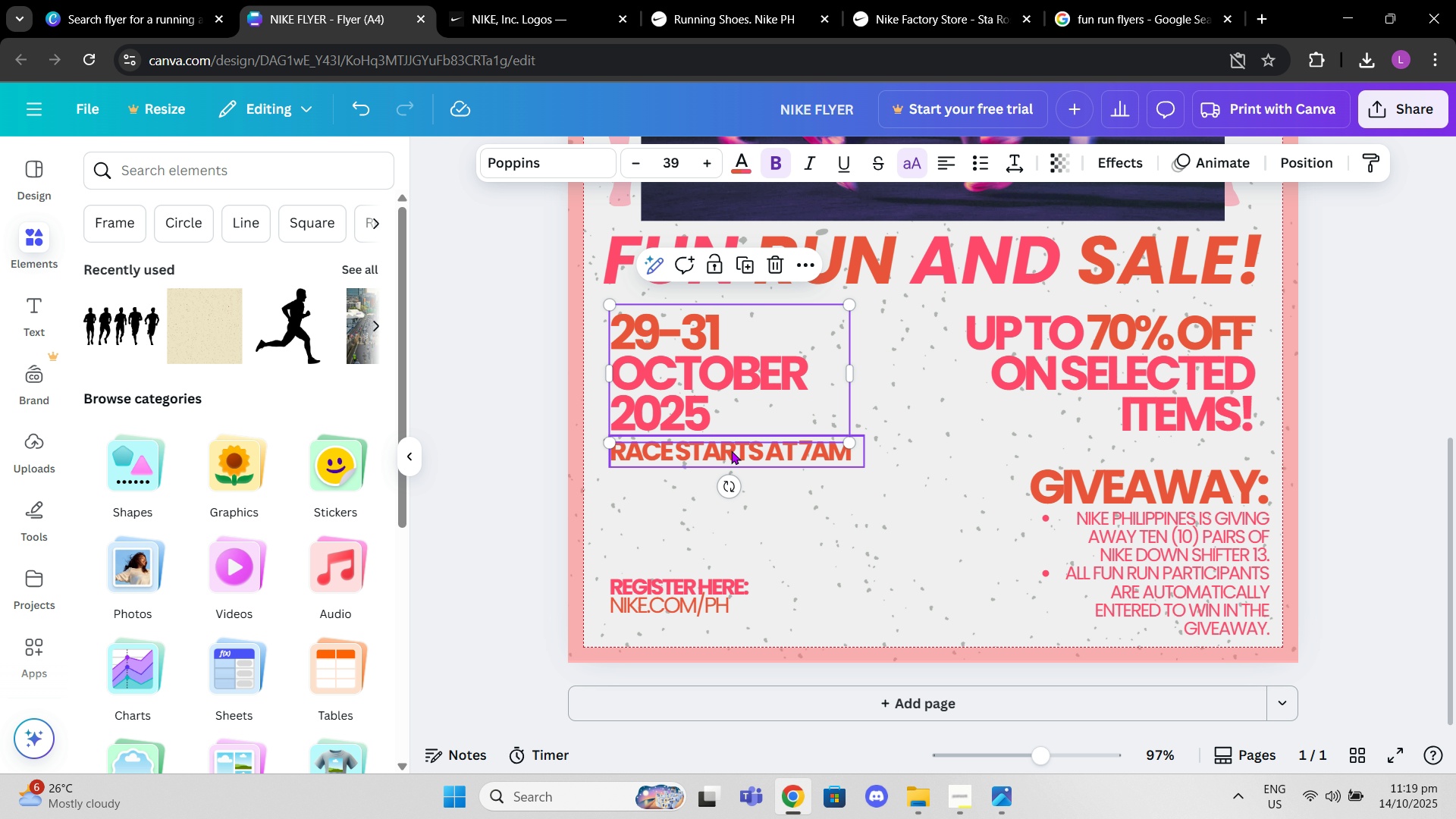 
double_click([731, 450])
 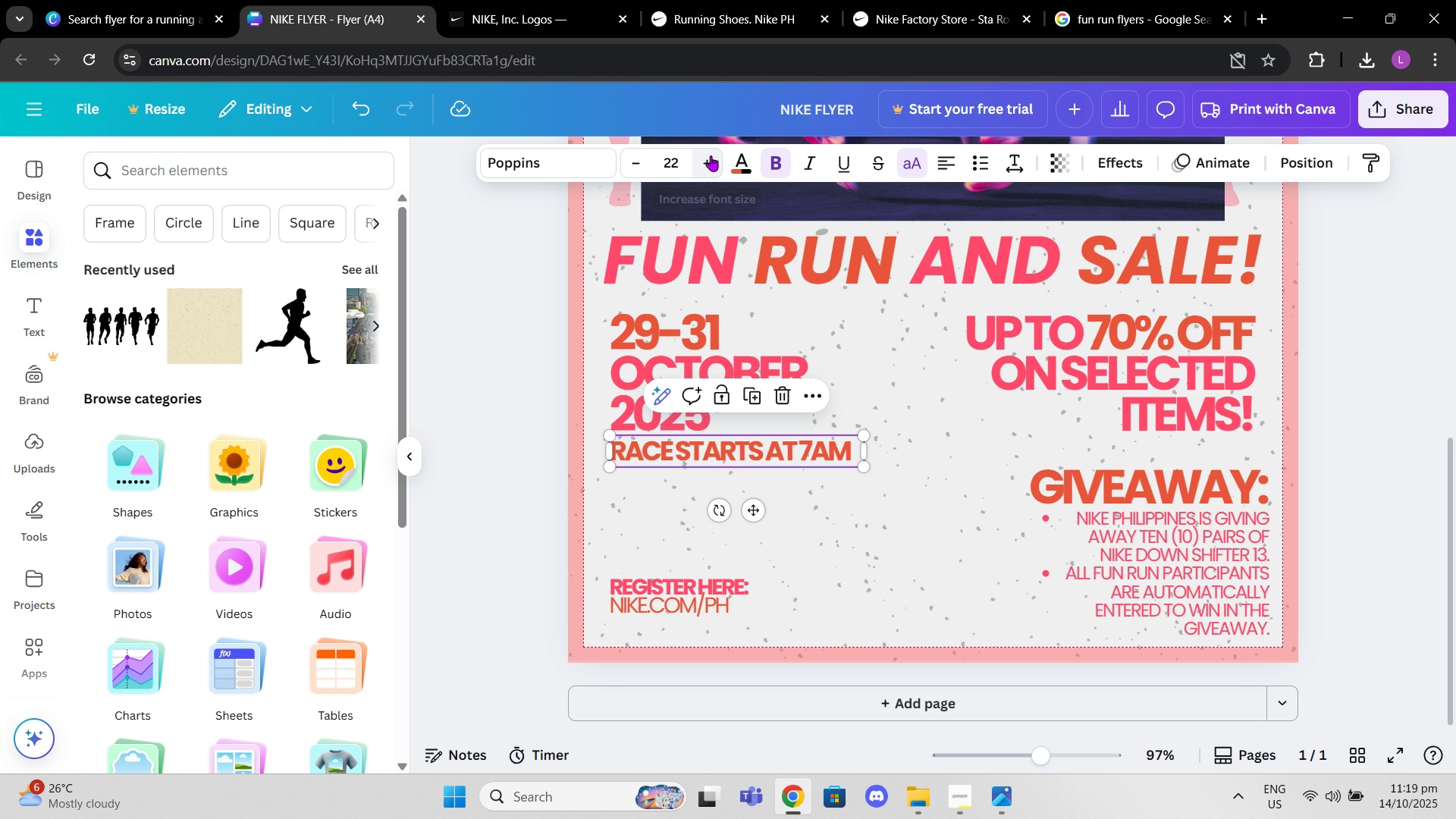 
double_click([711, 155])
 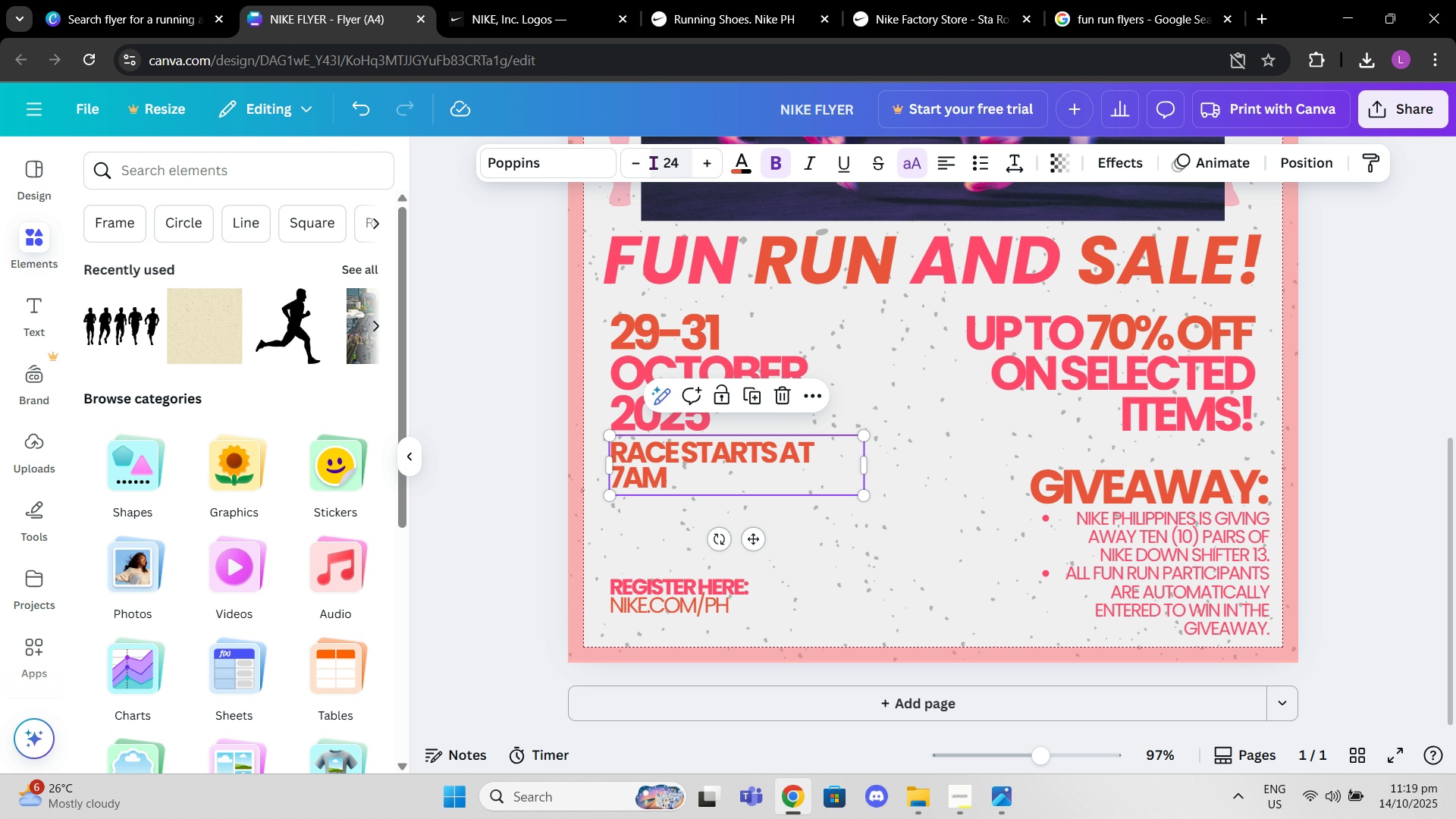 
left_click([650, 162])
 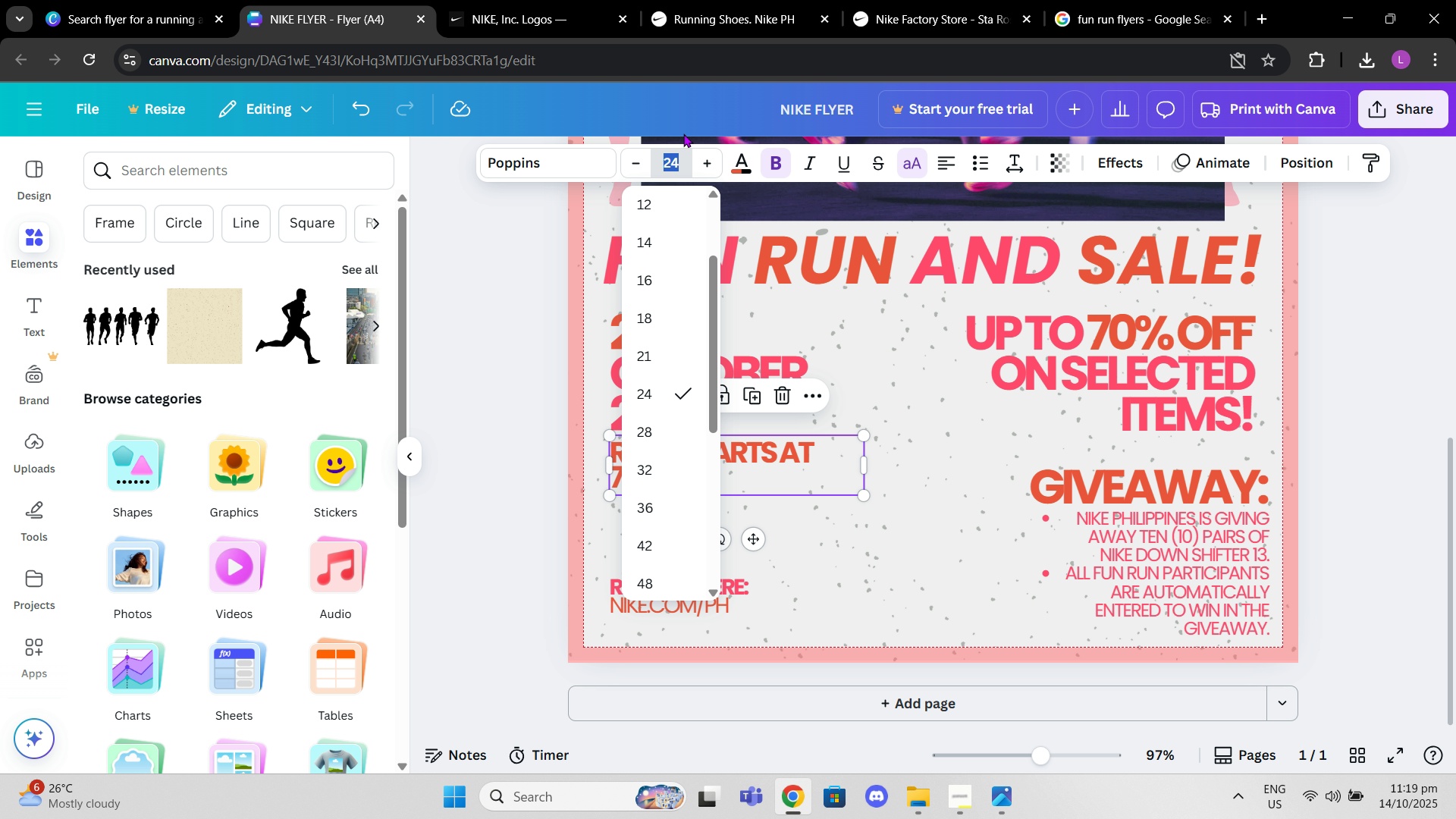 
type(25)
 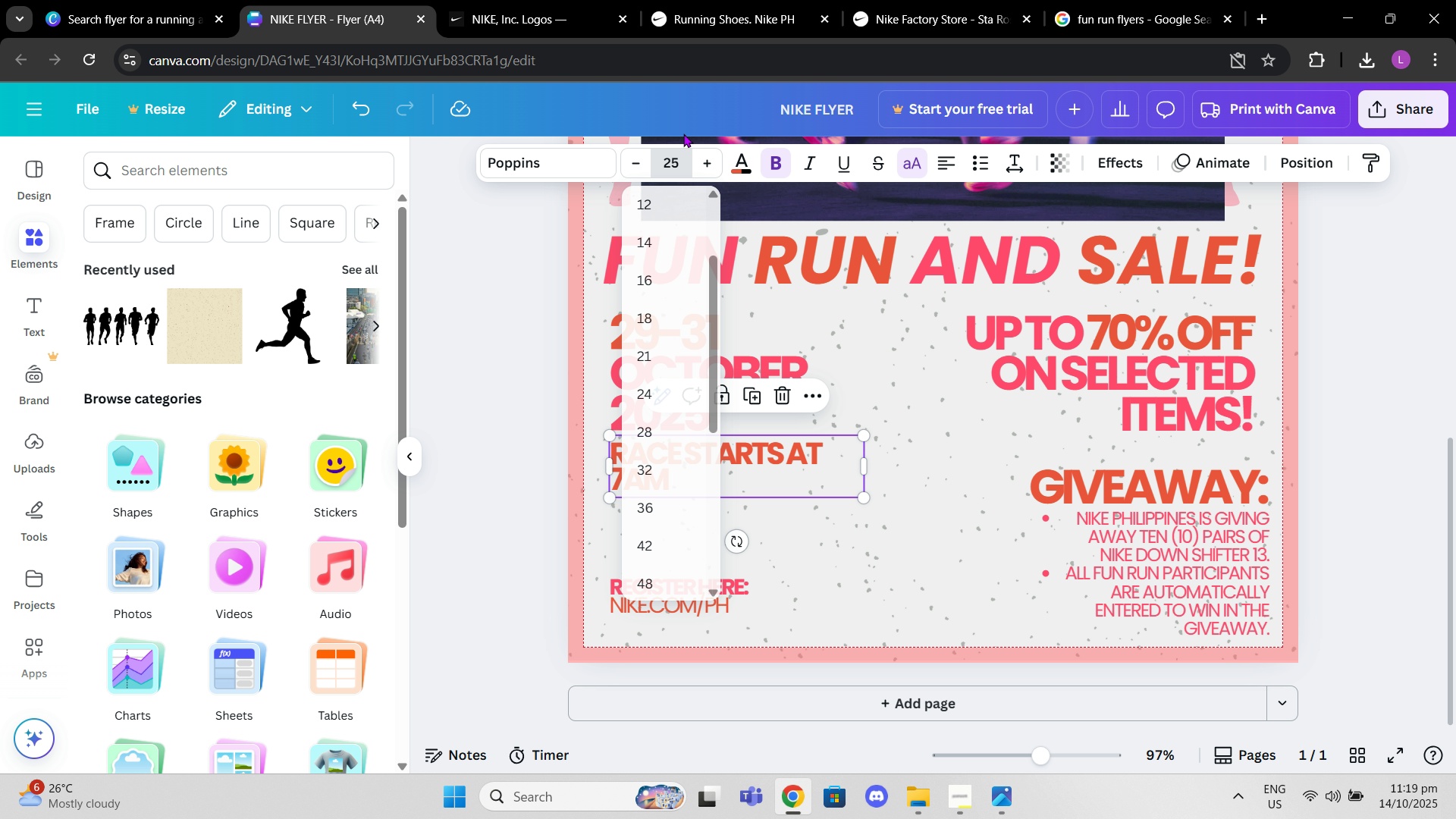 
key(Enter)
 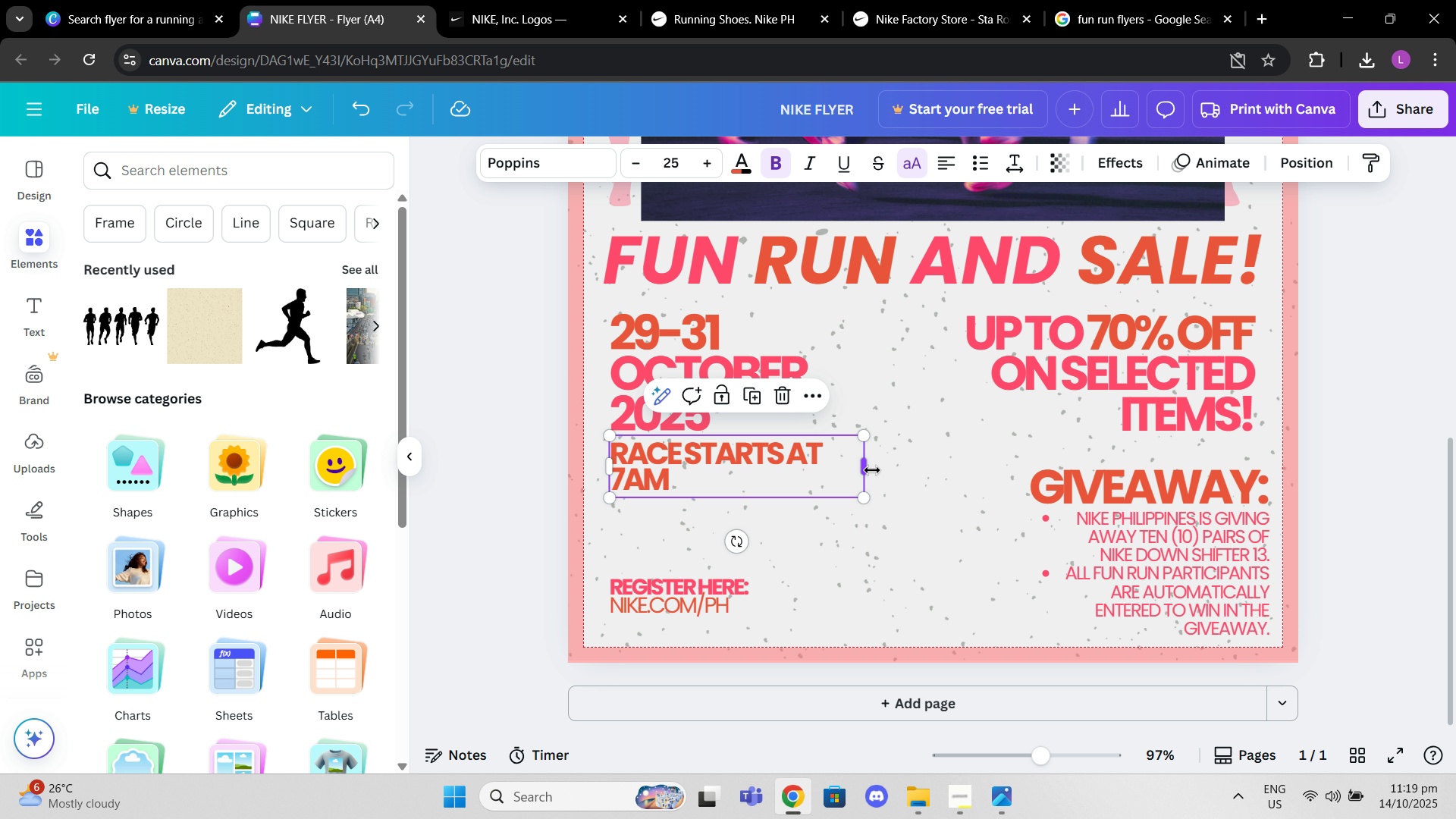 
left_click_drag(start_coordinate=[868, 468], to_coordinate=[855, 469])
 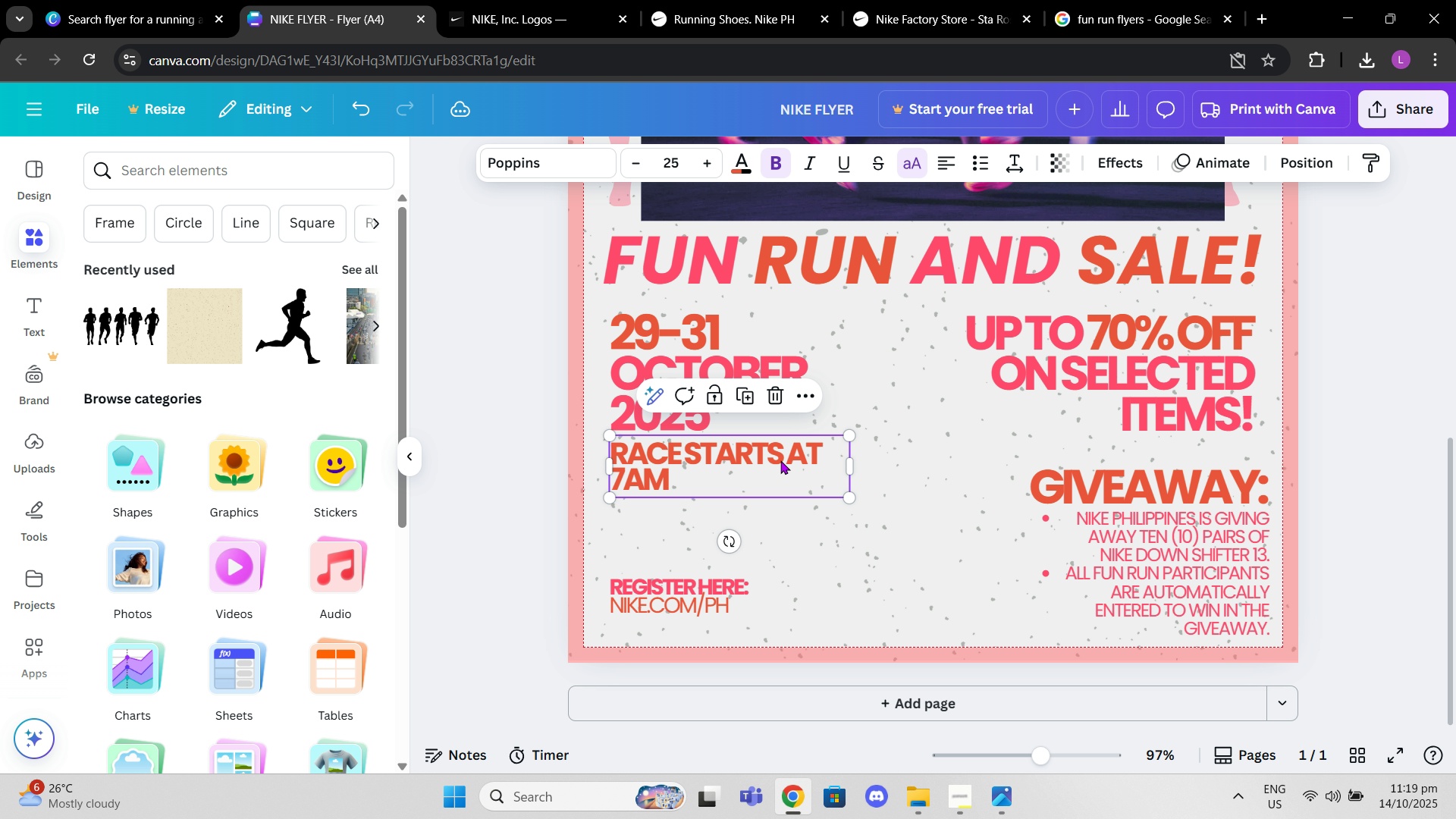 
left_click_drag(start_coordinate=[780, 460], to_coordinate=[783, 475])
 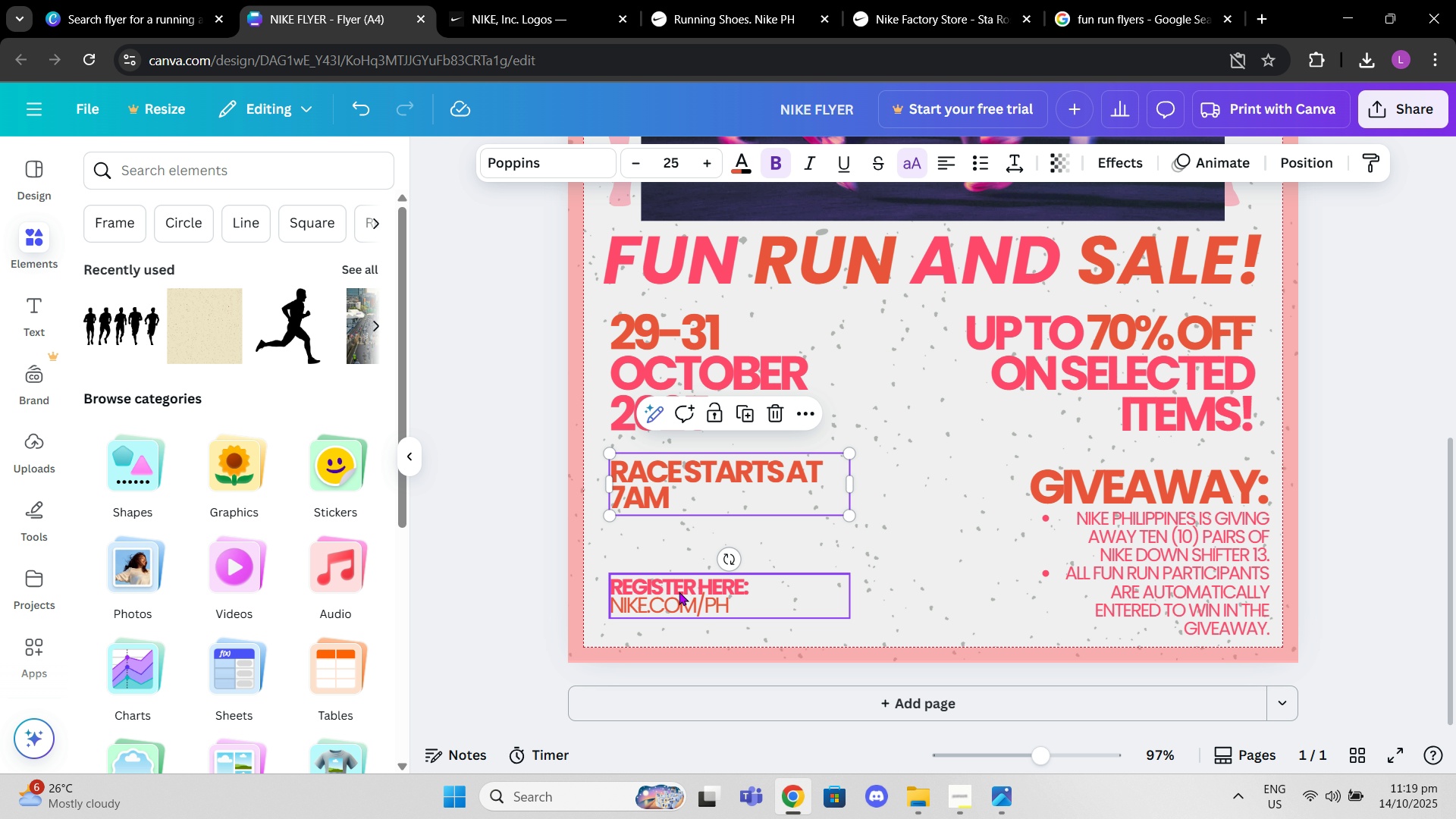 
left_click_drag(start_coordinate=[679, 592], to_coordinate=[679, 607])
 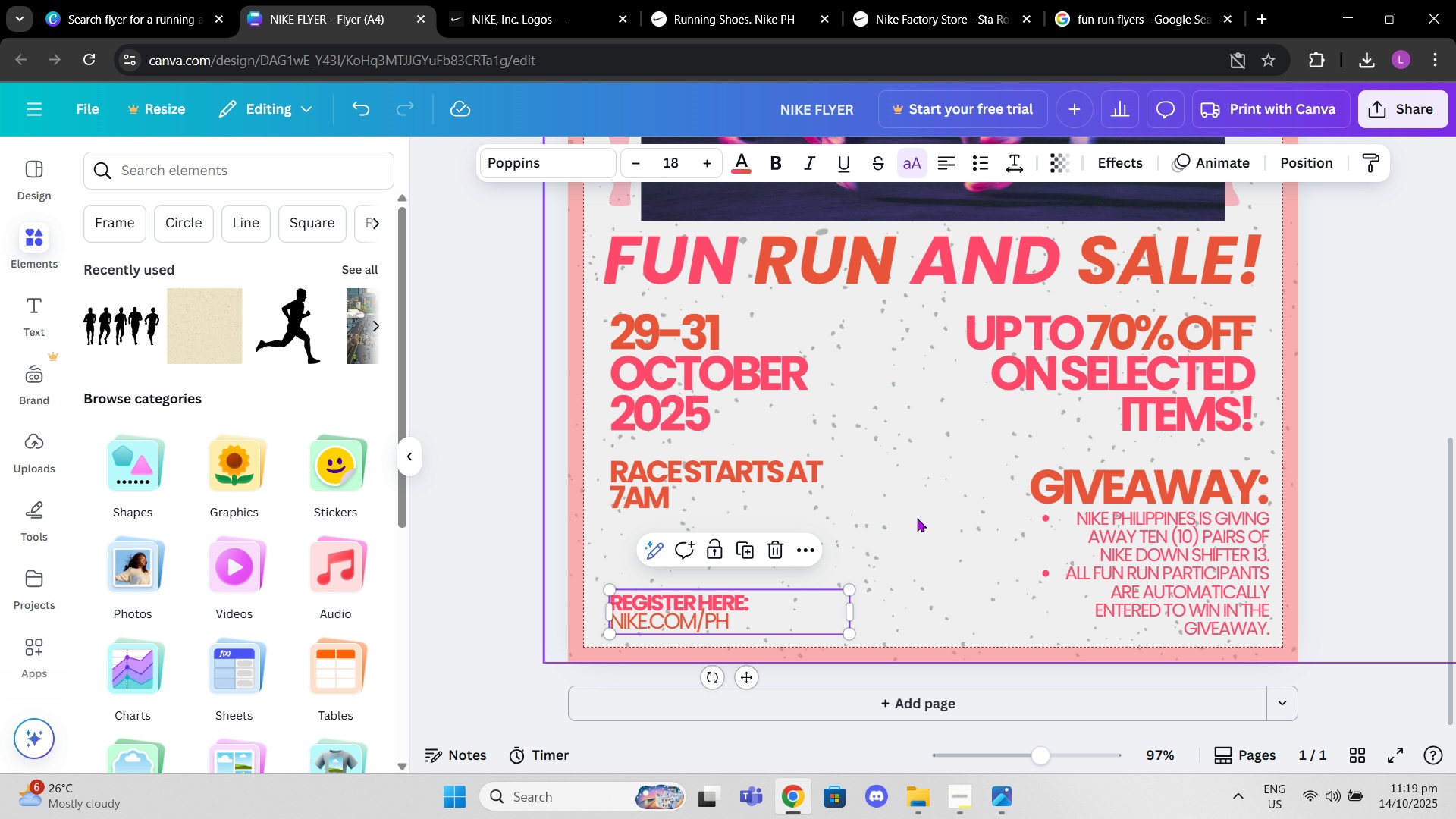 
left_click([917, 518])
 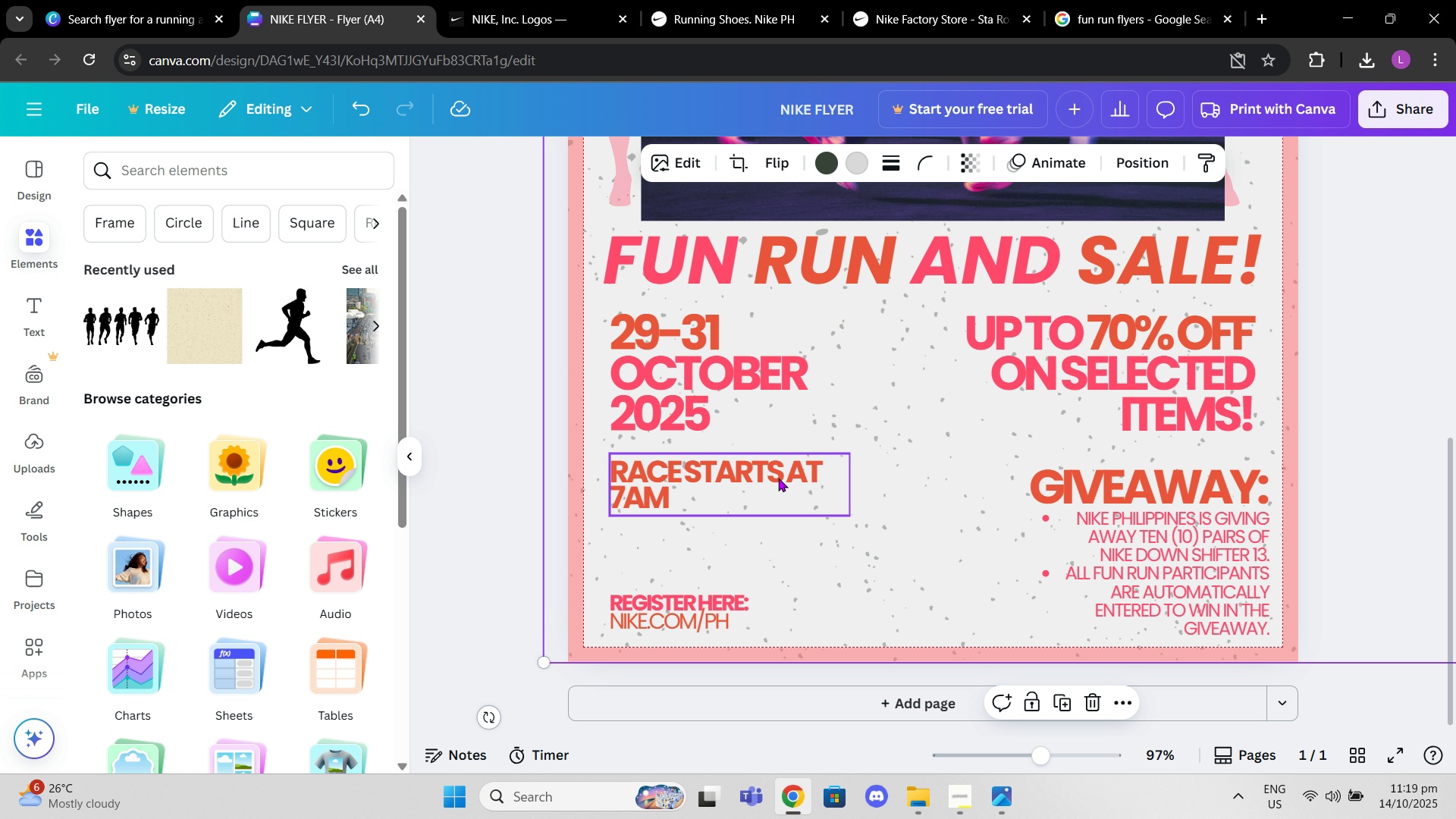 
left_click_drag(start_coordinate=[778, 478], to_coordinate=[774, 478])
 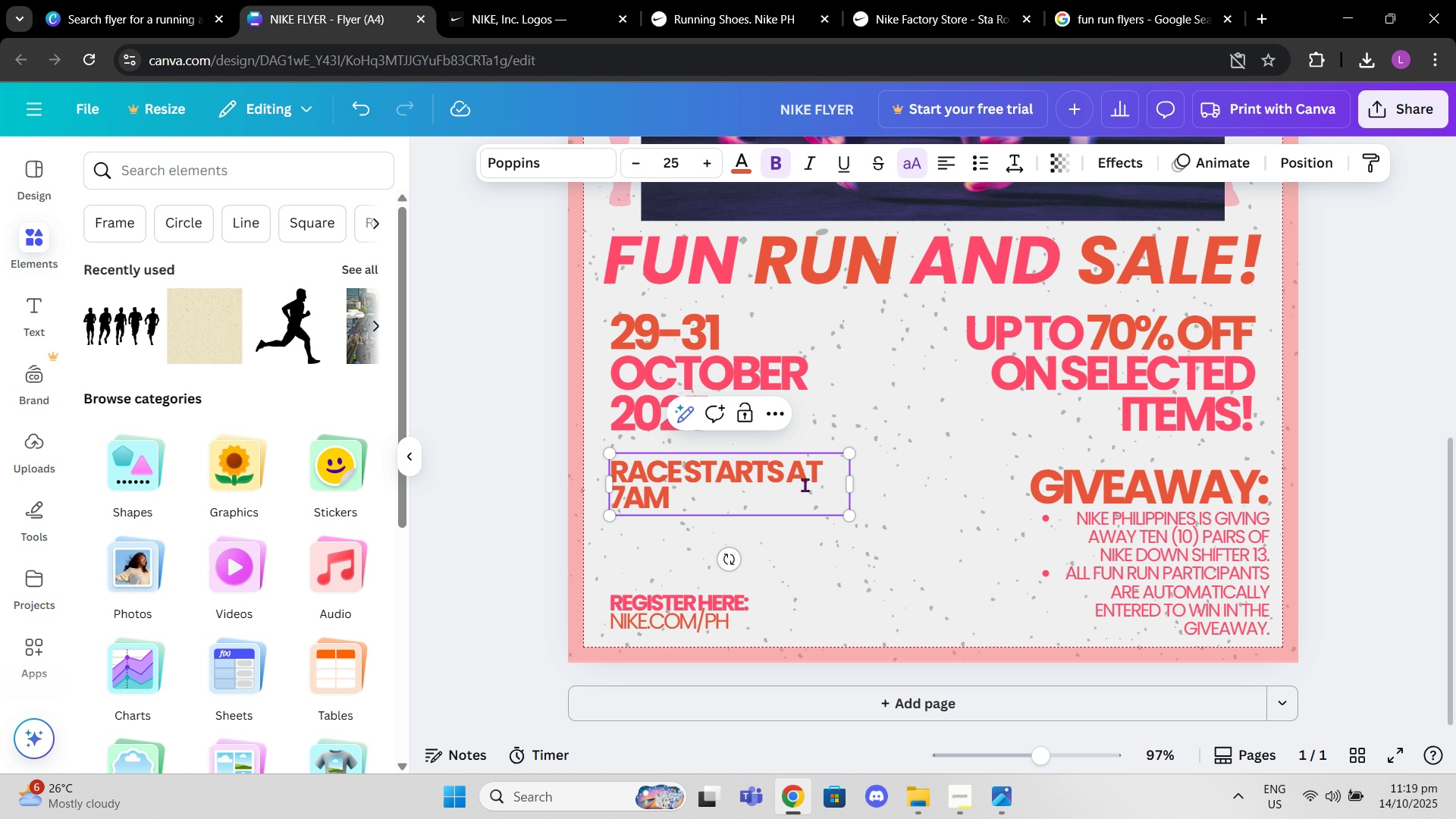 
left_click_drag(start_coordinate=[775, 495], to_coordinate=[617, 469])
 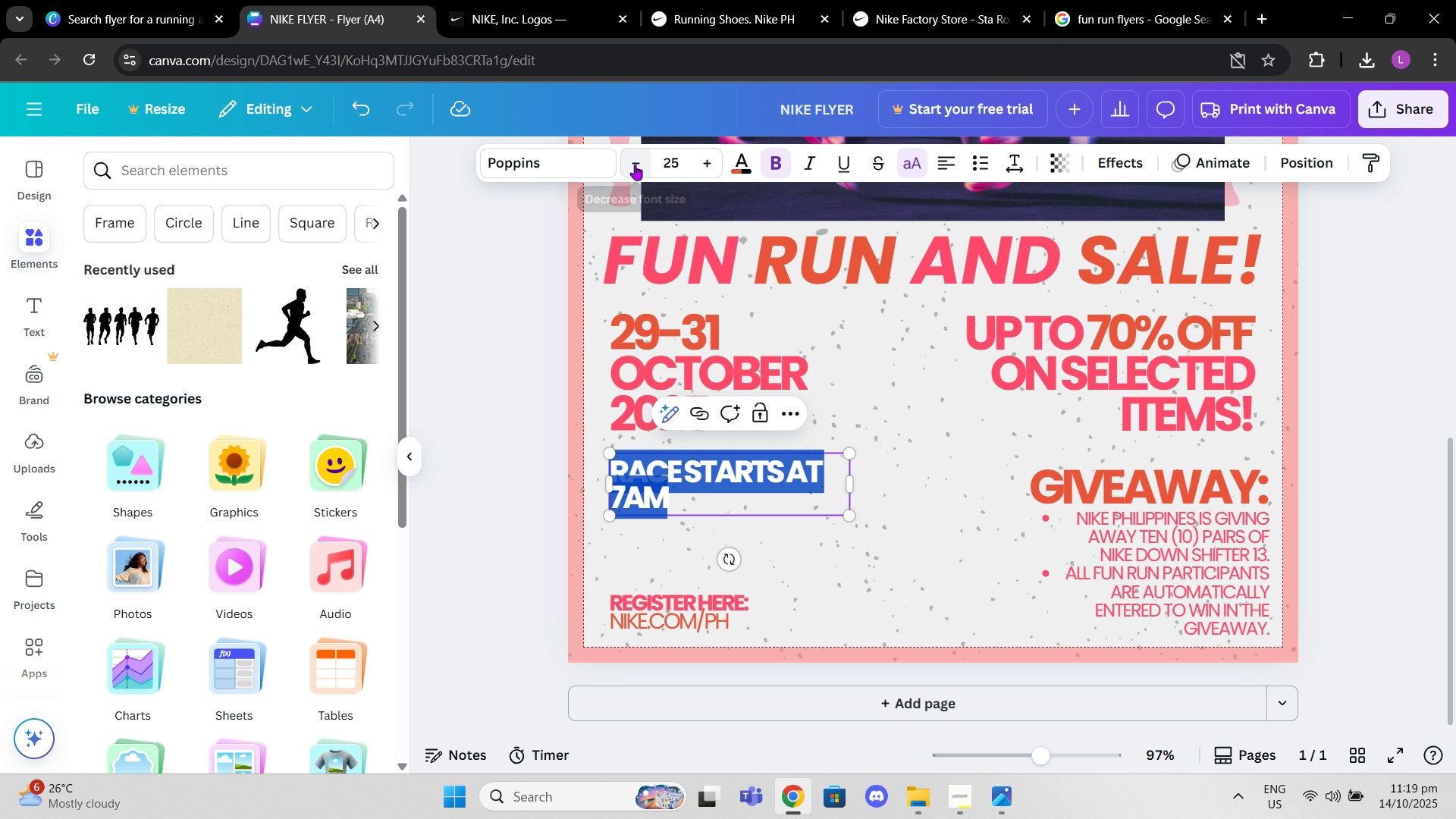 
double_click([634, 165])
 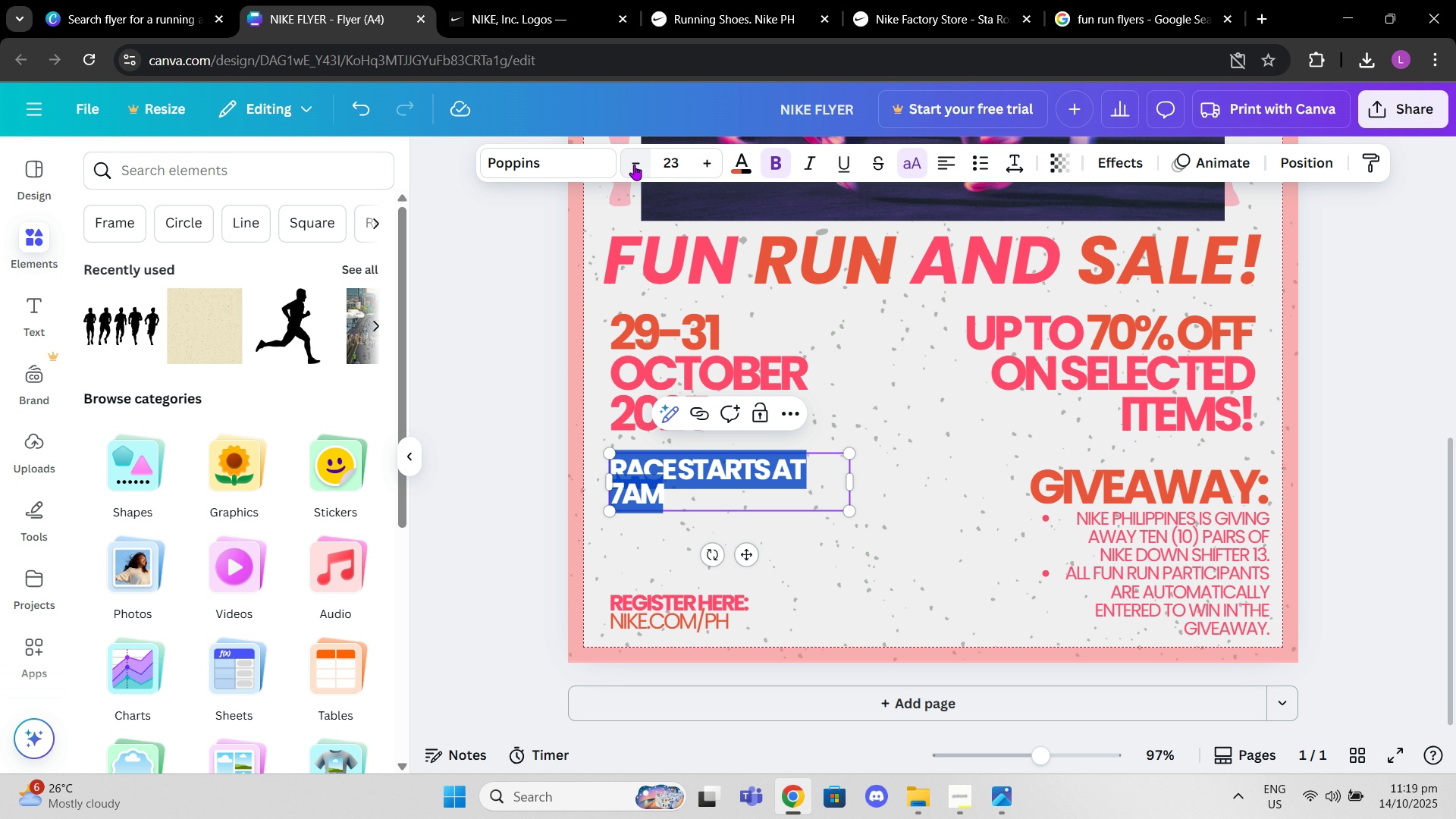 
triple_click([634, 165])
 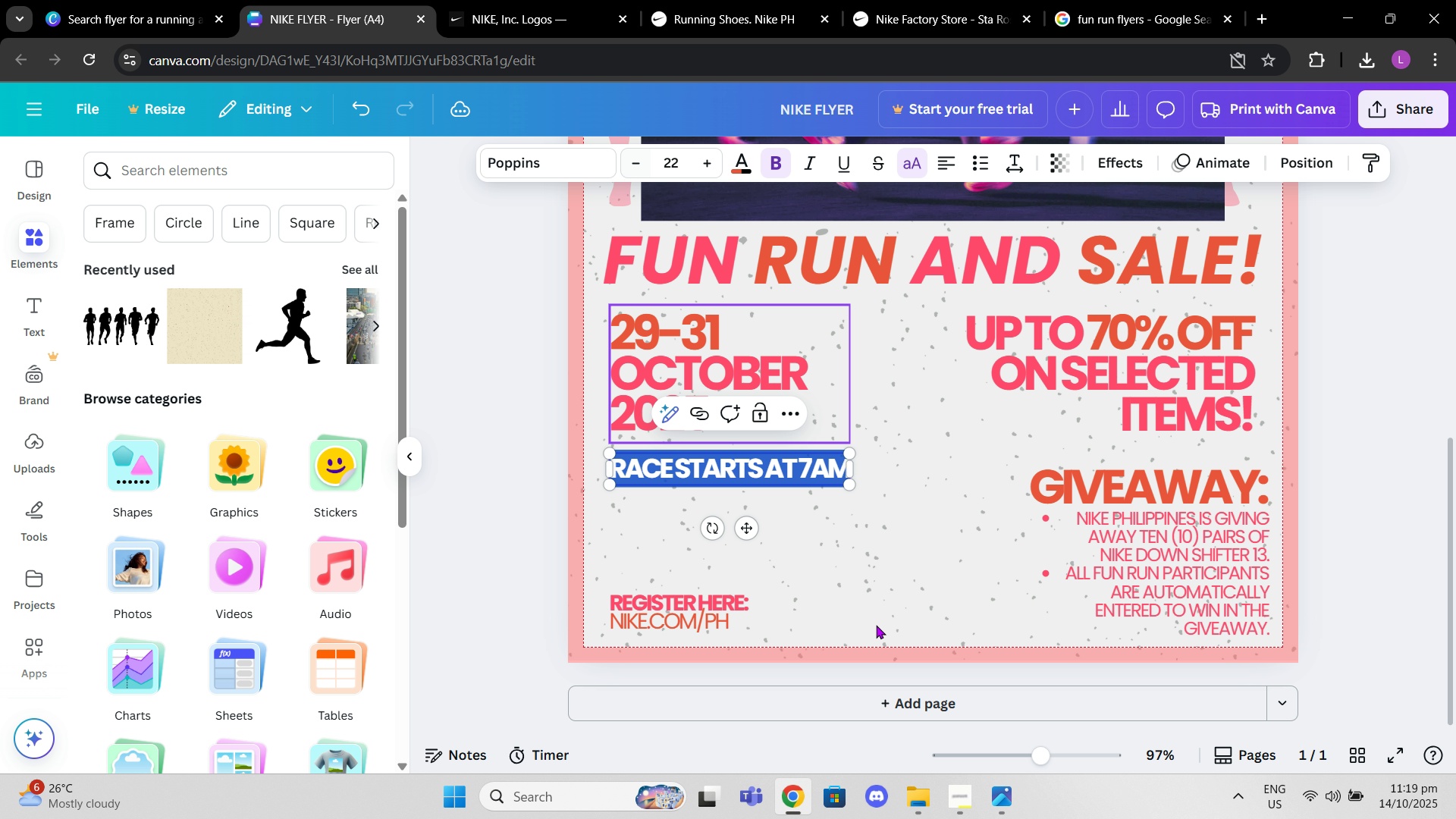 
left_click([876, 625])
 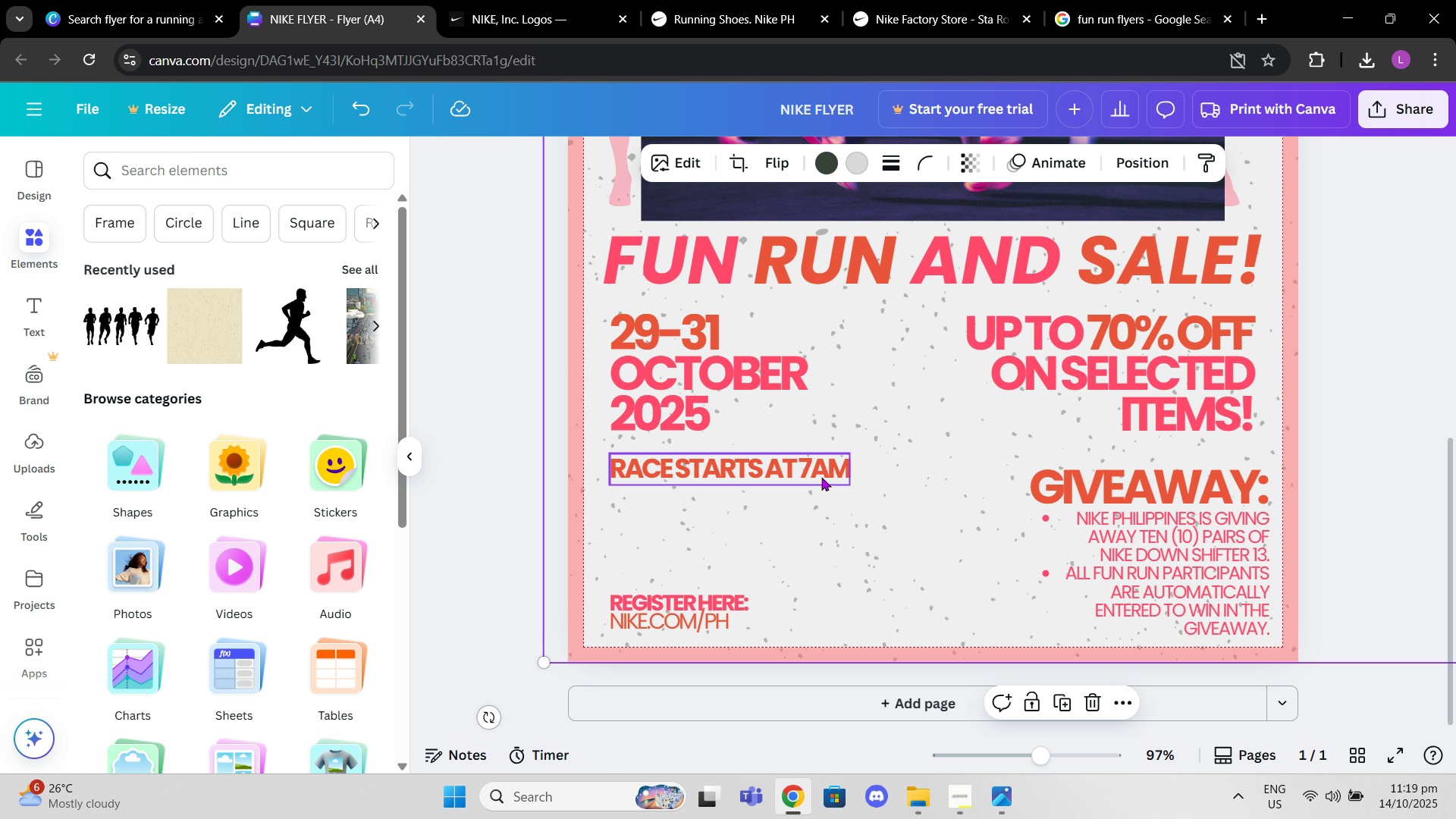 
left_click([821, 475])
 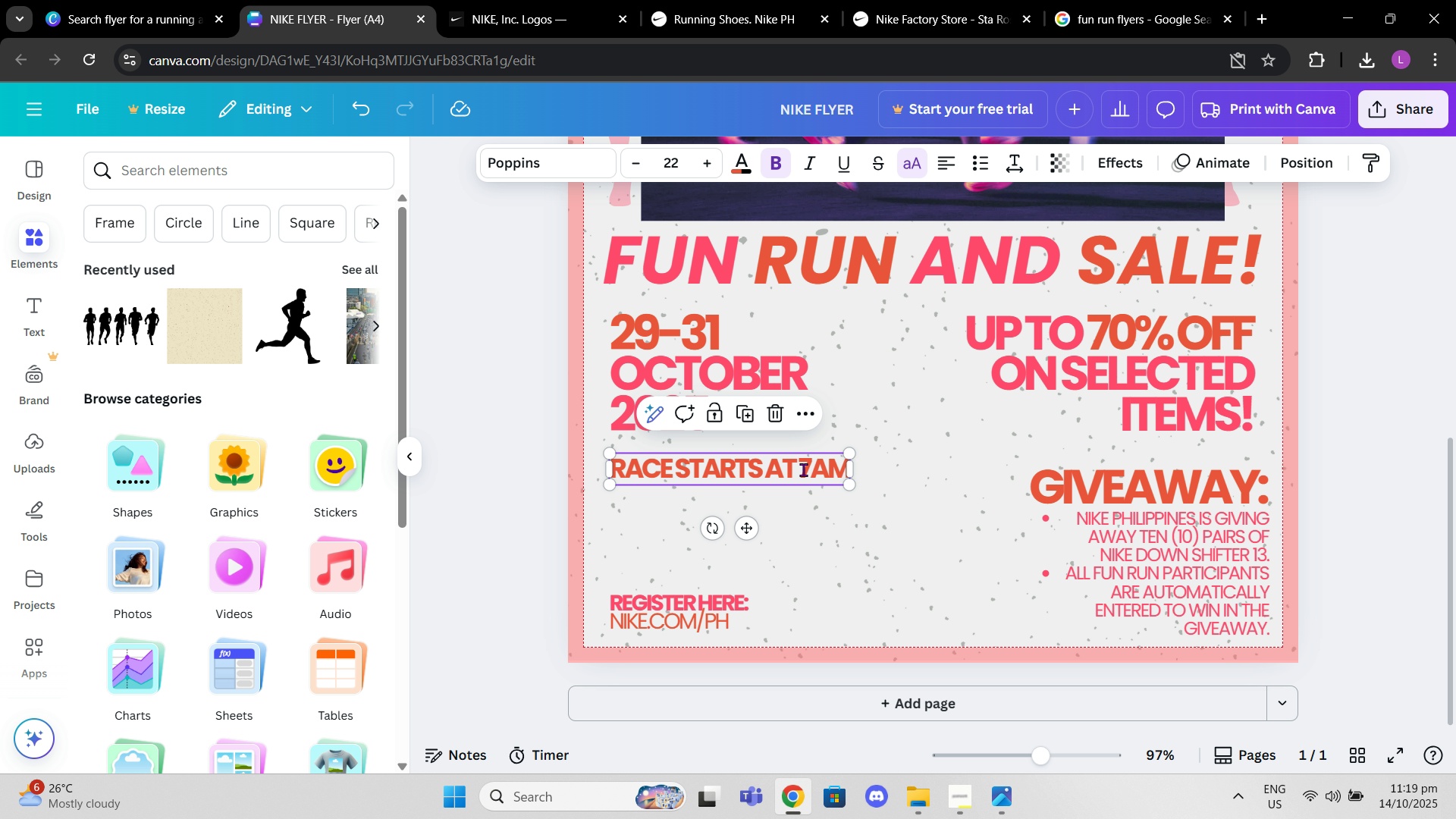 
left_click([803, 469])
 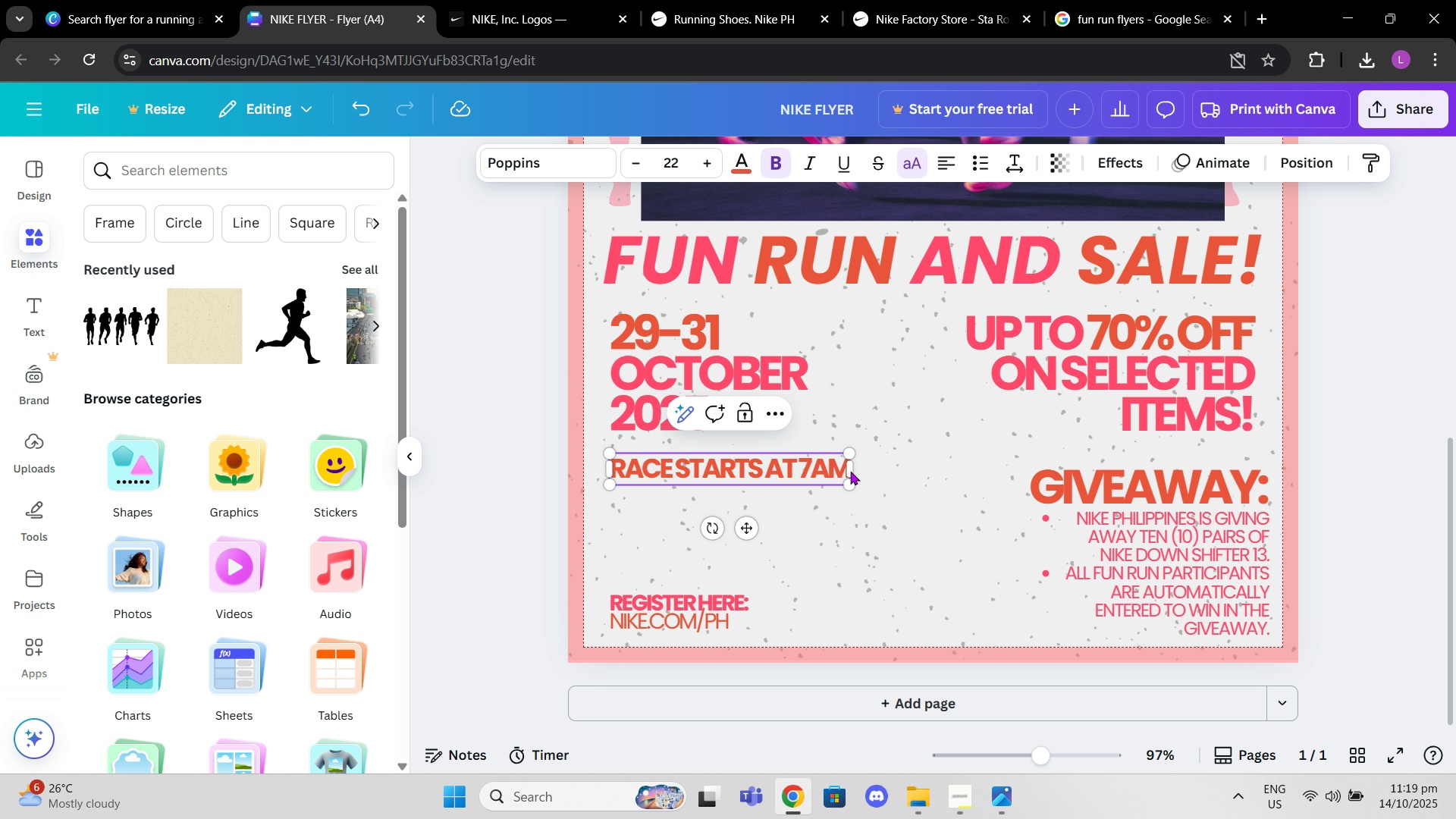 
double_click([850, 471])
 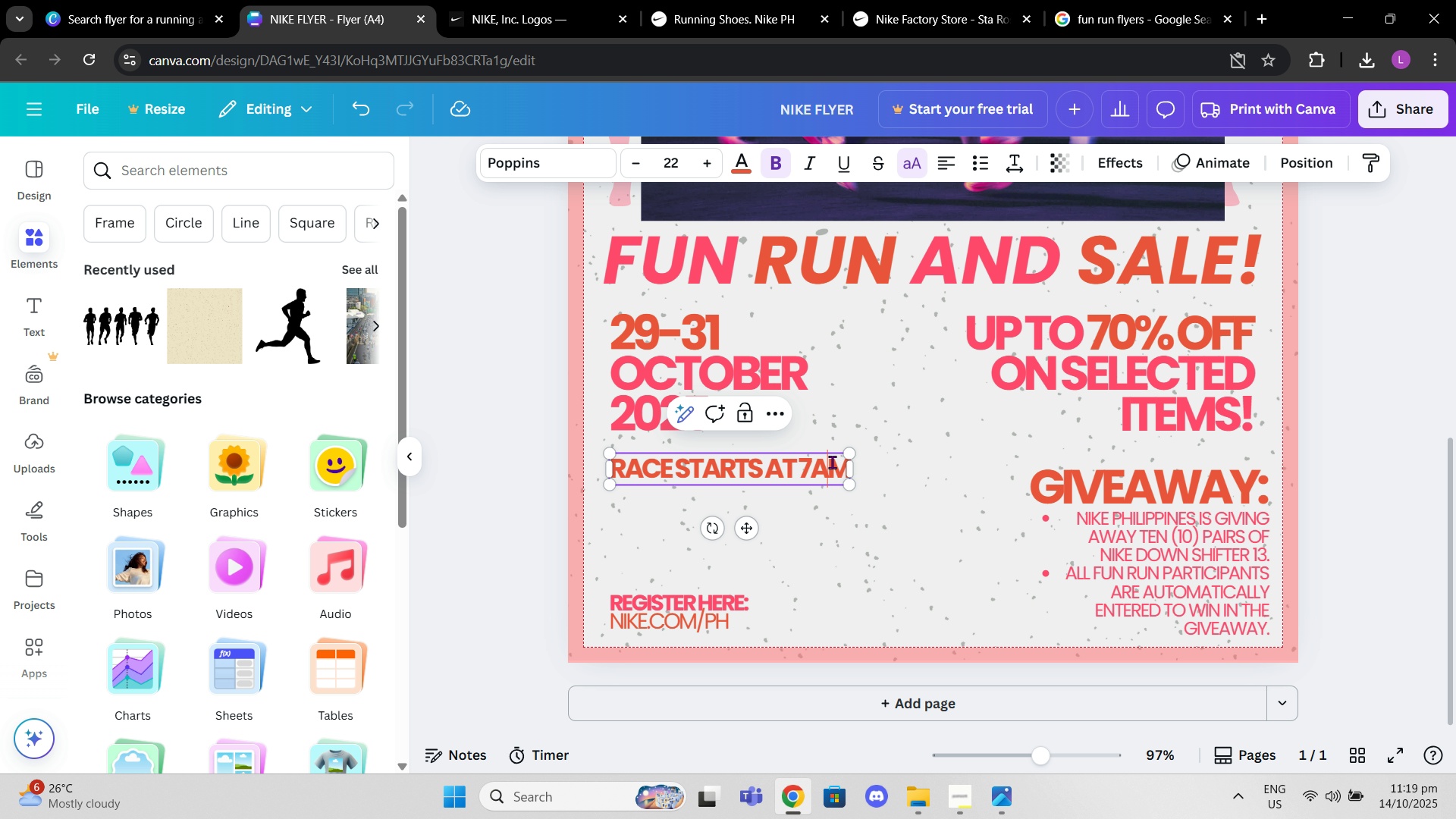 
left_click([832, 462])
 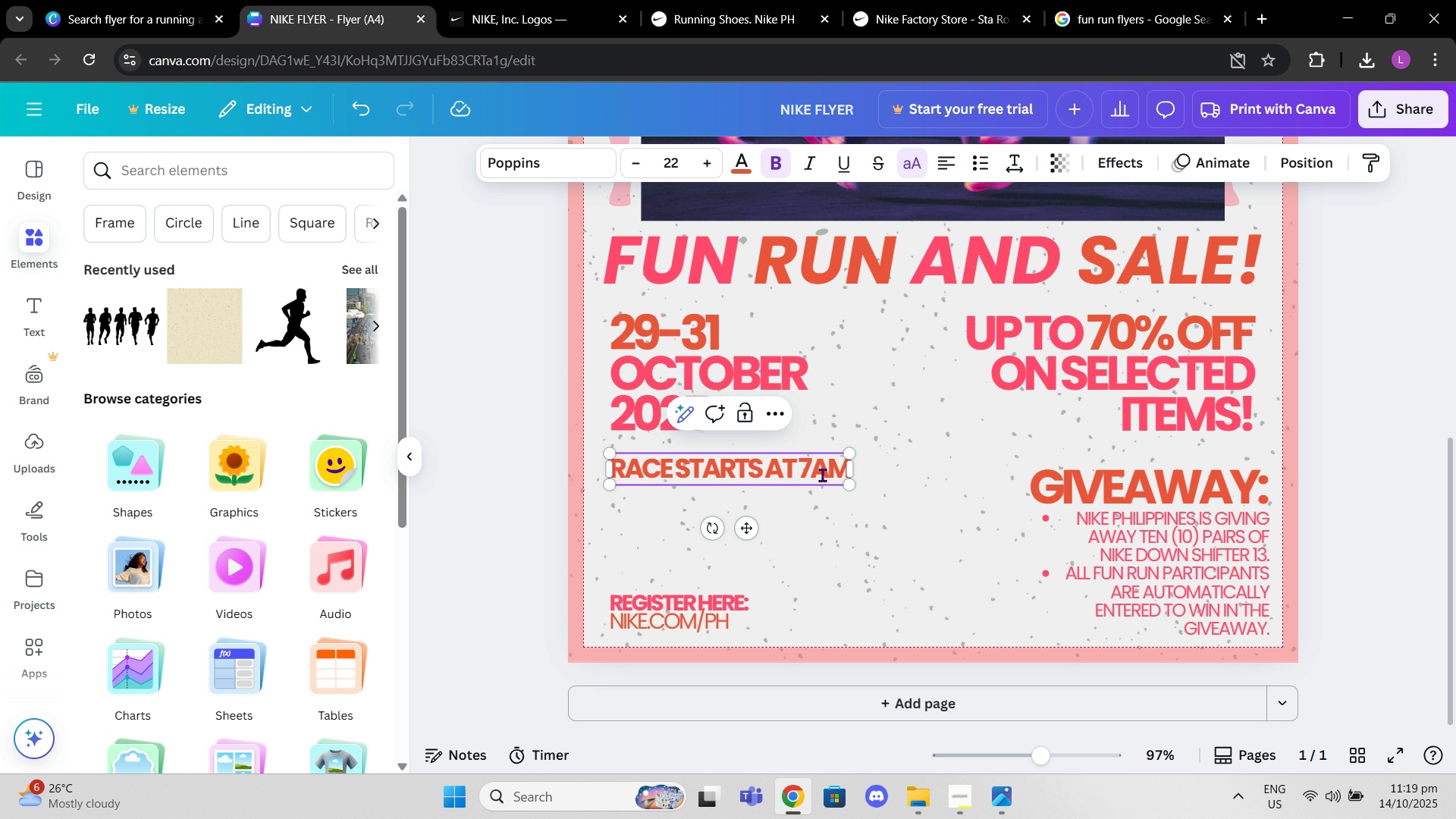 
left_click([823, 475])
 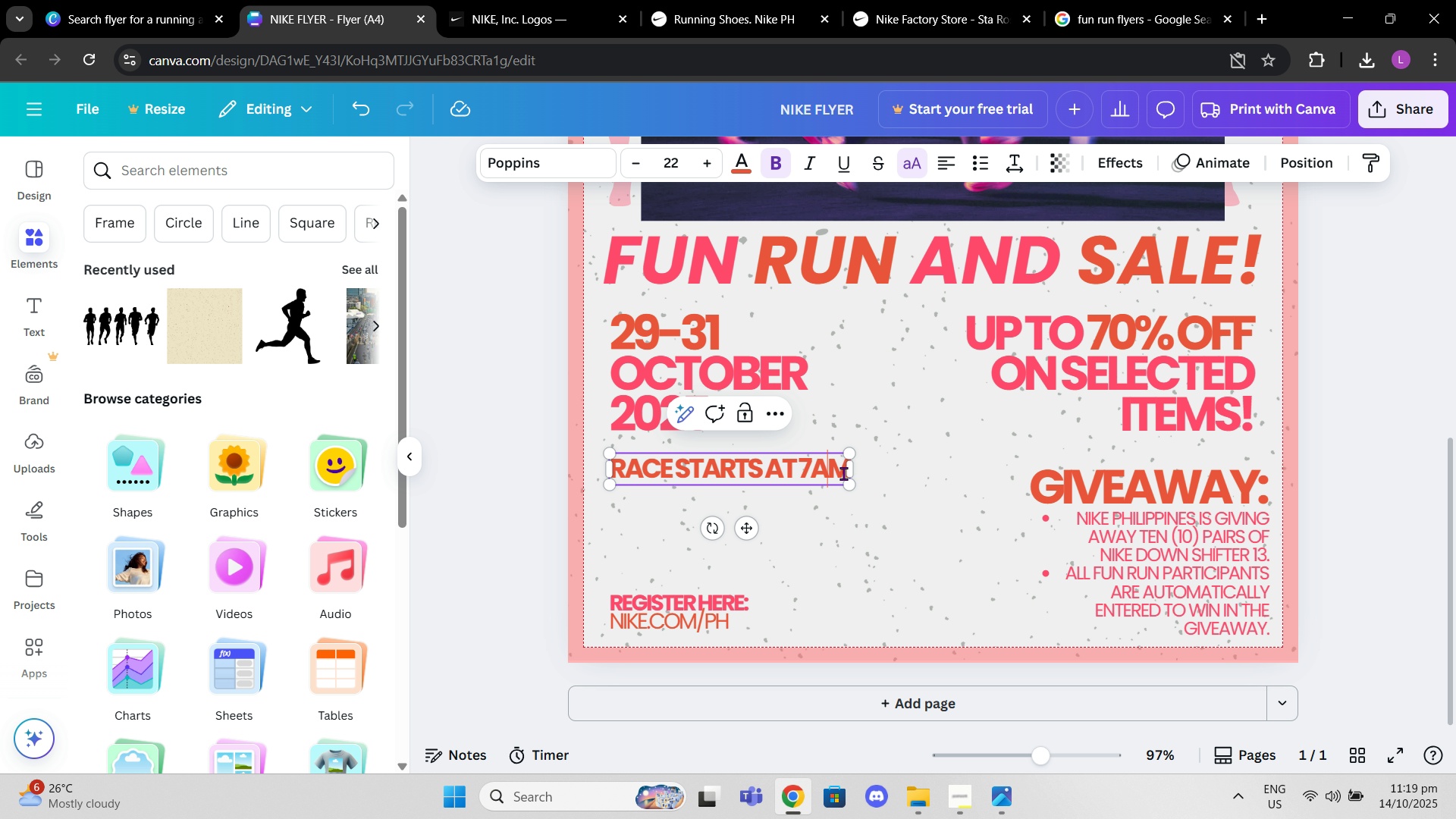 
left_click([846, 472])
 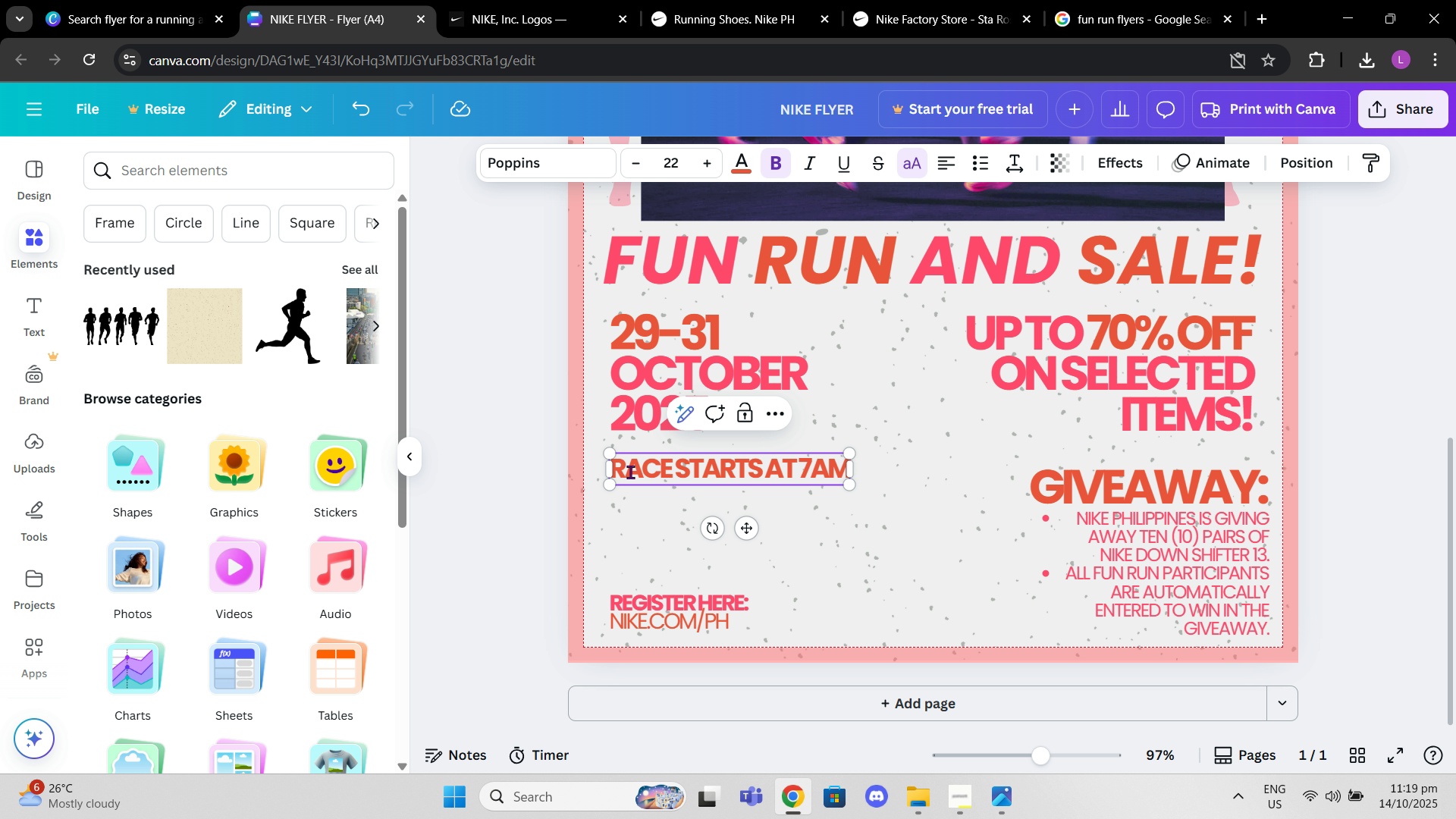 
left_click_drag(start_coordinate=[615, 470], to_coordinate=[849, 457])
 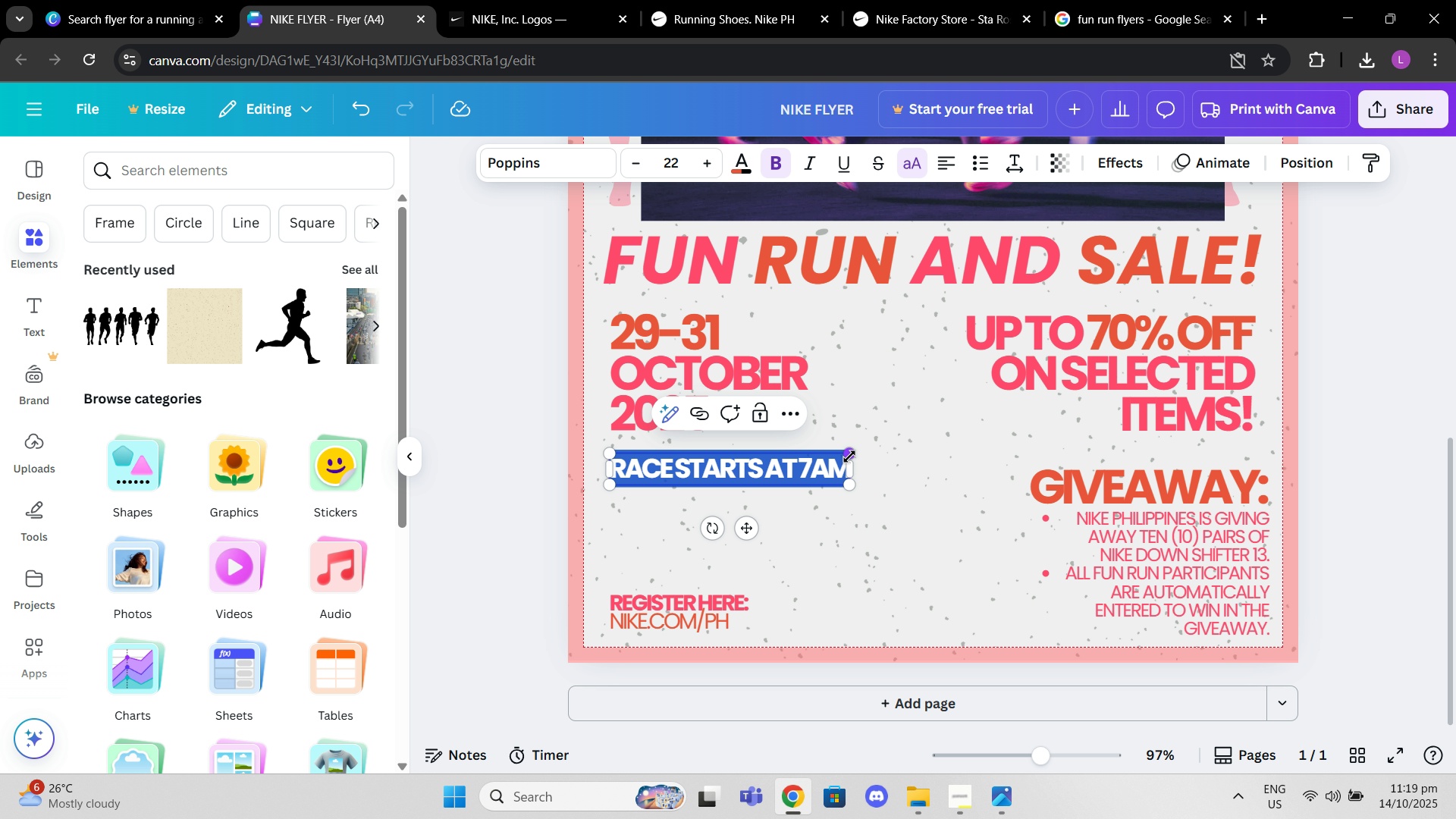 
type(RAc )
key(Backspace)
type(e starts )
key(Backspace)
type(: &)
key(Backspace)
key(Backspace)
key(Backspace)
type( )
key(Backspace)
key(Backspace)
type(; )
key(Backspace)
key(Backspace)
type(: &A)
key(Backspace)
key(Backspace)
type(&)
key(Backspace)
type(7AM)
 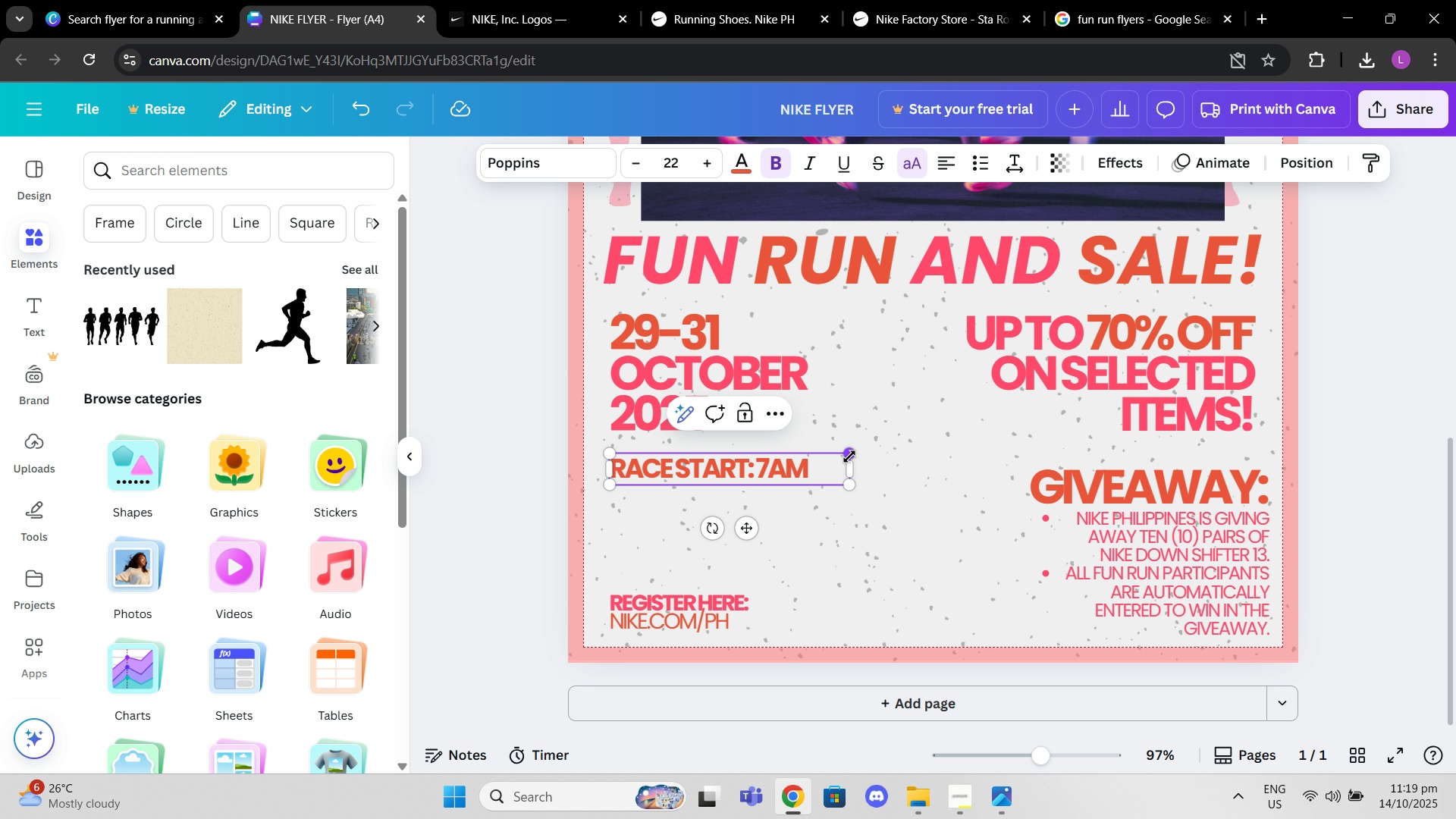 
key(Enter)
 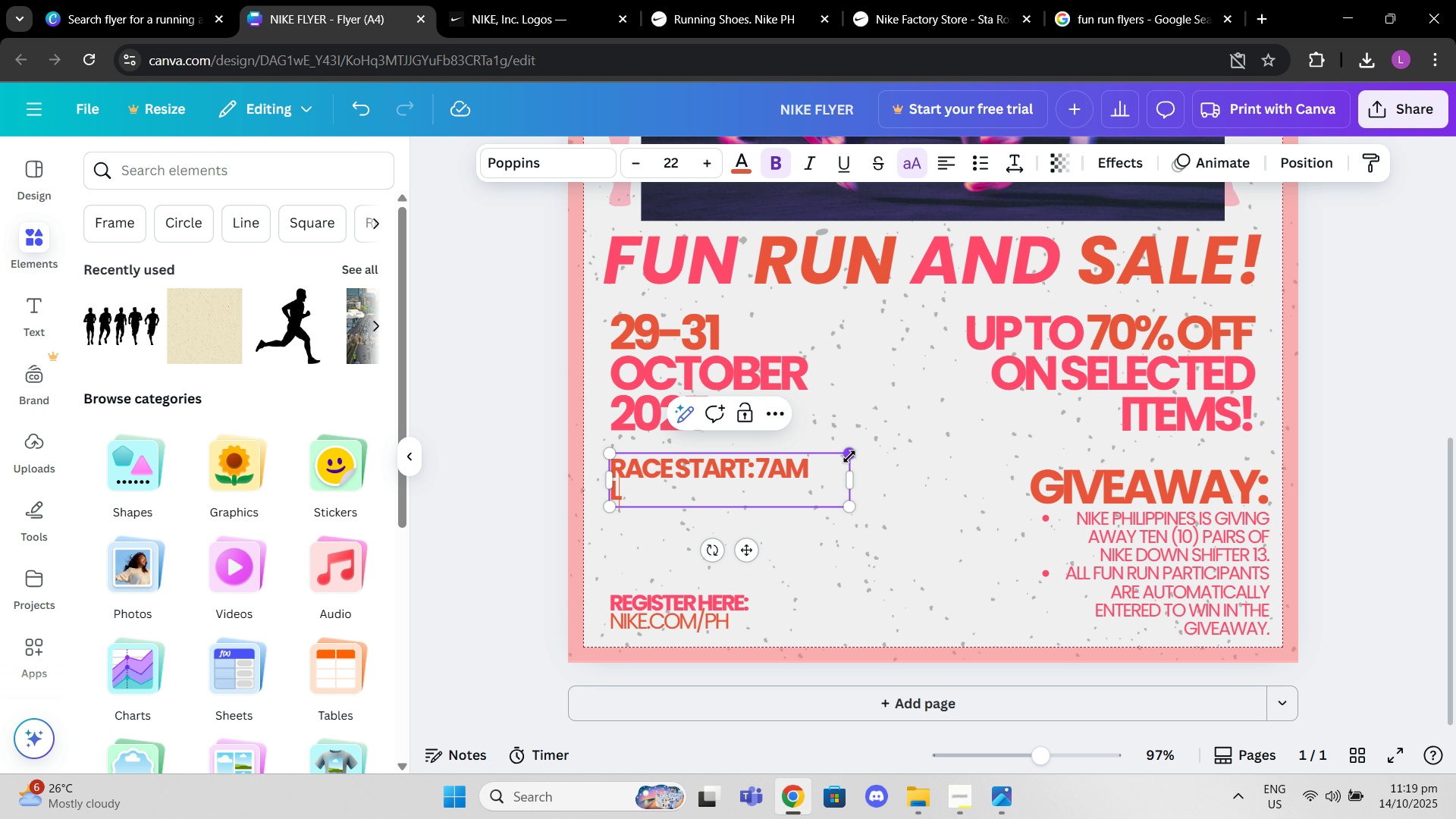 
type(locat)
key(Backspace)
key(Backspace)
key(Backspace)
key(Backspace)
key(Backspace)
 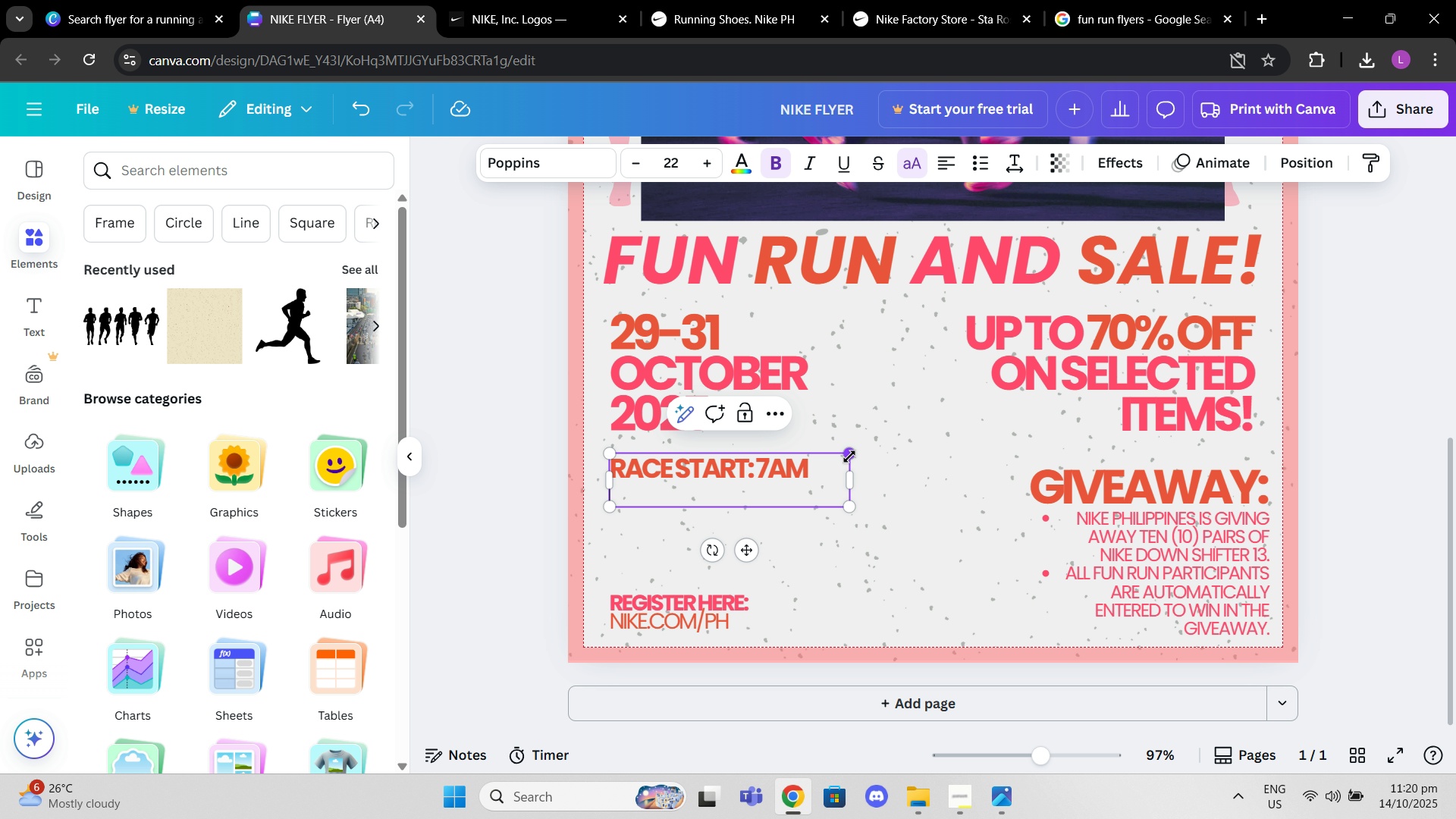 
left_click([938, 455])
 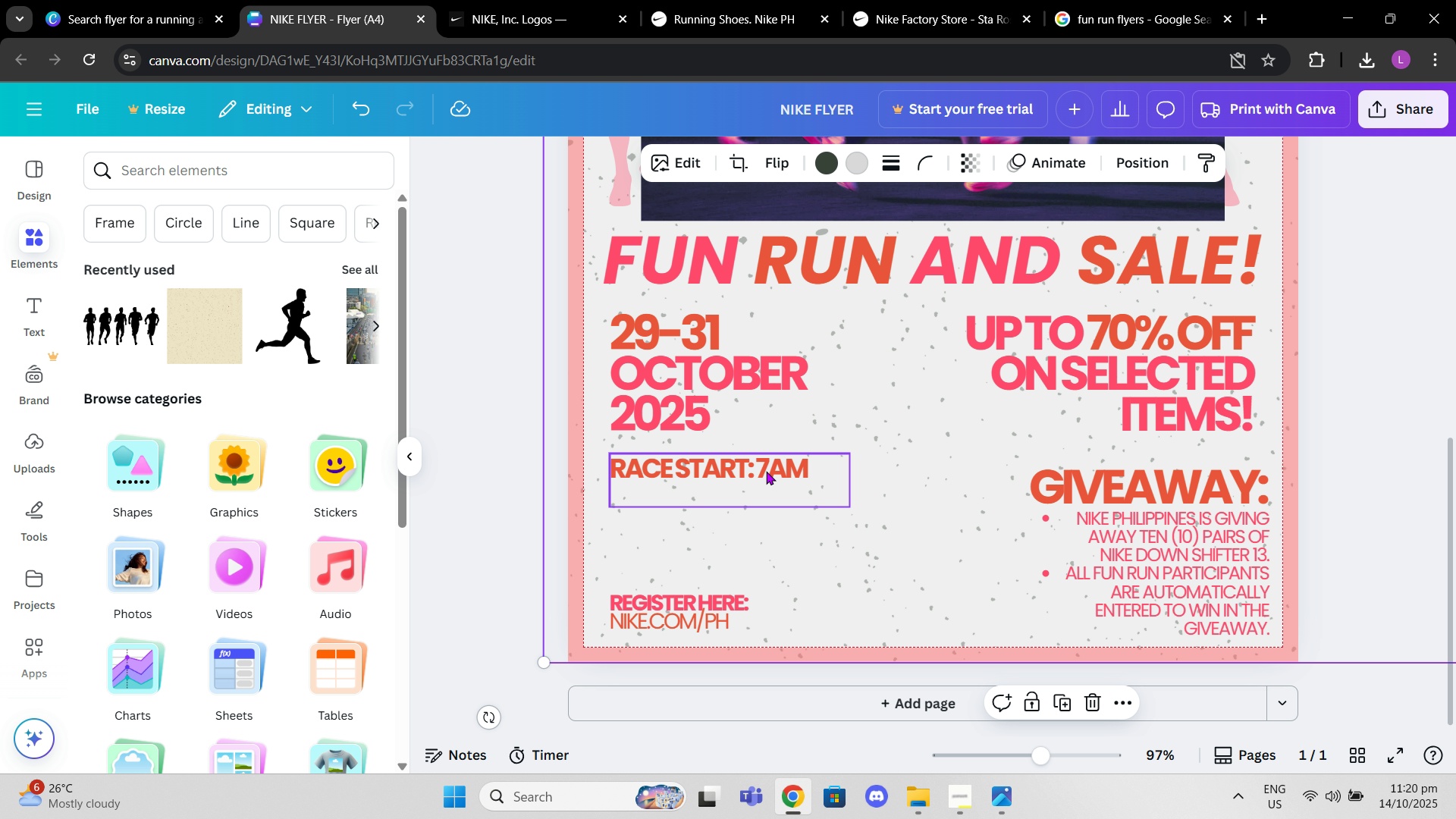 
left_click([766, 471])
 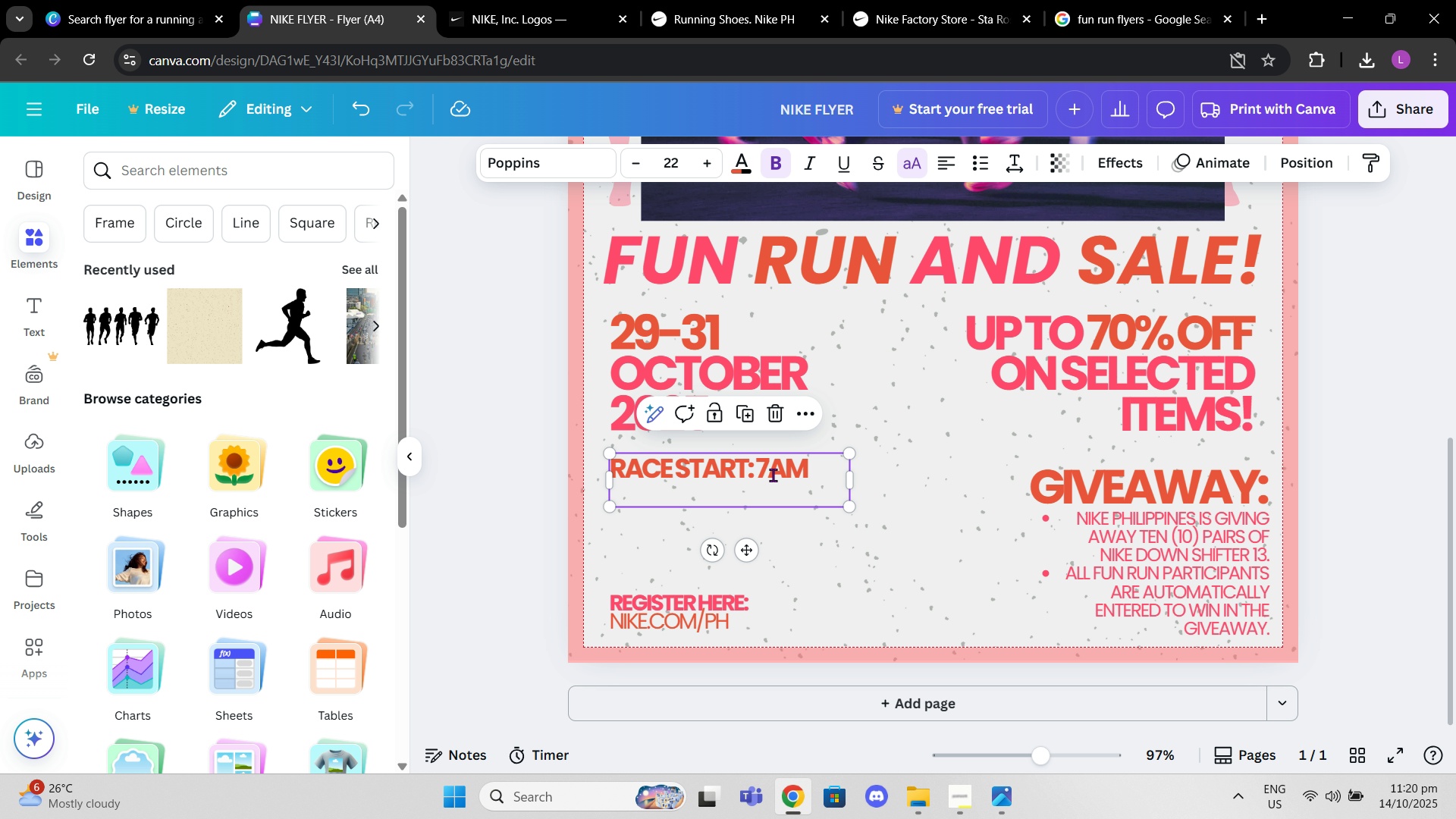 
left_click([773, 475])
 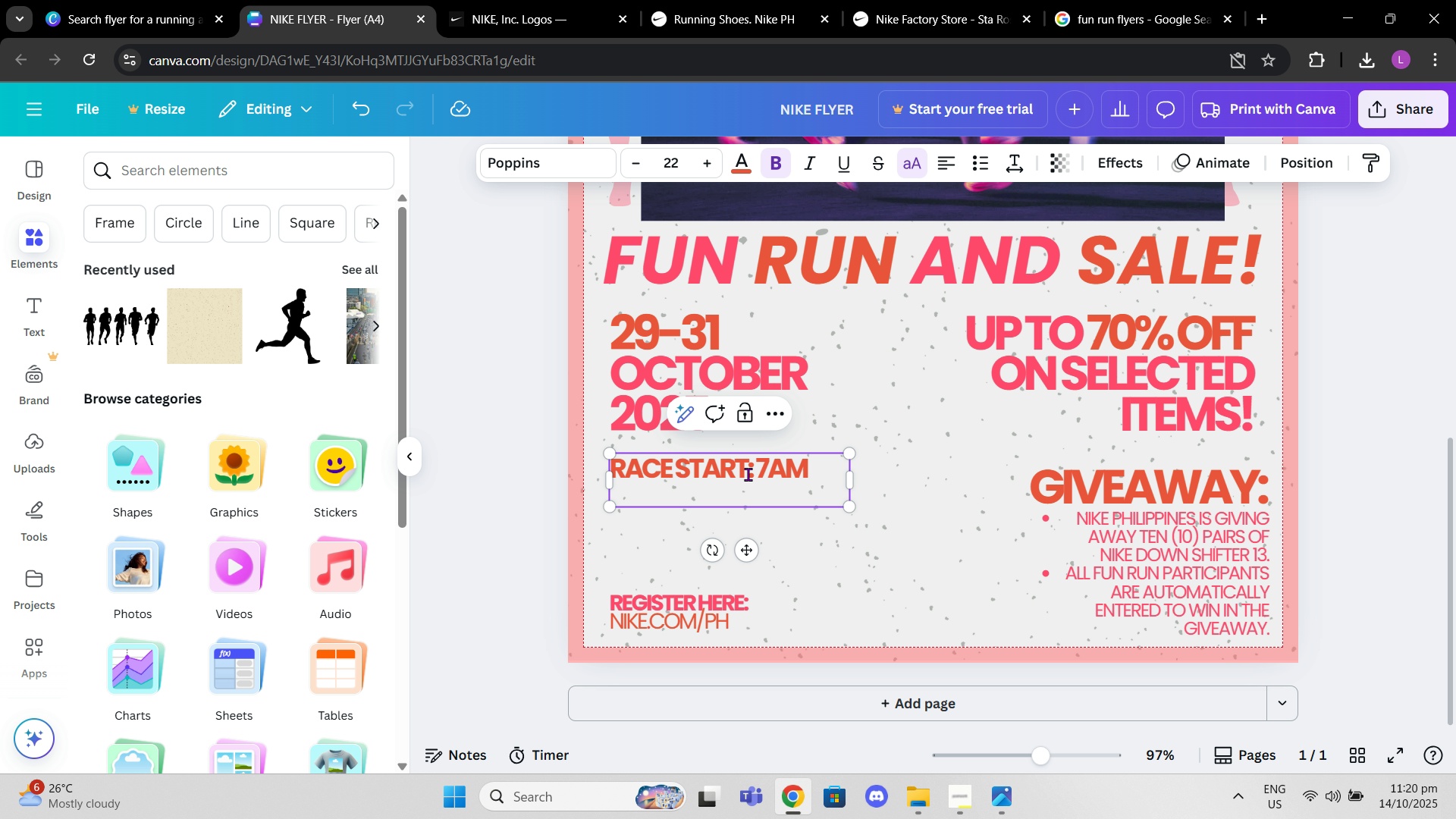 
left_click_drag(start_coordinate=[748, 474], to_coordinate=[609, 477])
 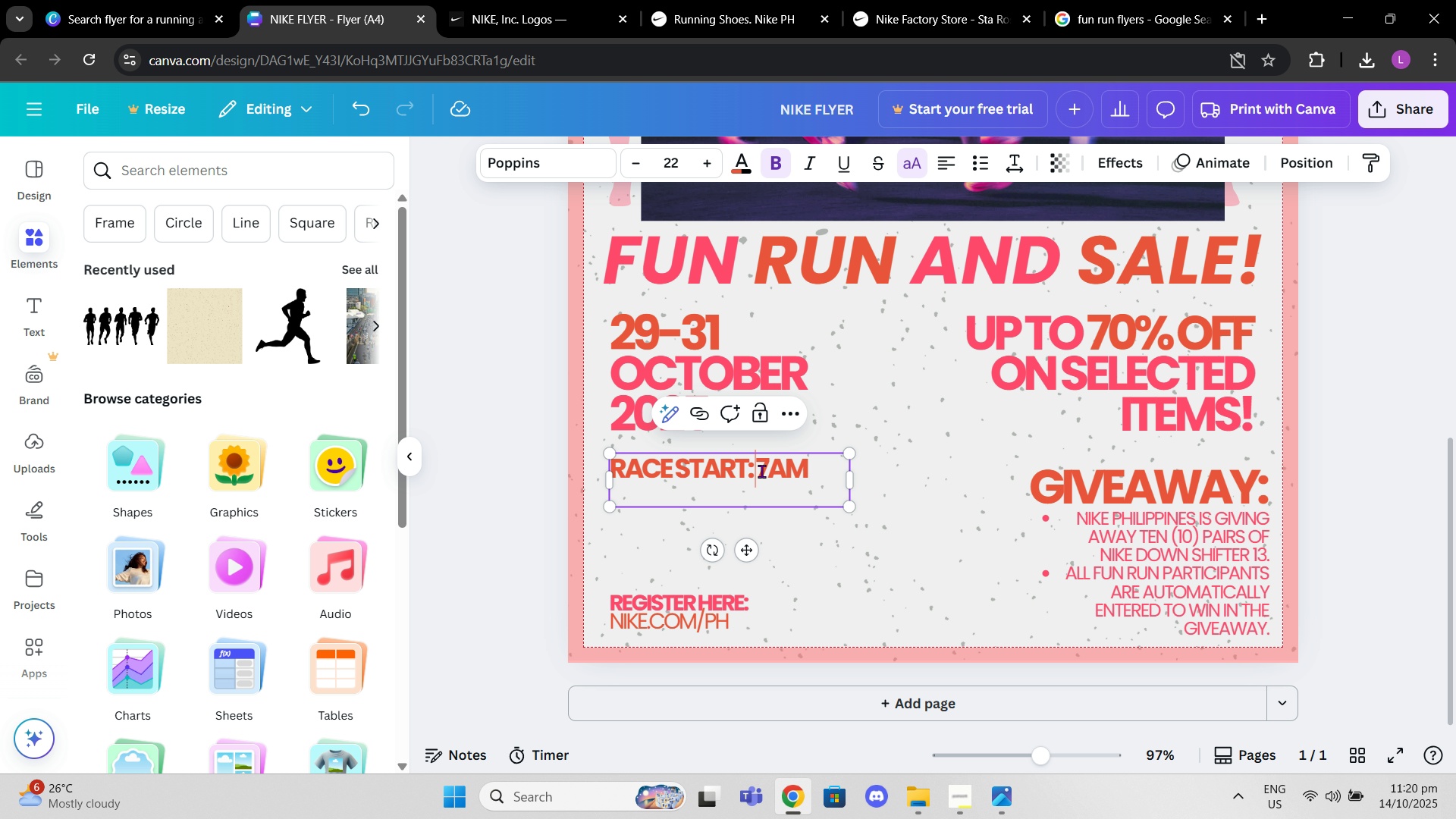 
left_click([761, 471])
 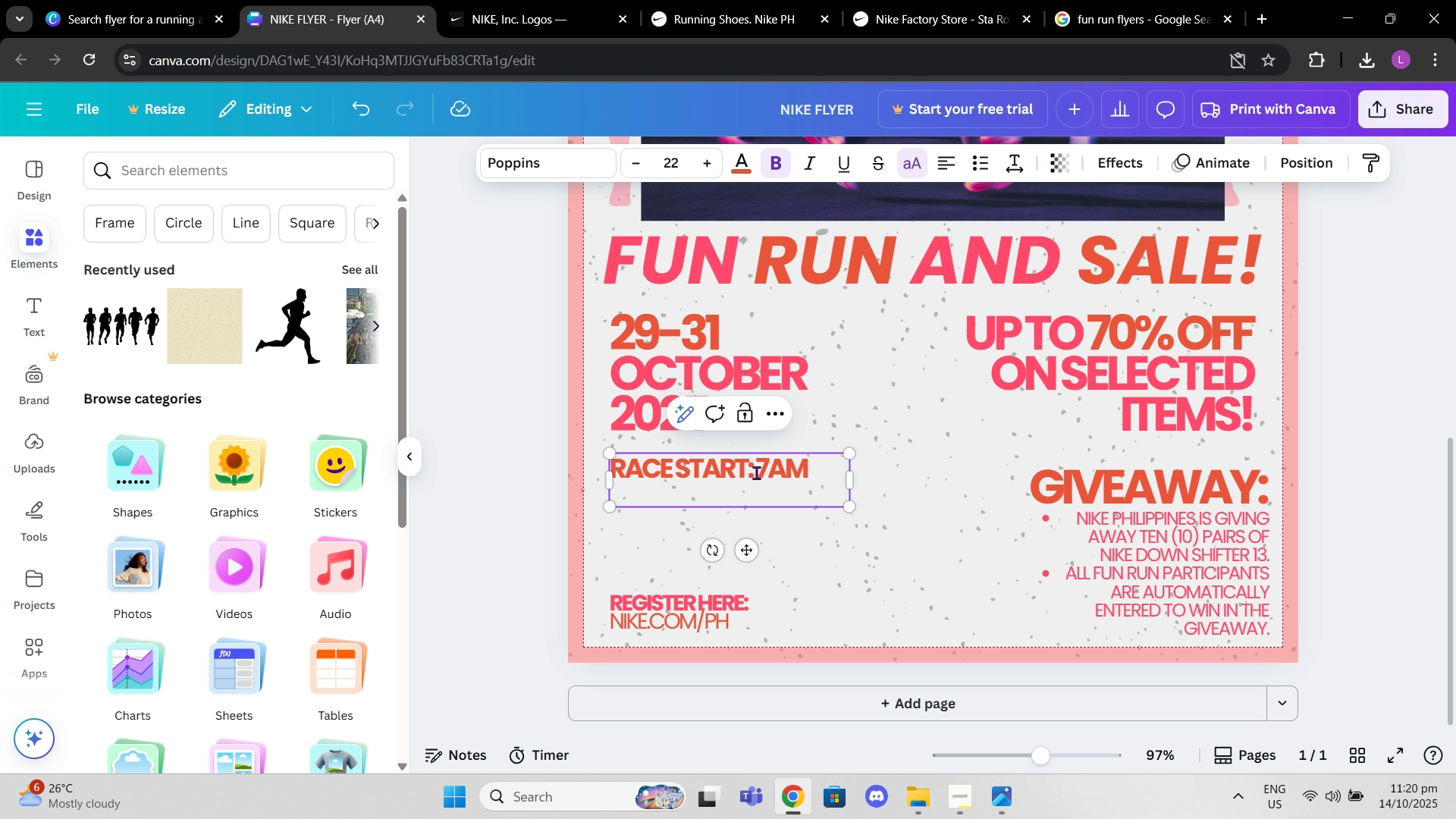 
left_click_drag(start_coordinate=[756, 472], to_coordinate=[603, 460])
 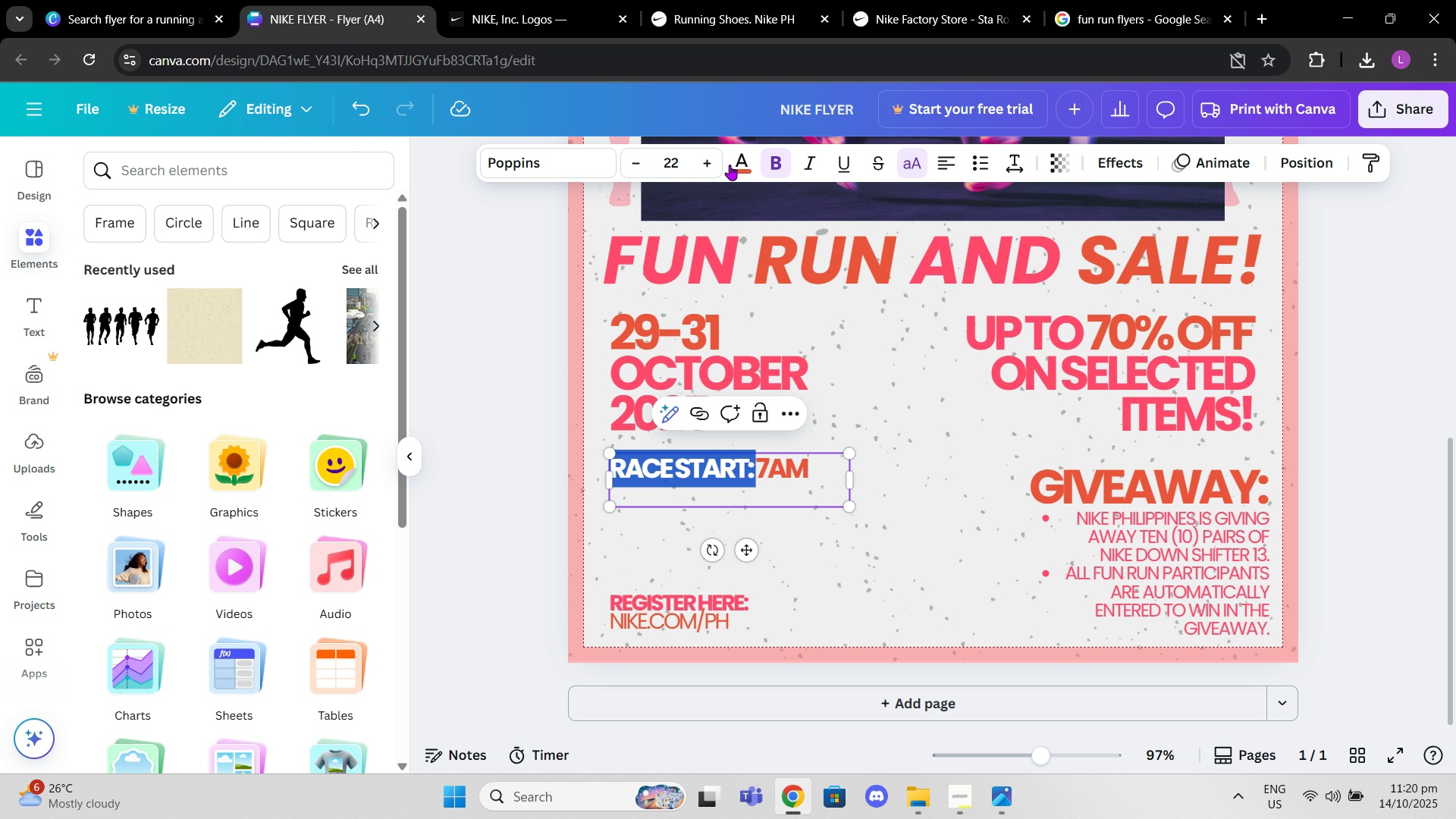 
left_click([733, 162])
 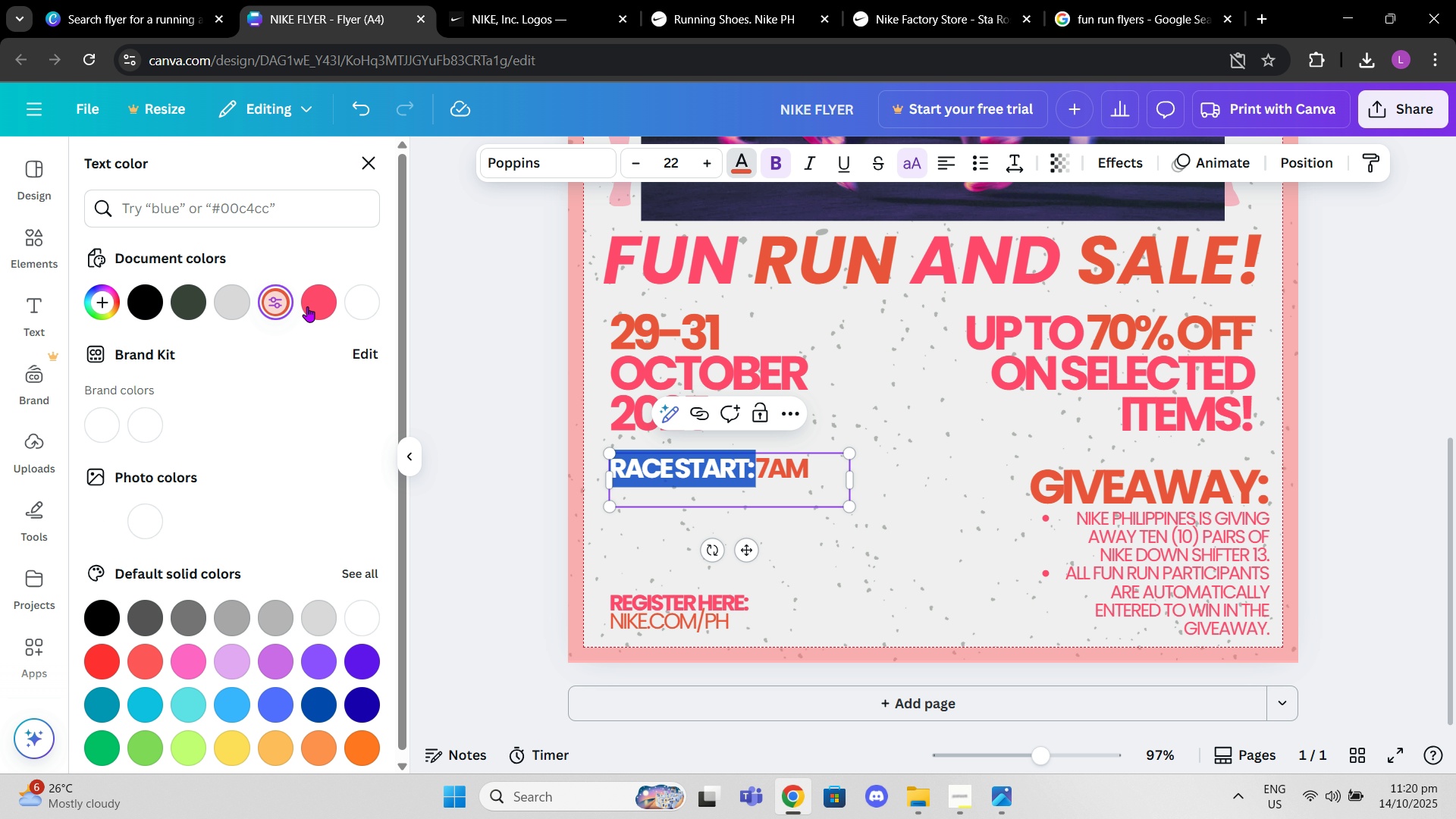 
left_click([314, 304])
 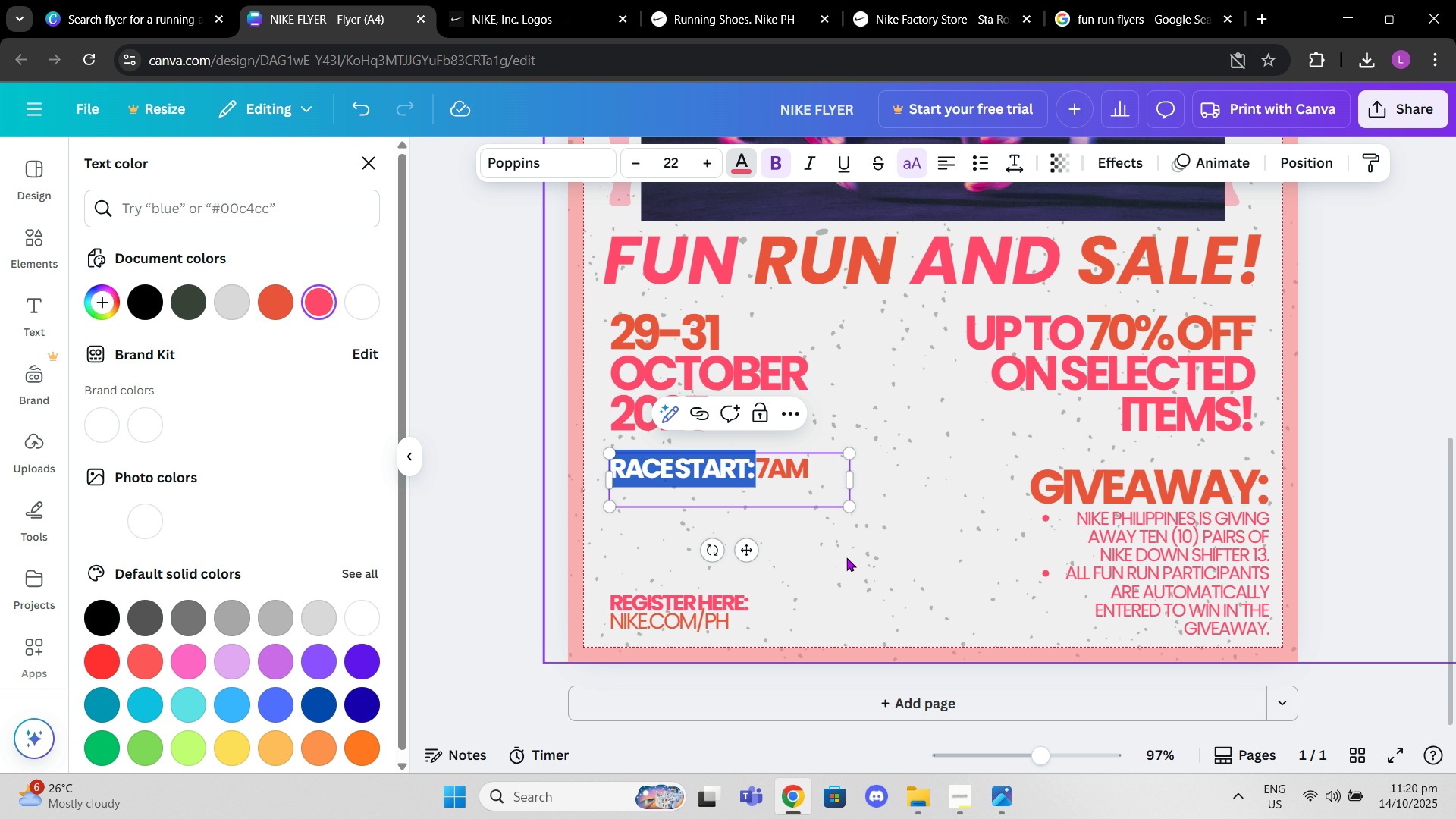 
left_click([846, 557])
 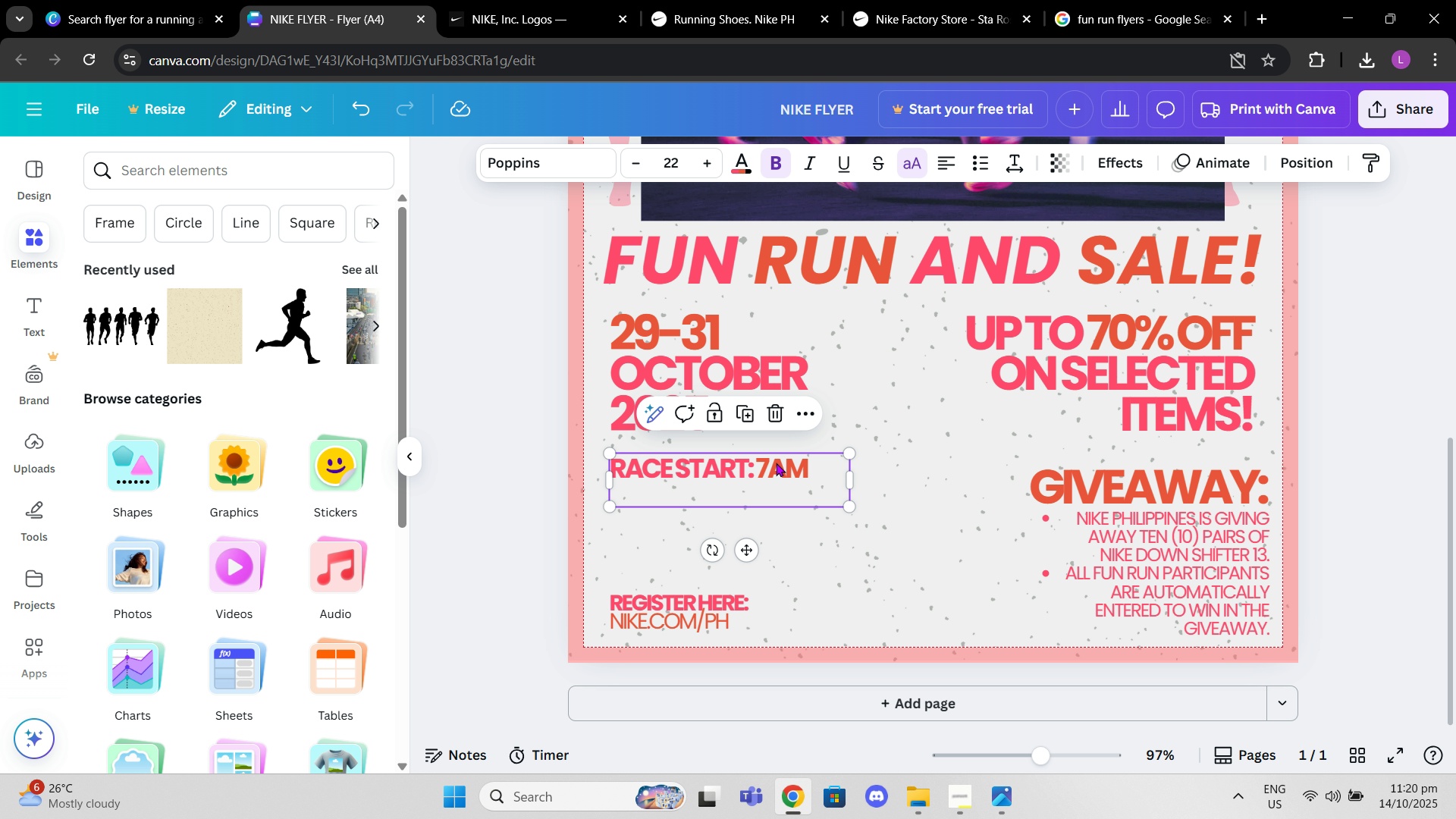 
key(Control+C)
 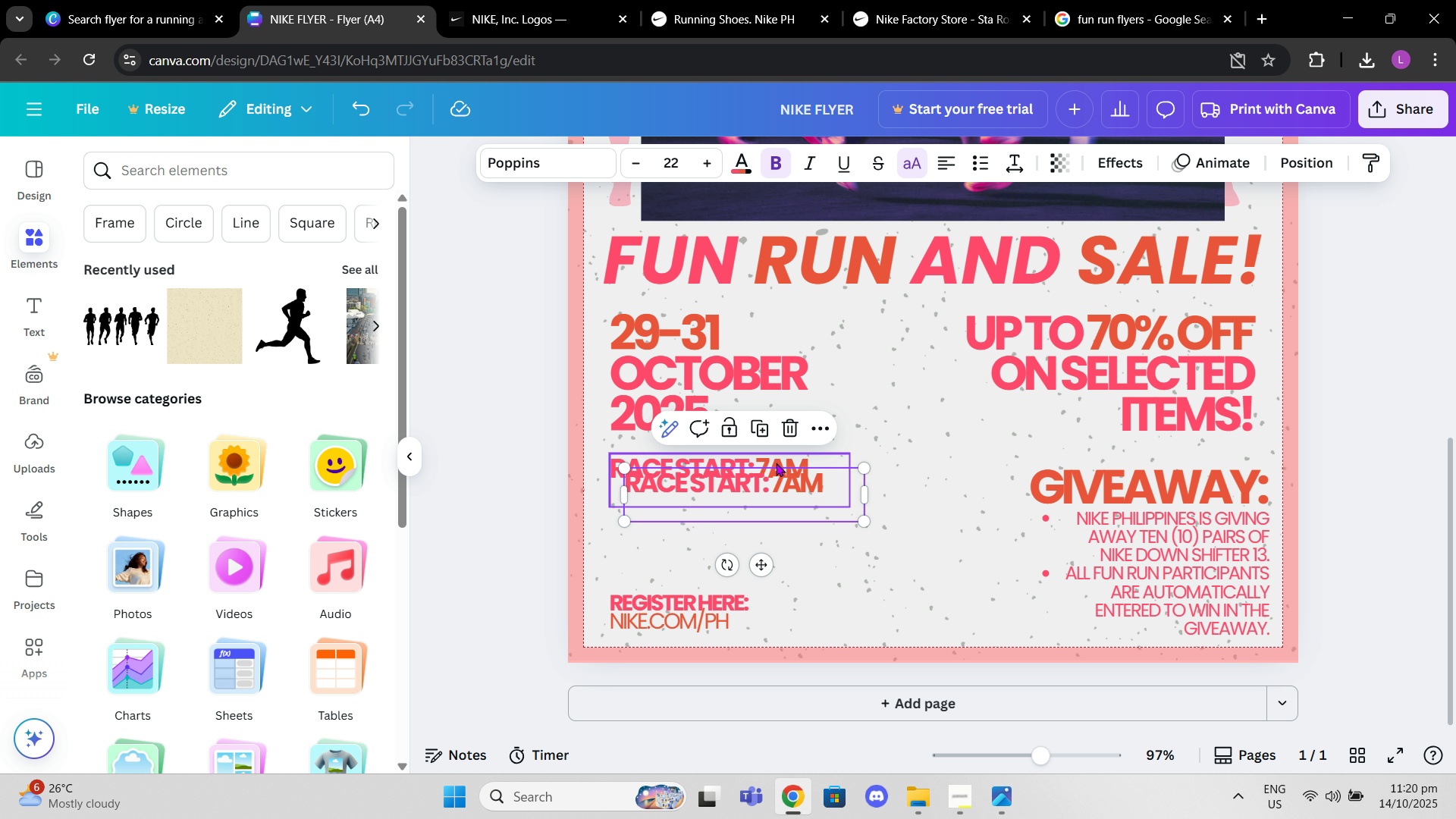 
key(Control+ControlLeft)
 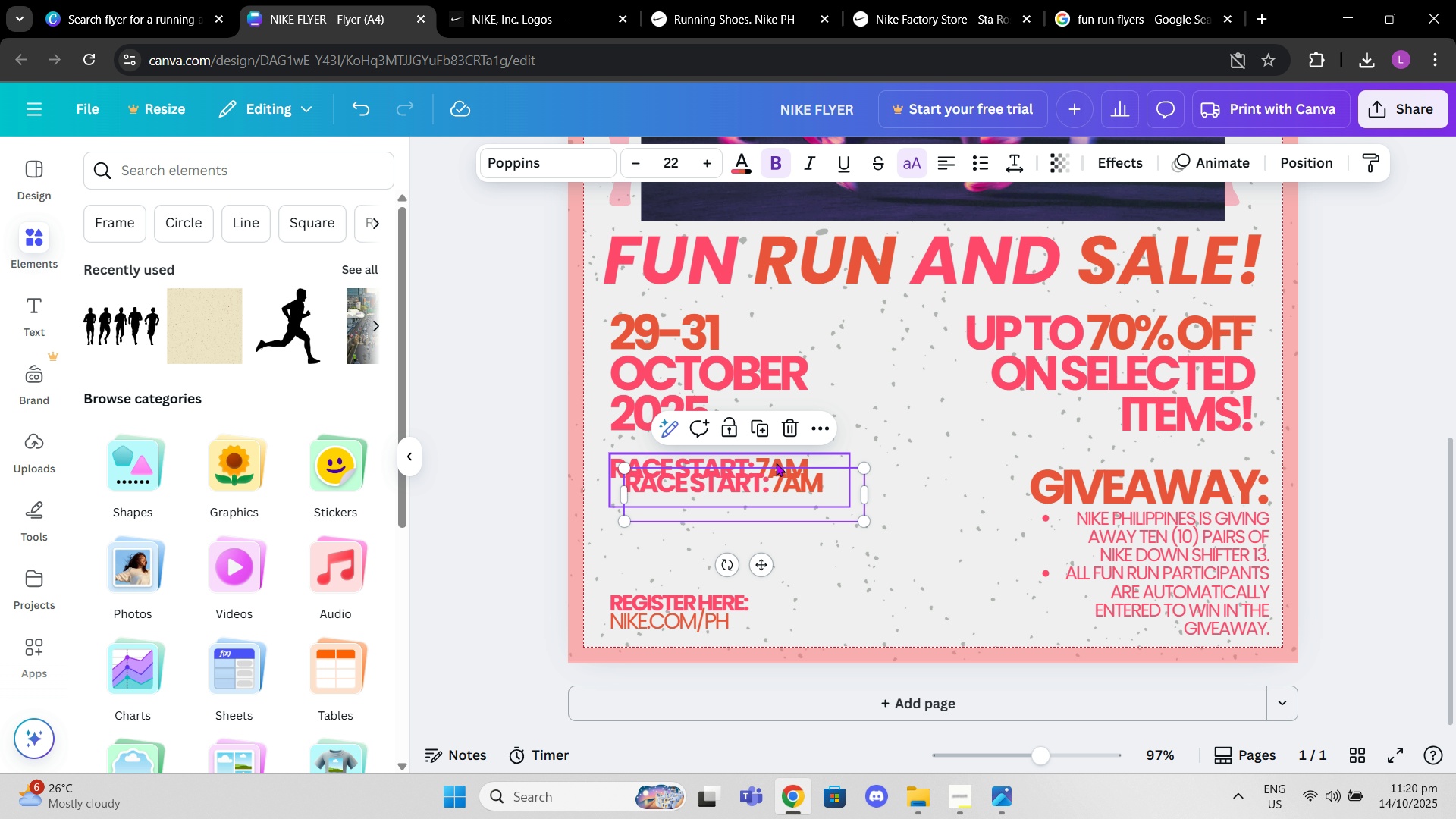 
key(Control+V)
 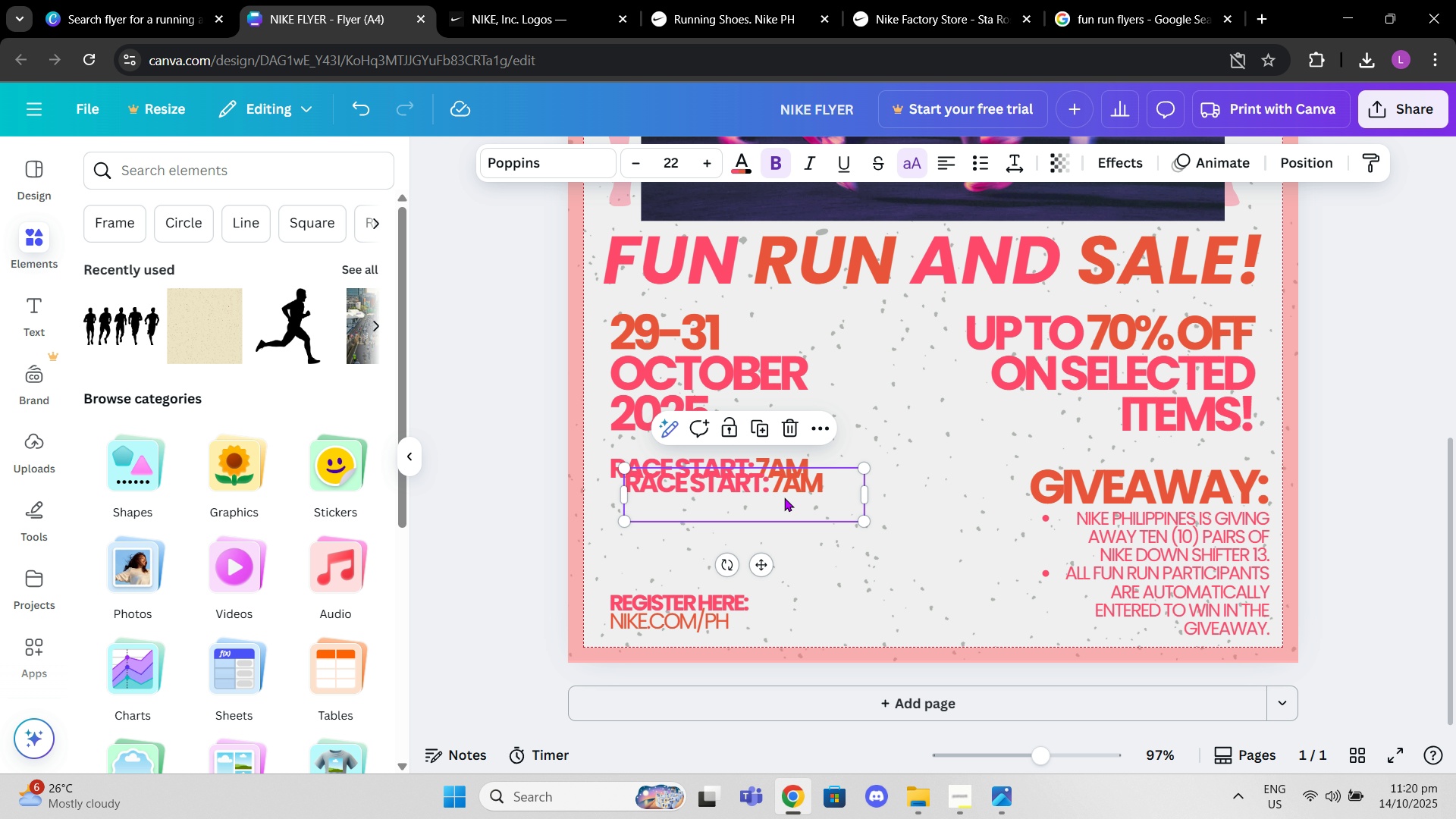 
left_click_drag(start_coordinate=[784, 497], to_coordinate=[770, 522])
 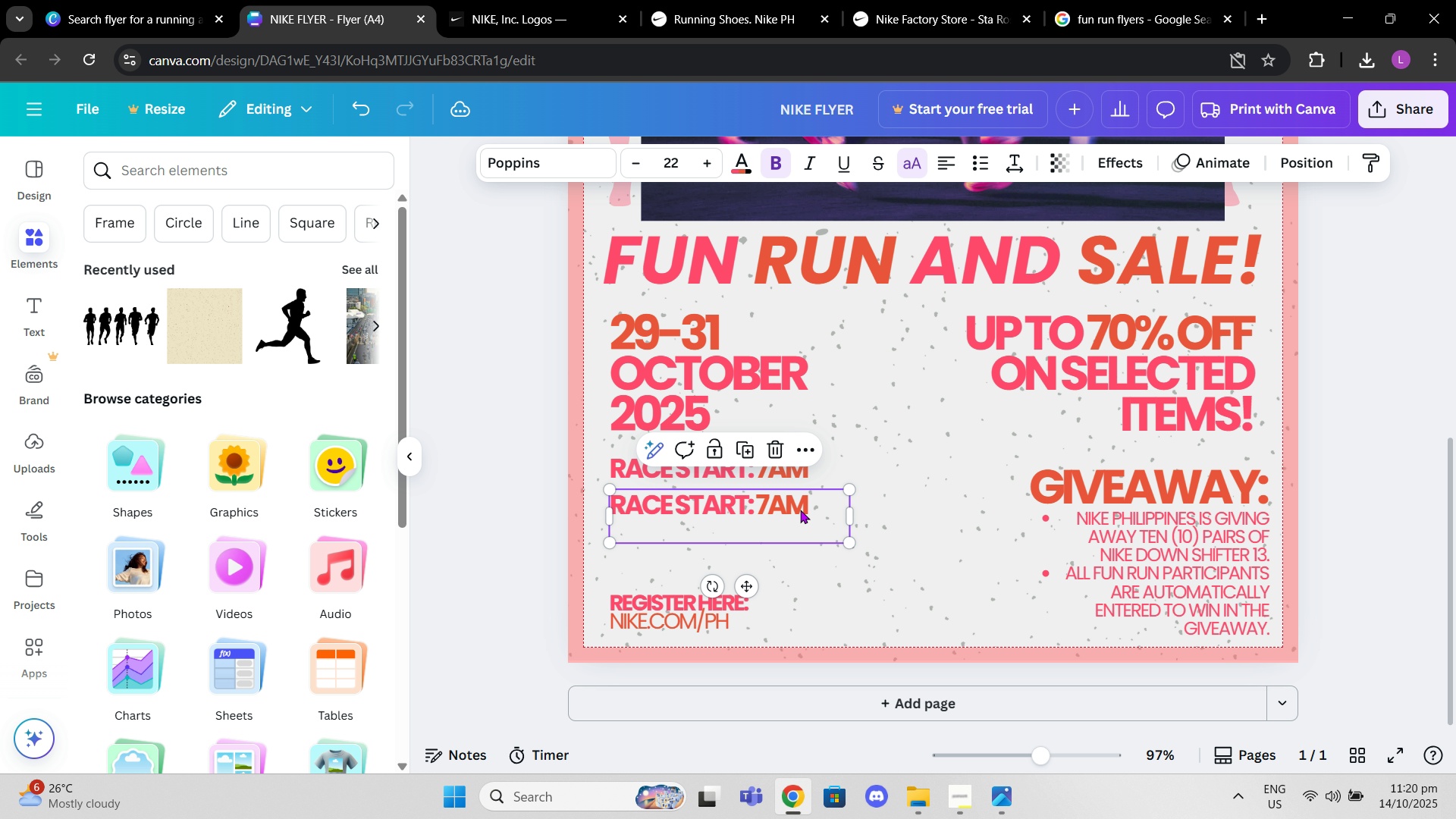 
left_click([800, 510])
 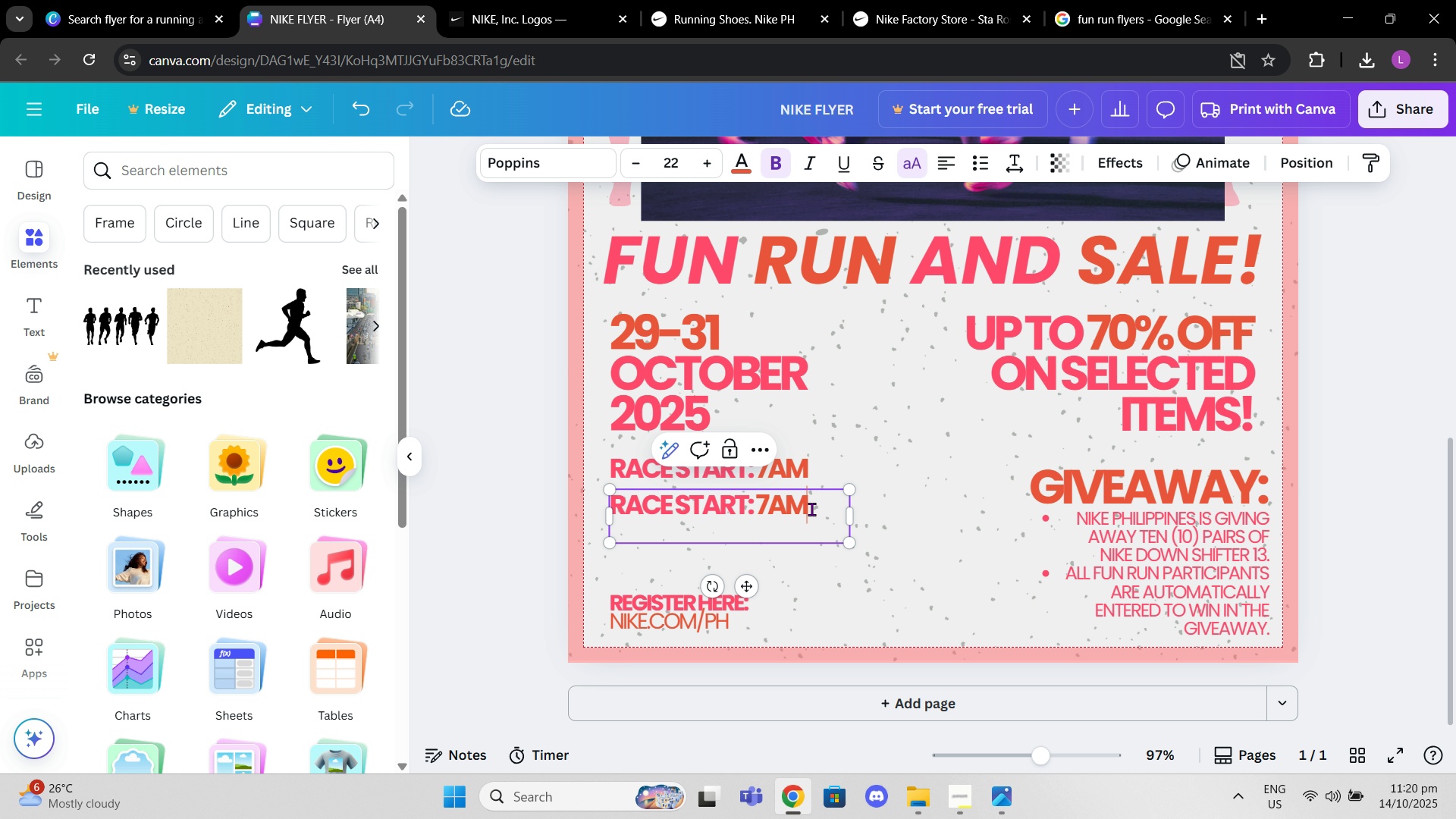 
double_click([811, 509])
 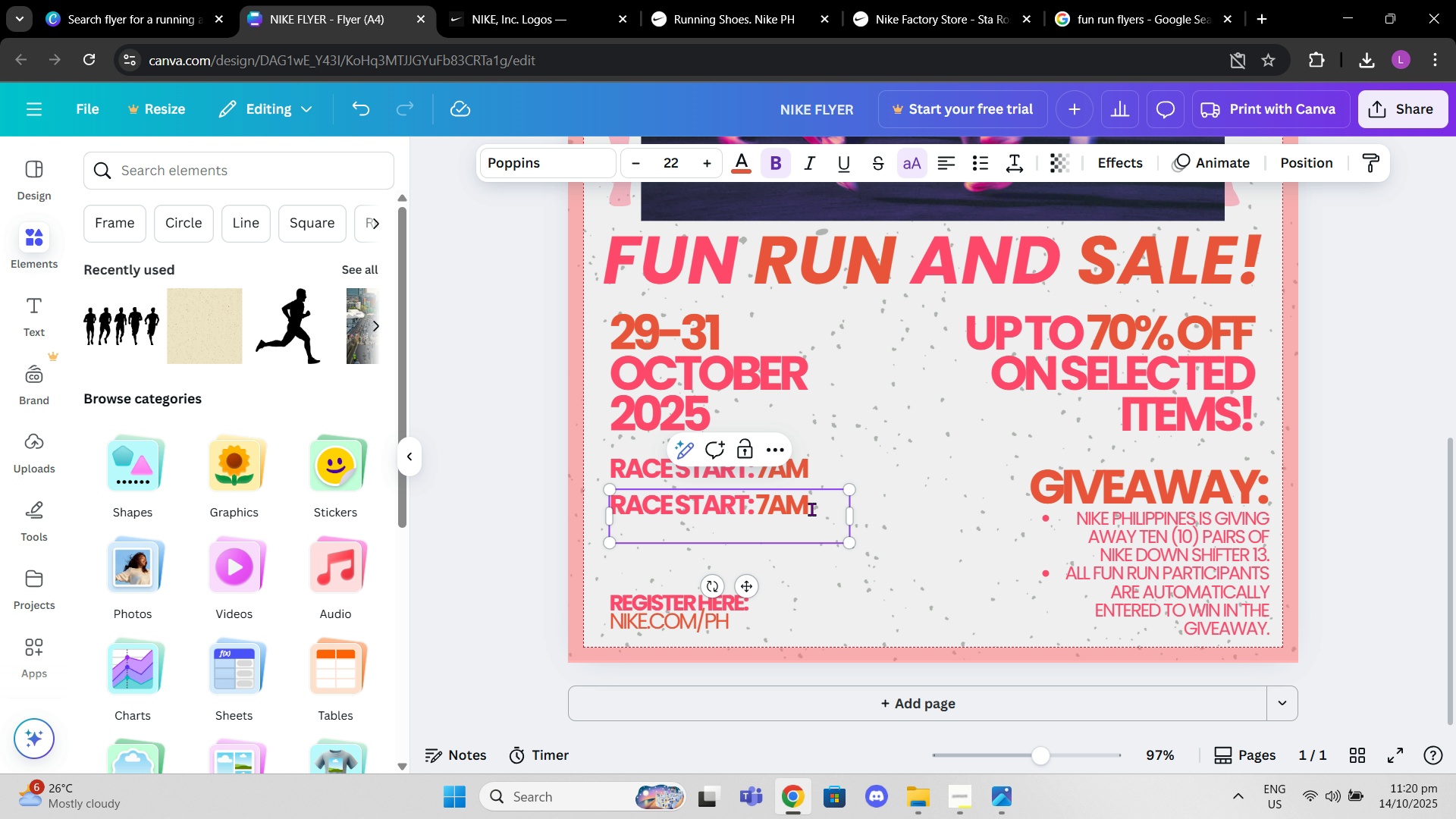 
left_click_drag(start_coordinate=[811, 509], to_coordinate=[615, 507])
 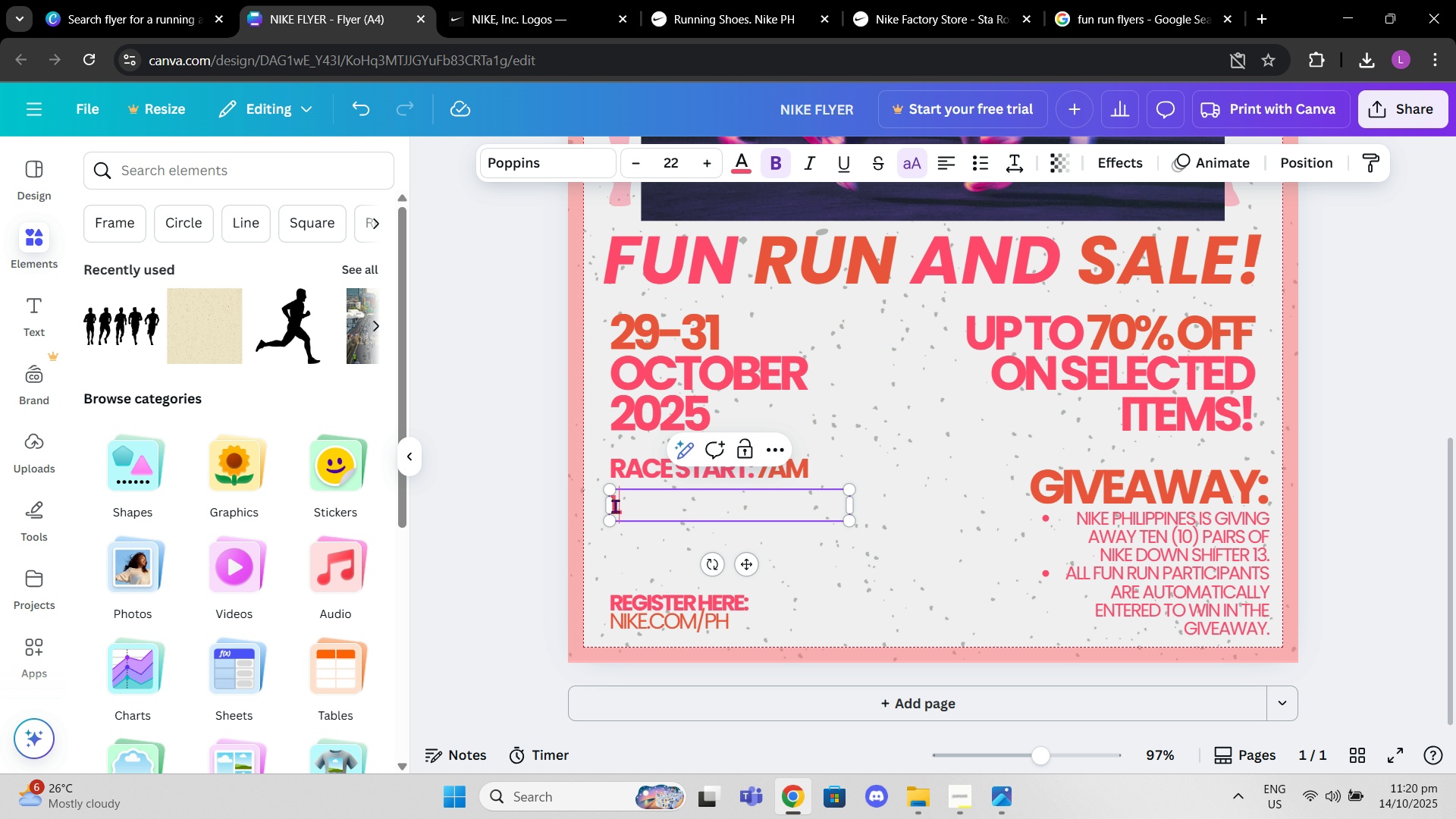 
type(LOcation: )
 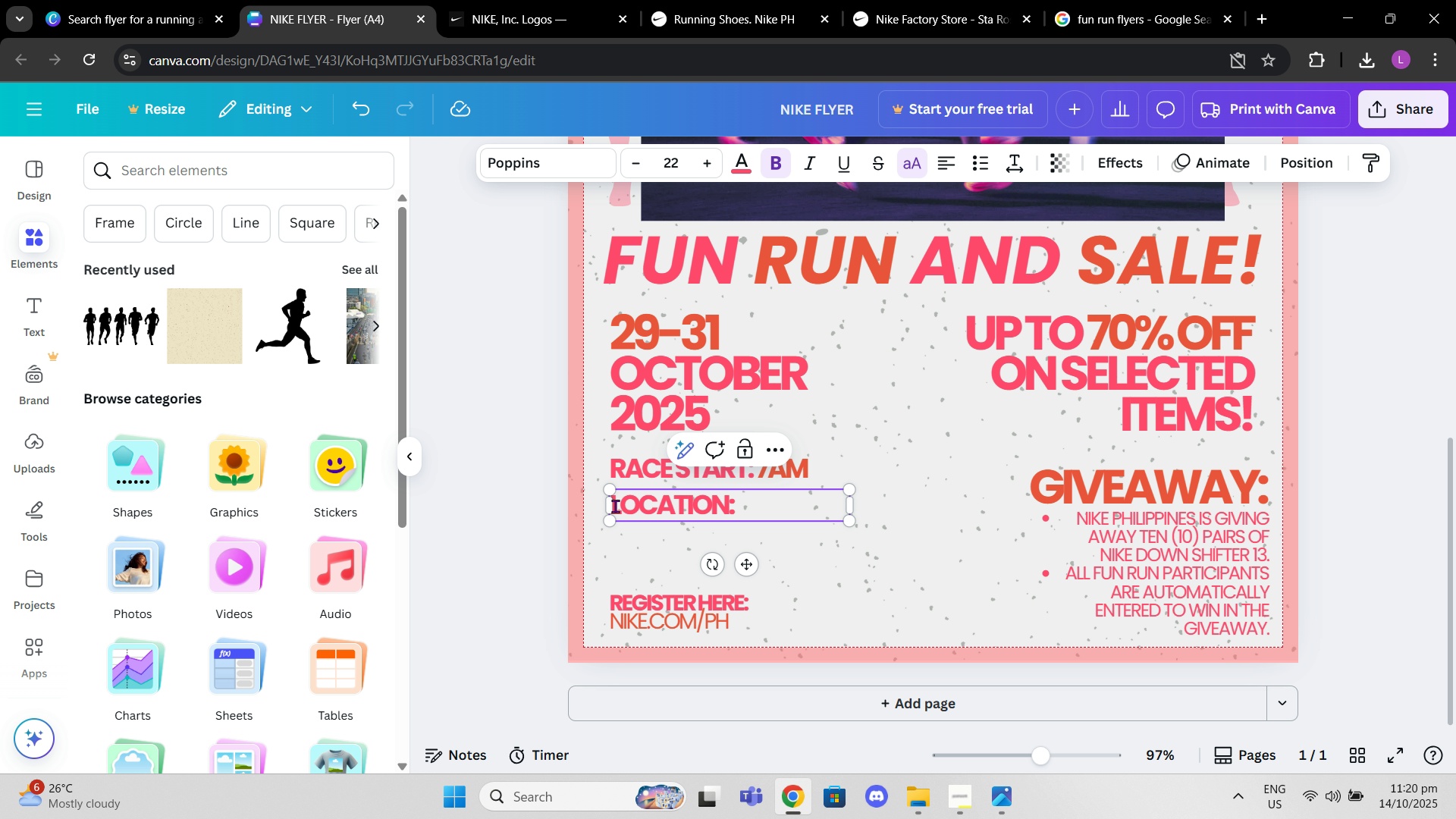 
left_click([956, 4])
 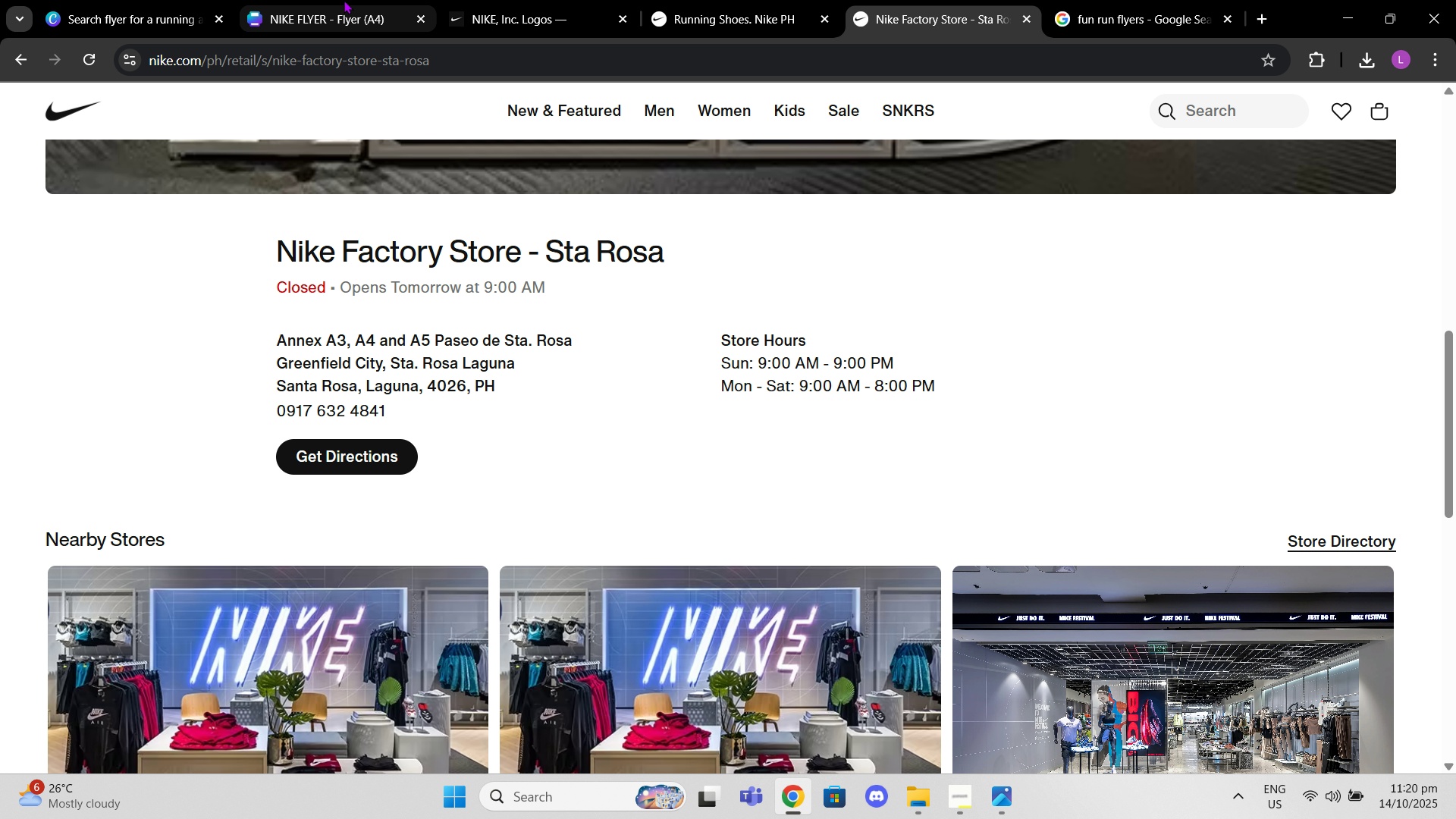 
left_click([344, 0])
 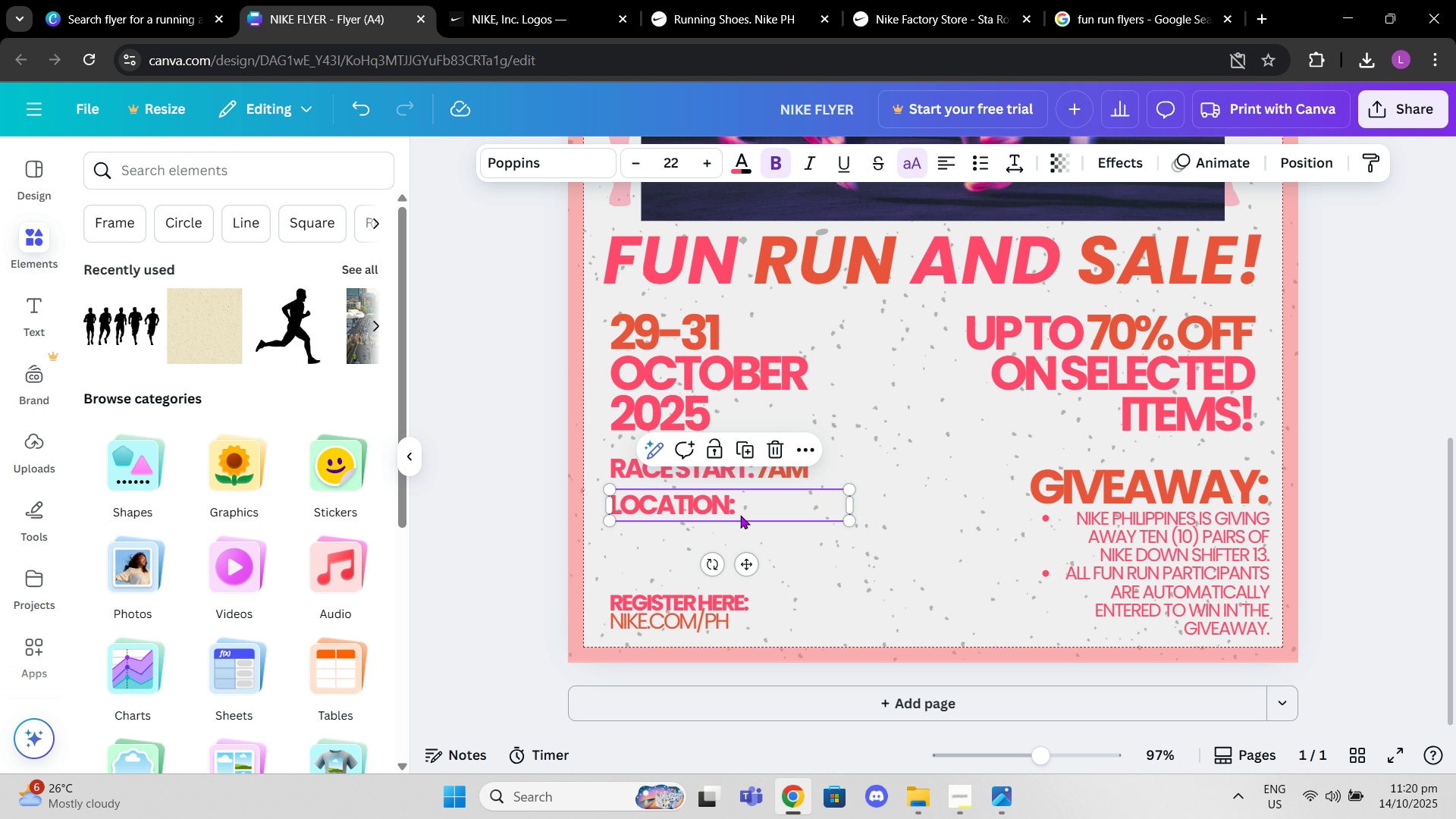 
left_click([758, 513])
 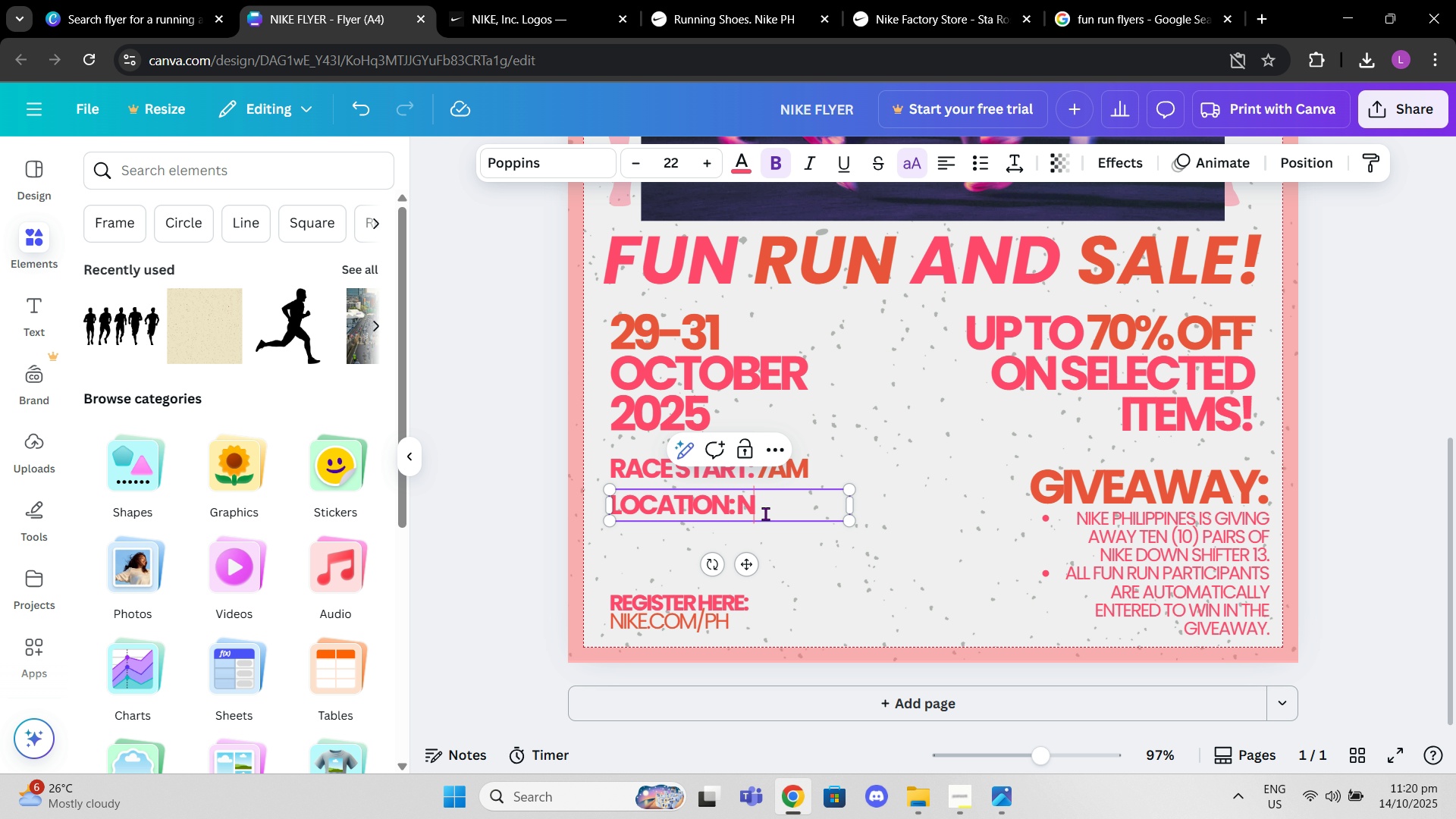 
type(nike factory store - sta.r)
key(Backspace)
type( rosa)
 